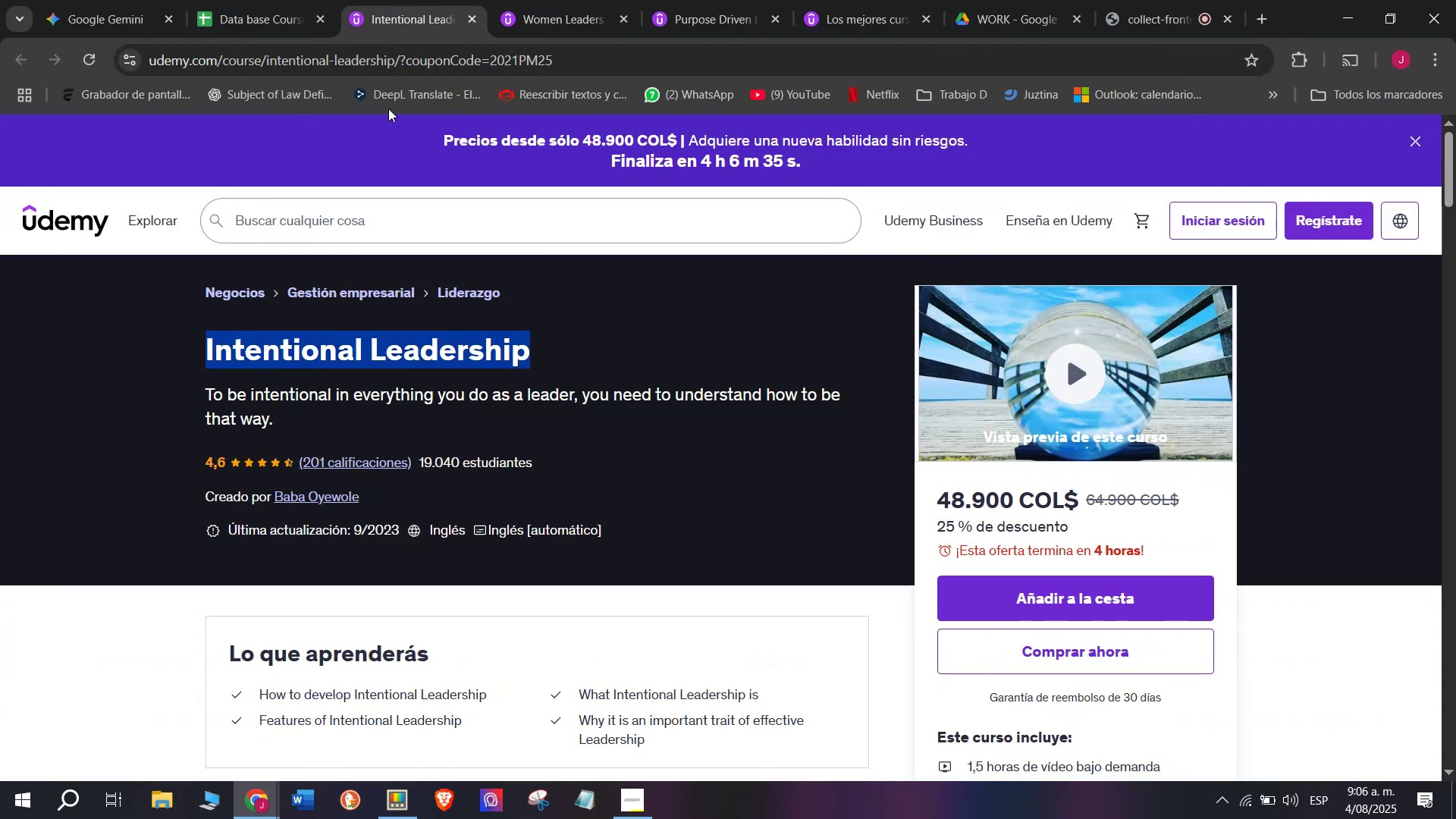 
key(Control+C)
 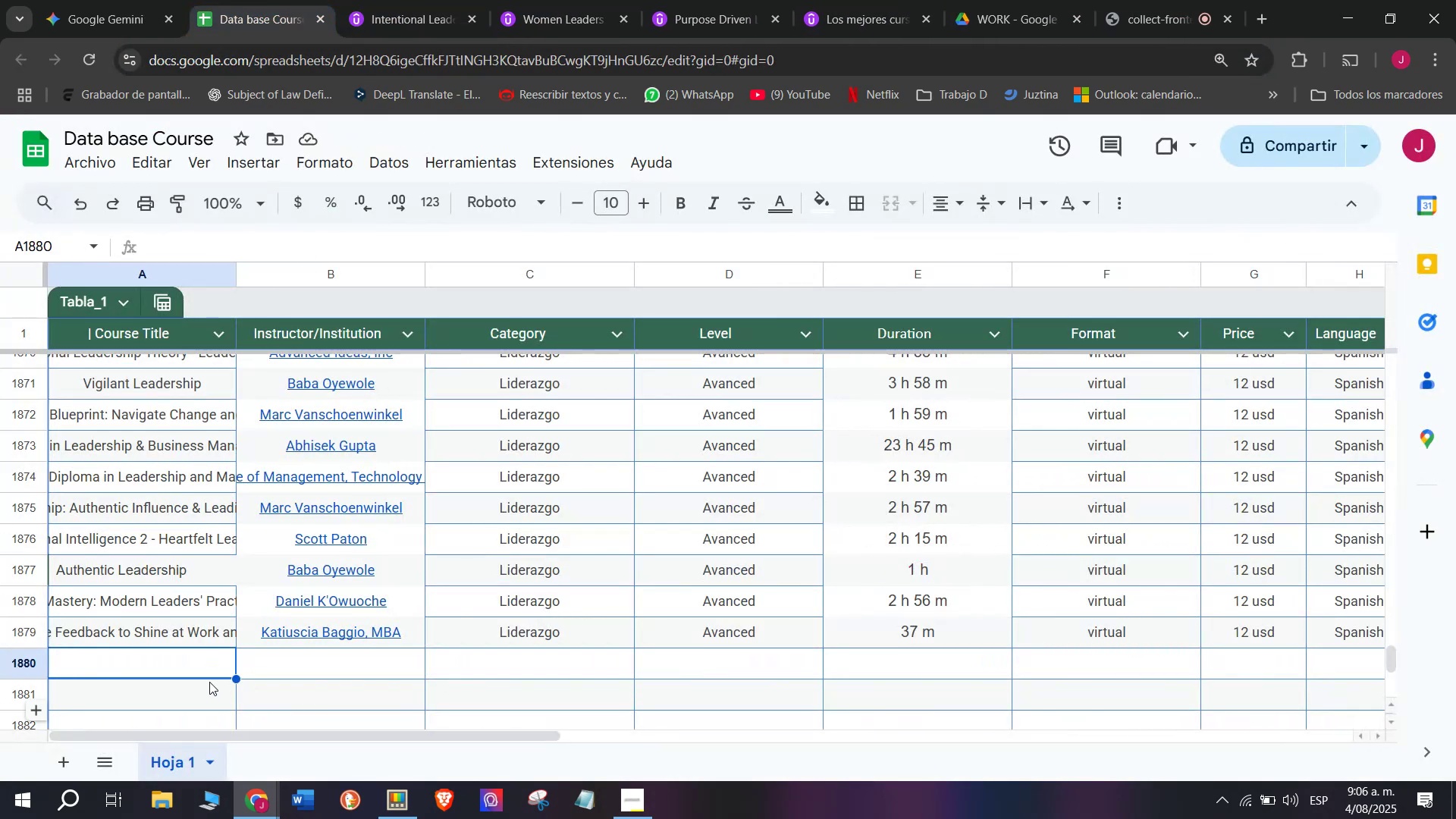 
left_click([173, 651])
 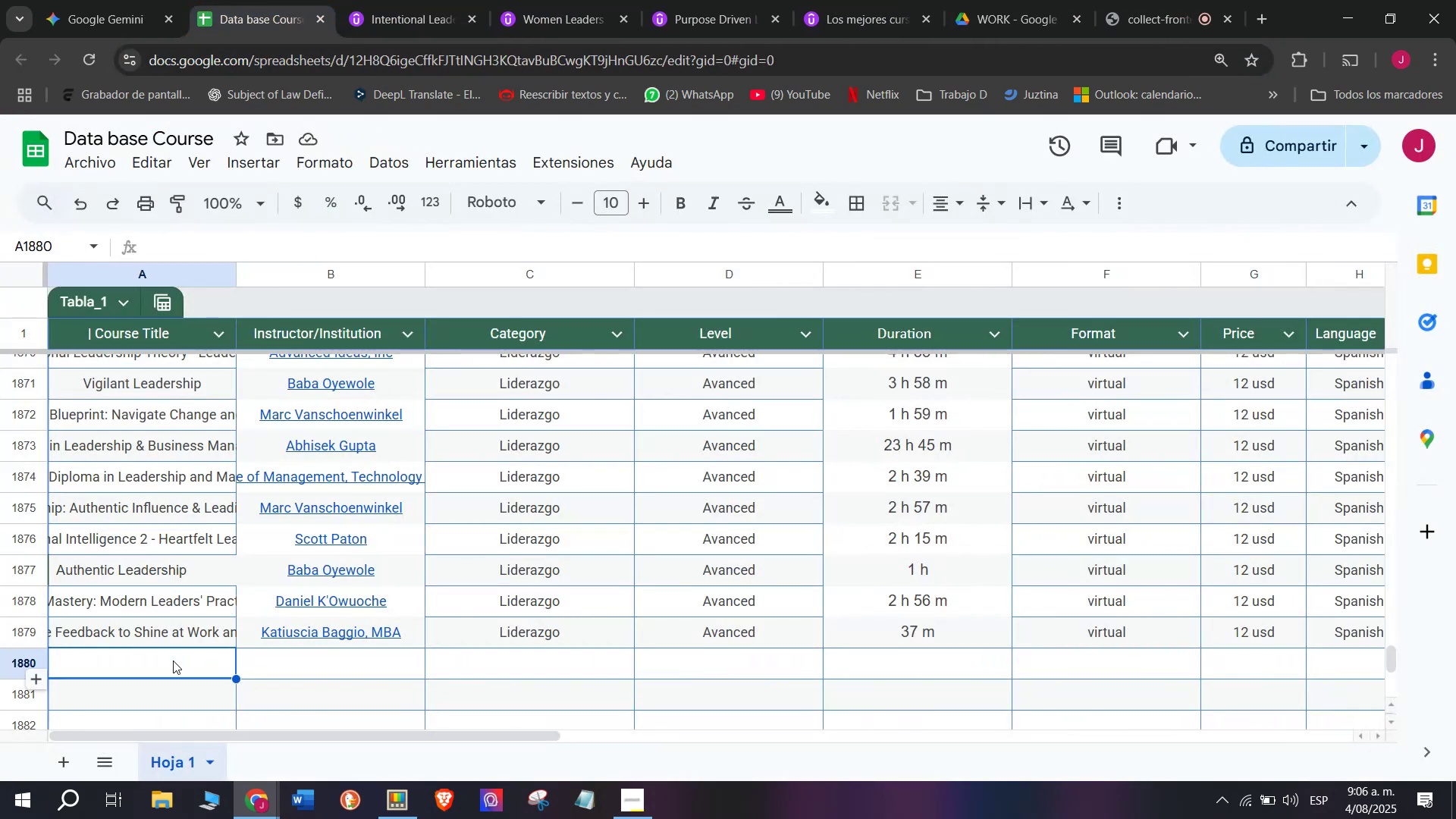 
double_click([173, 661])
 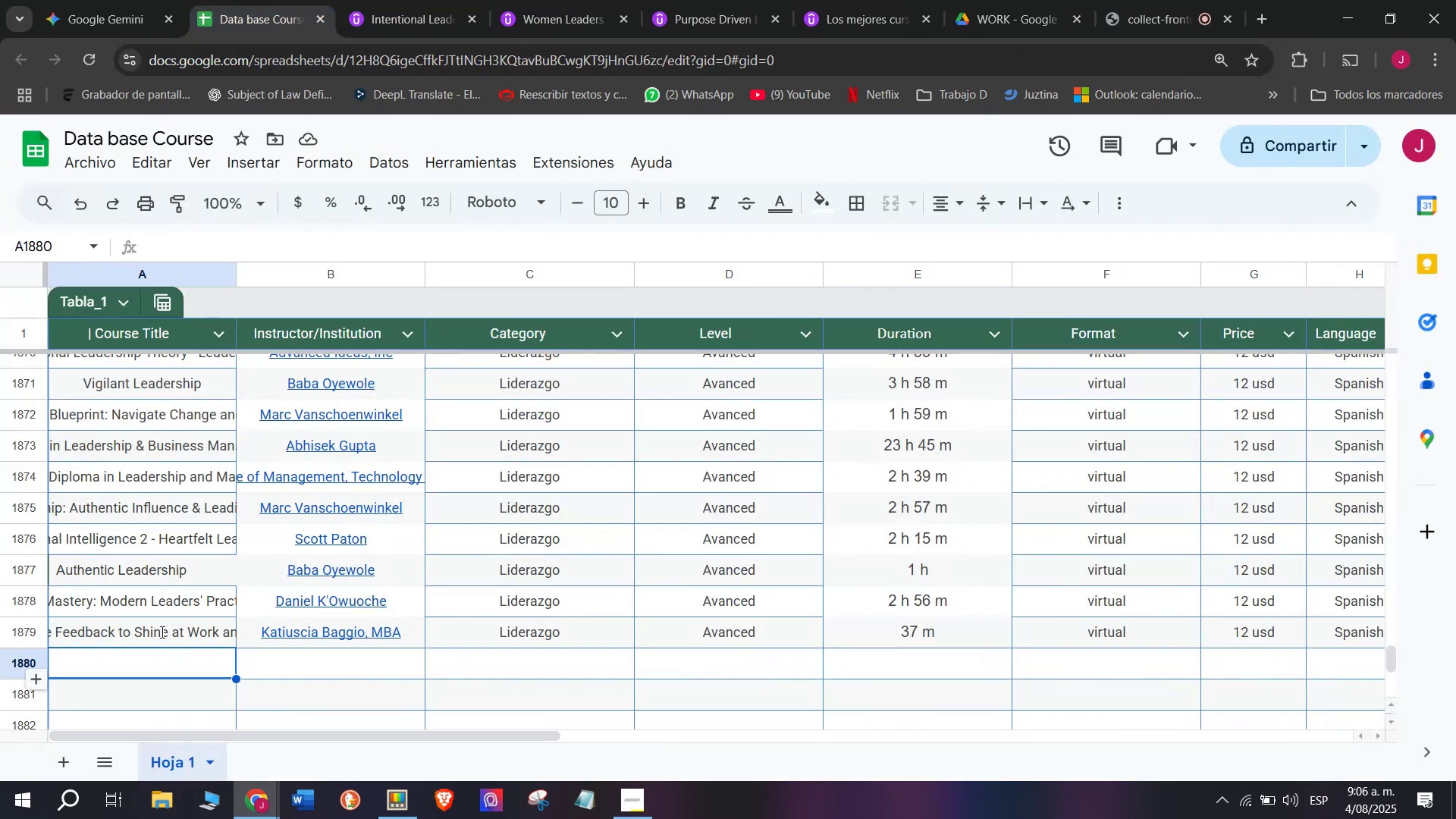 
key(Control+ControlLeft)
 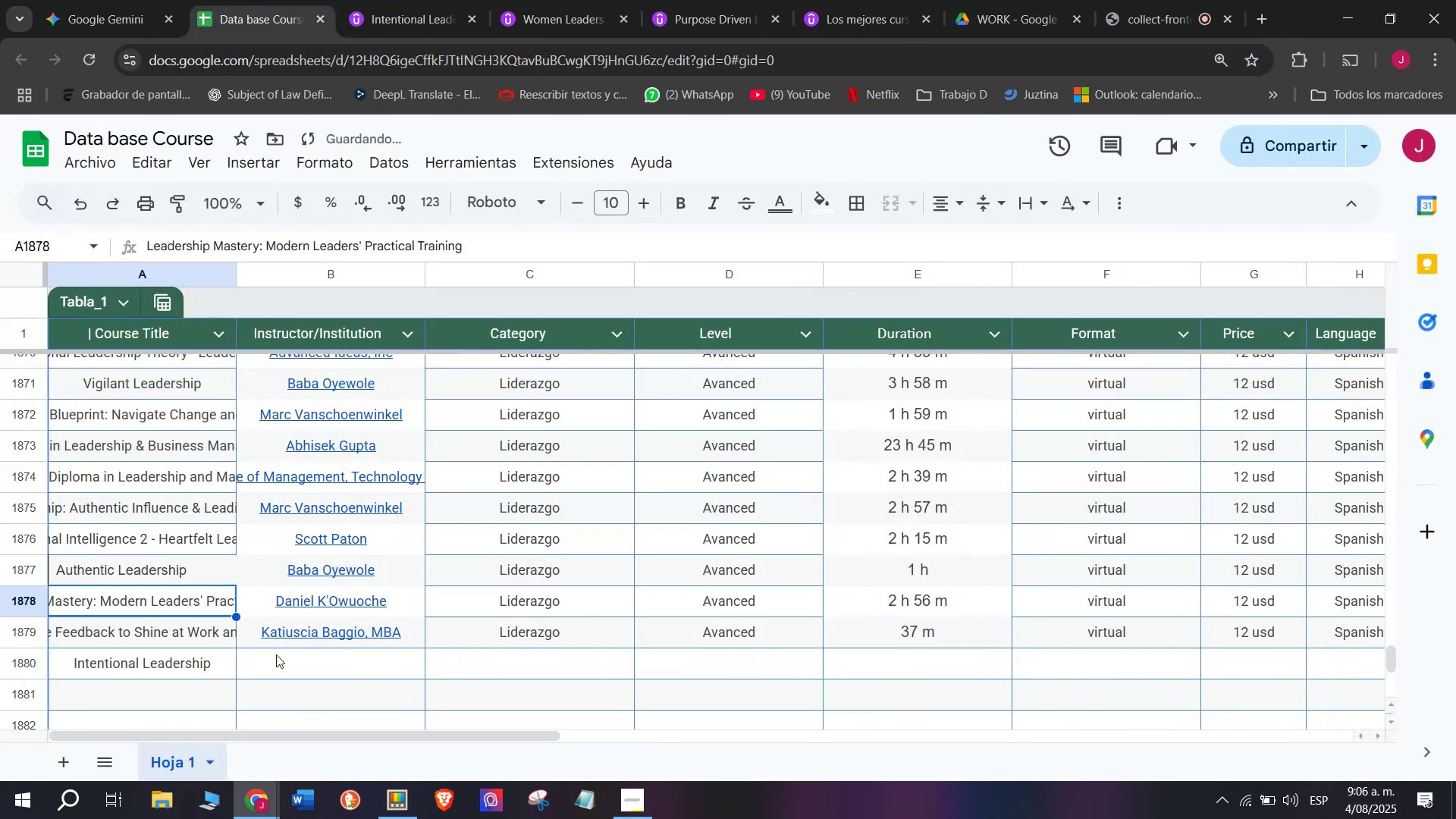 
key(Z)
 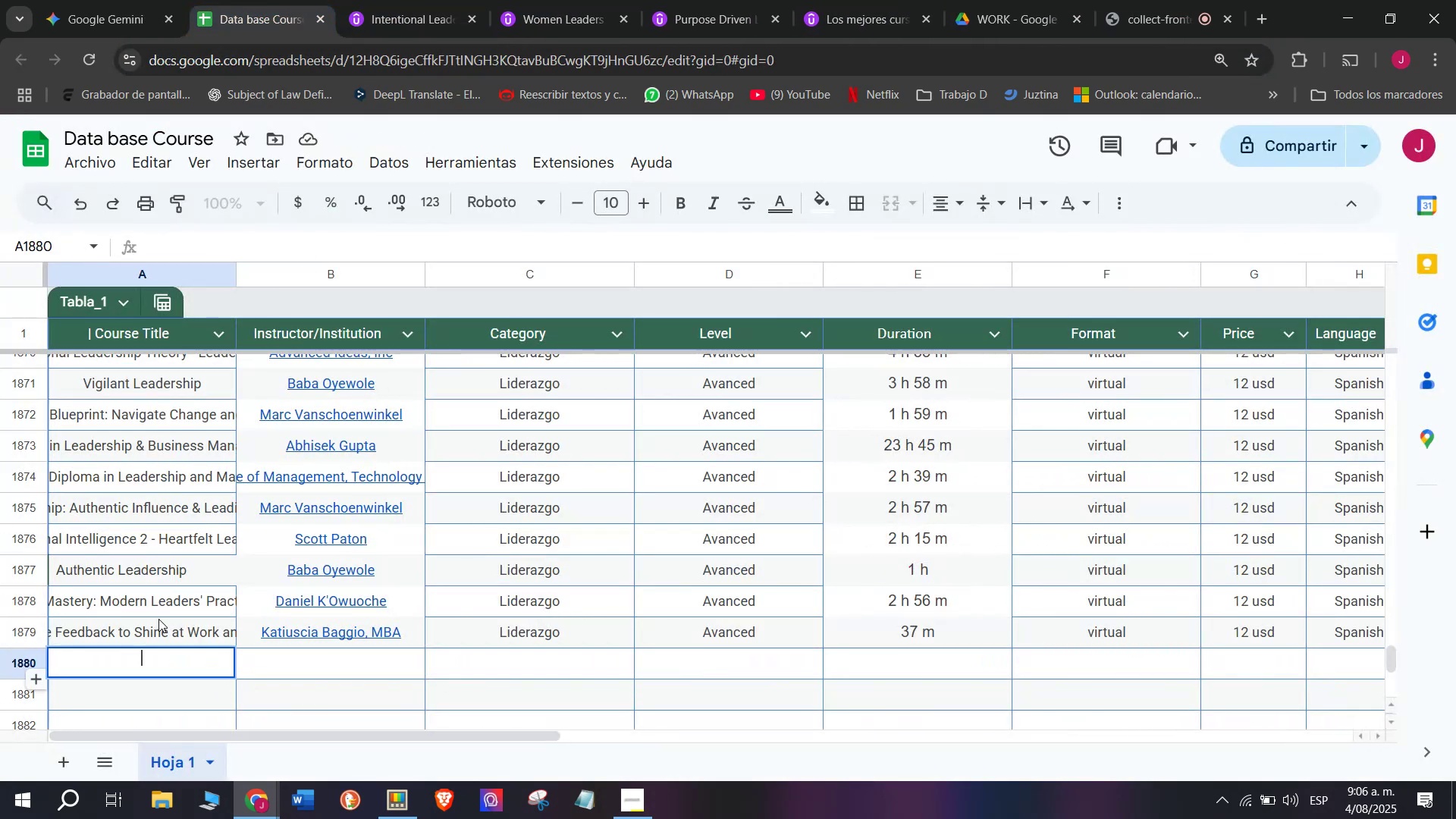 
key(Control+V)
 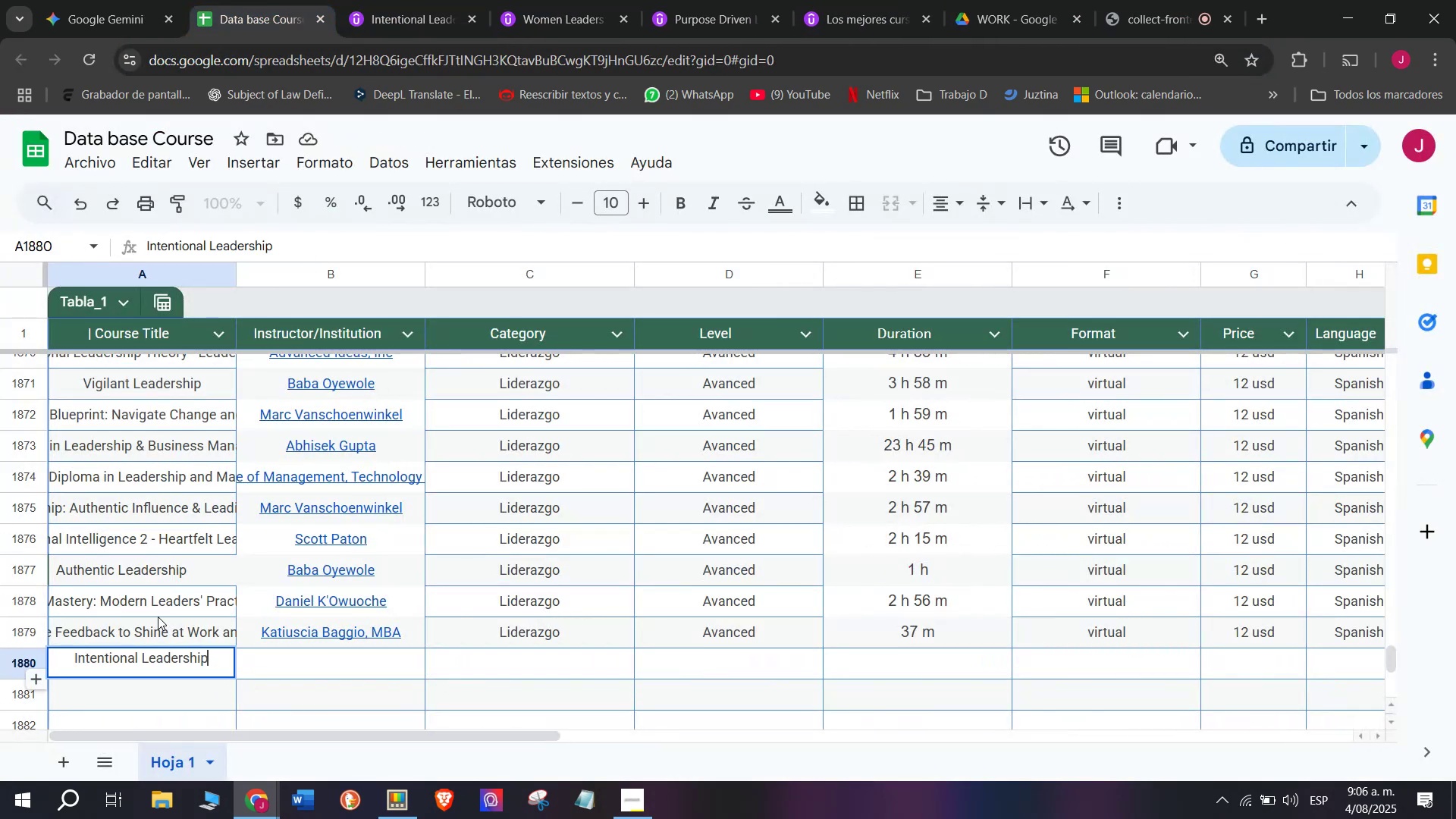 
triple_click([158, 617])
 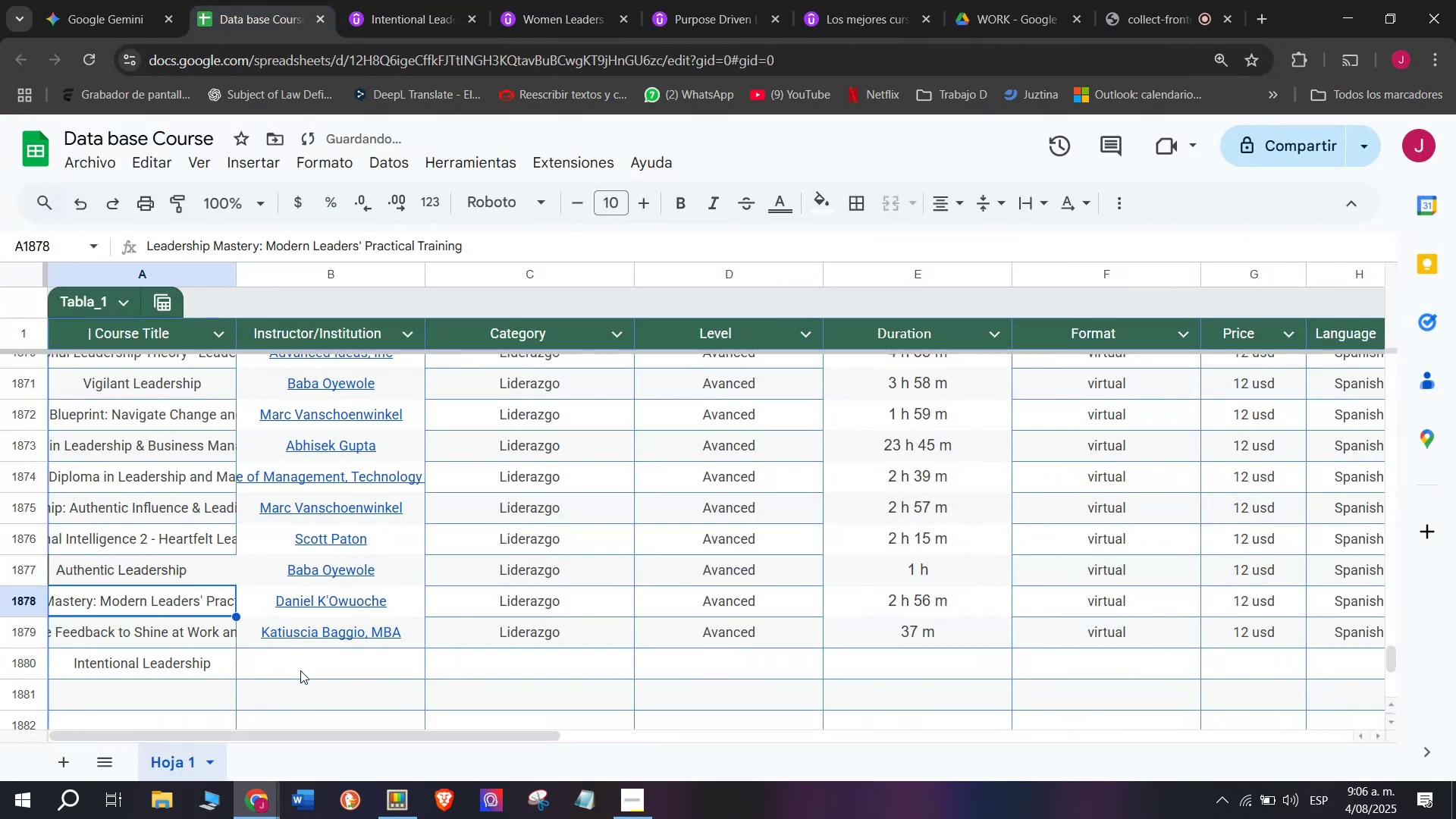 
triple_click([301, 670])
 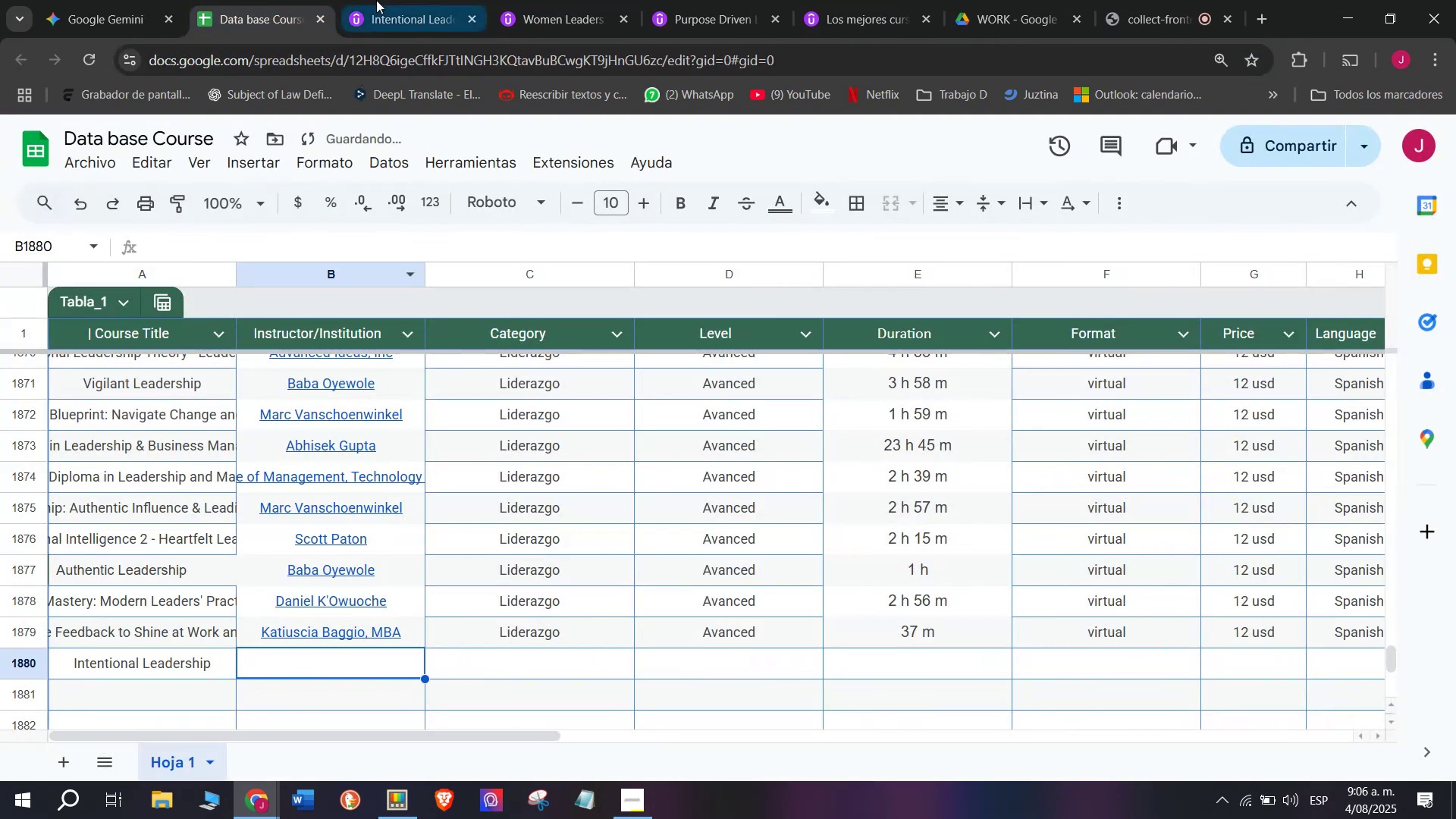 
left_click([376, 0])
 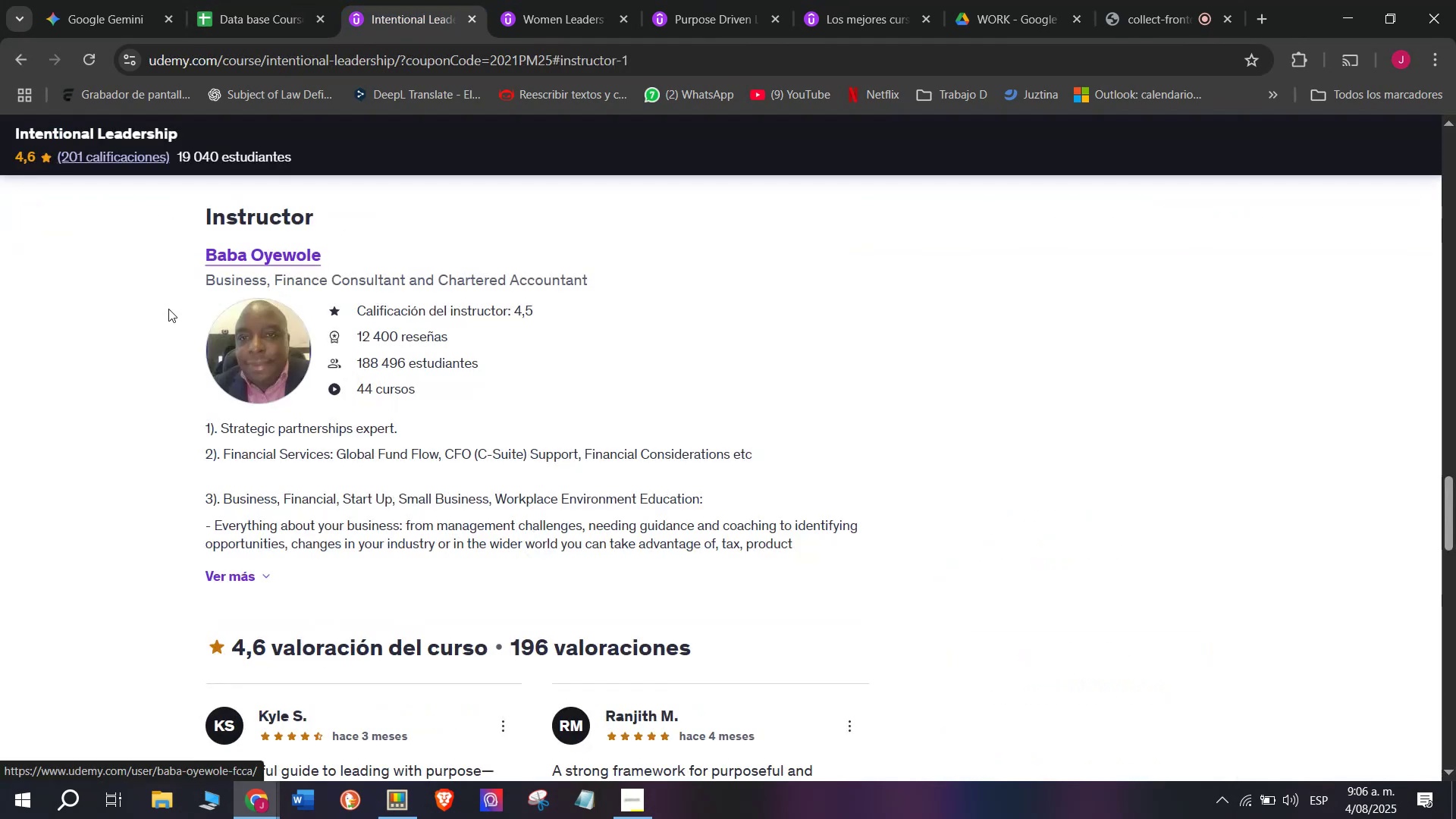 
left_click_drag(start_coordinate=[172, 253], to_coordinate=[360, 257])
 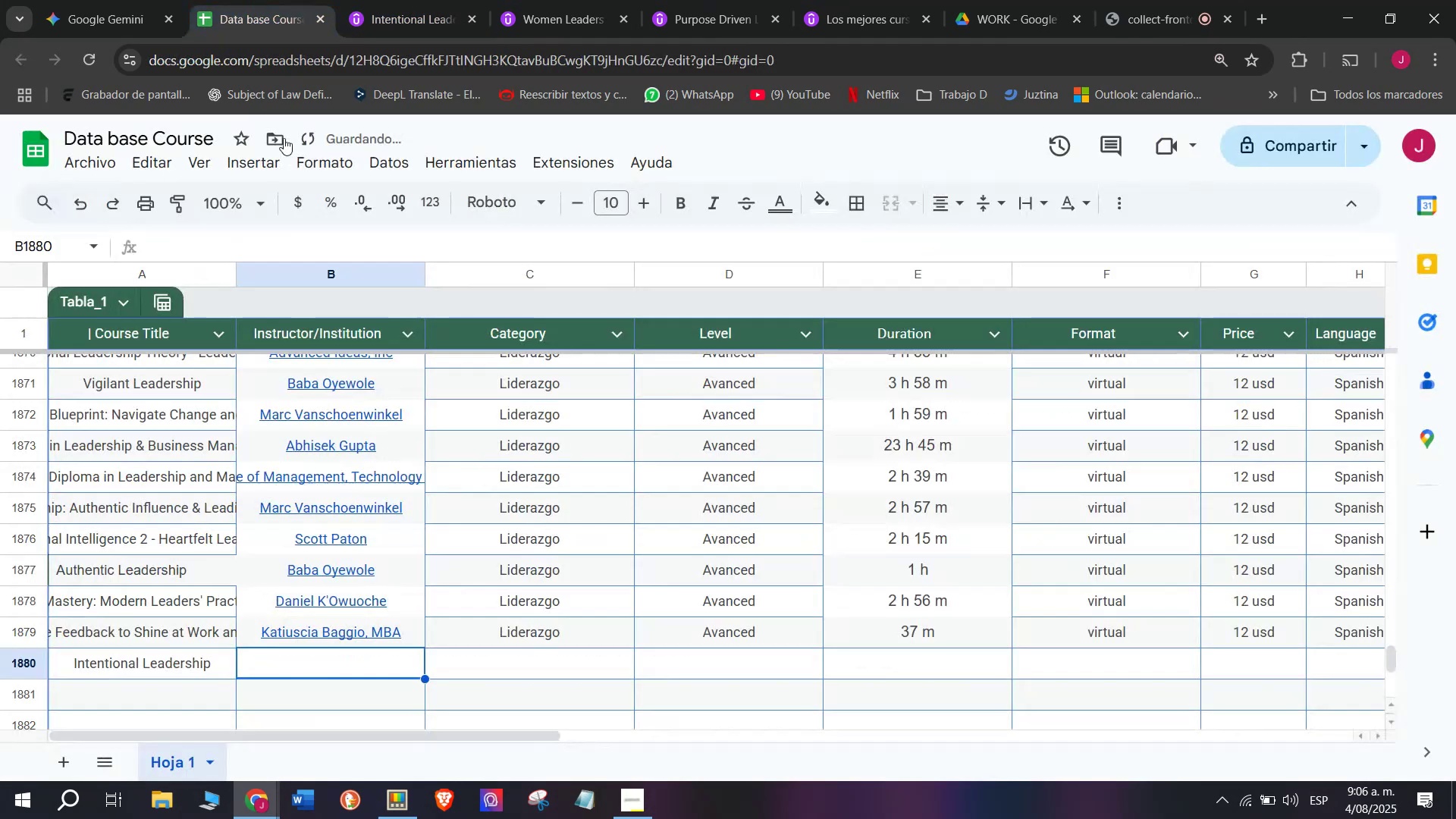 
key(Break)
 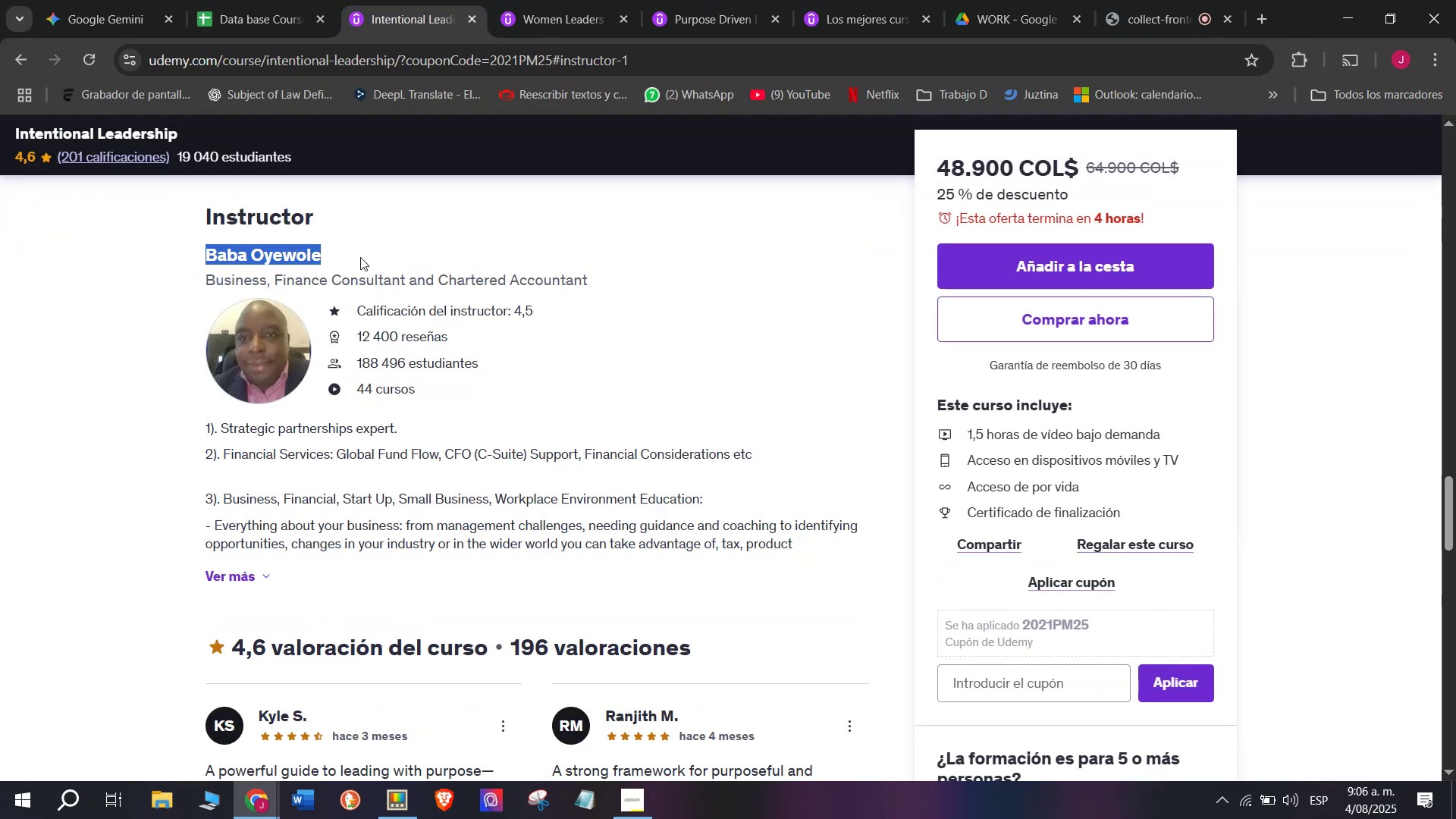 
key(Control+ControlLeft)
 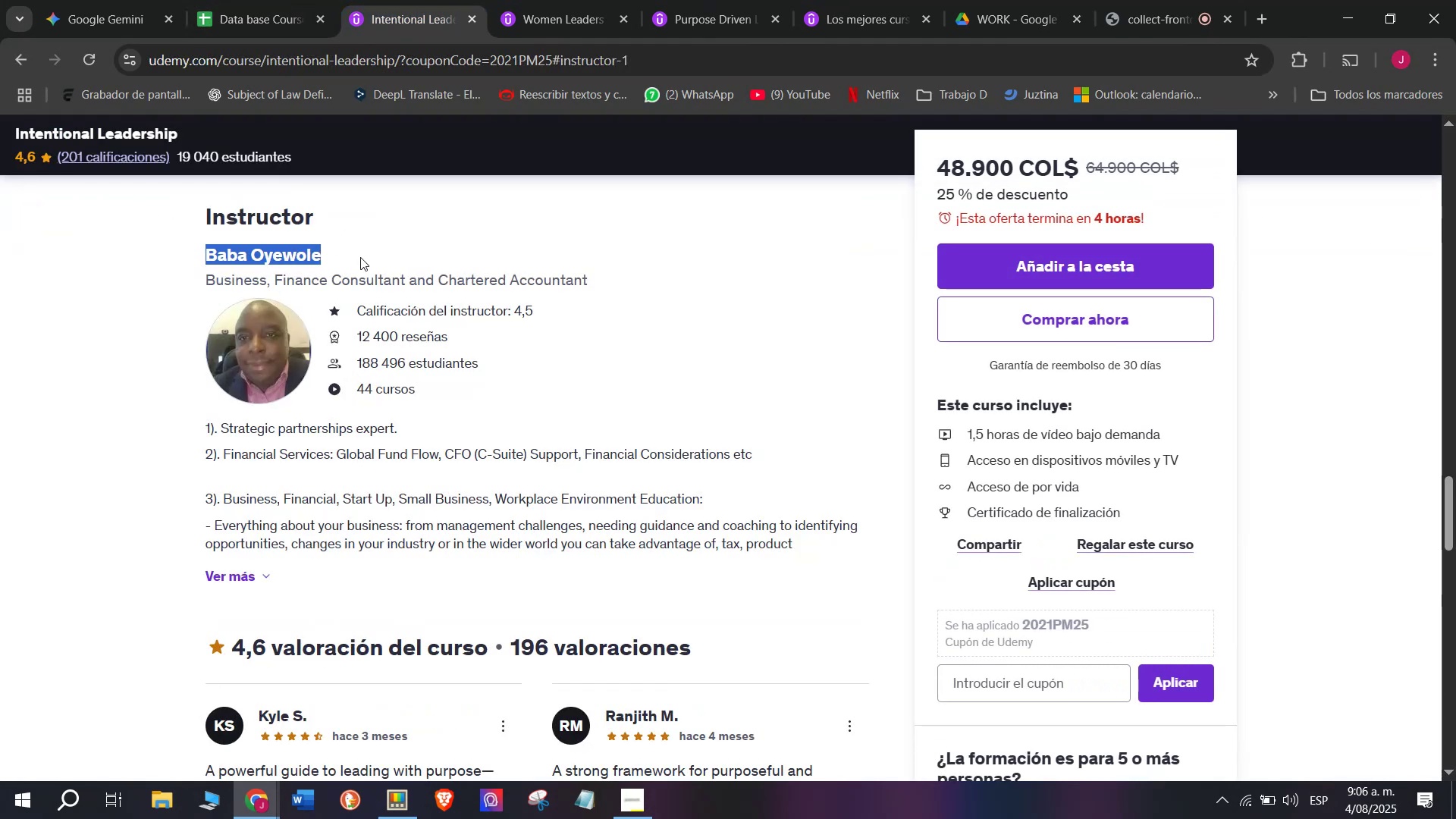 
key(Control+C)
 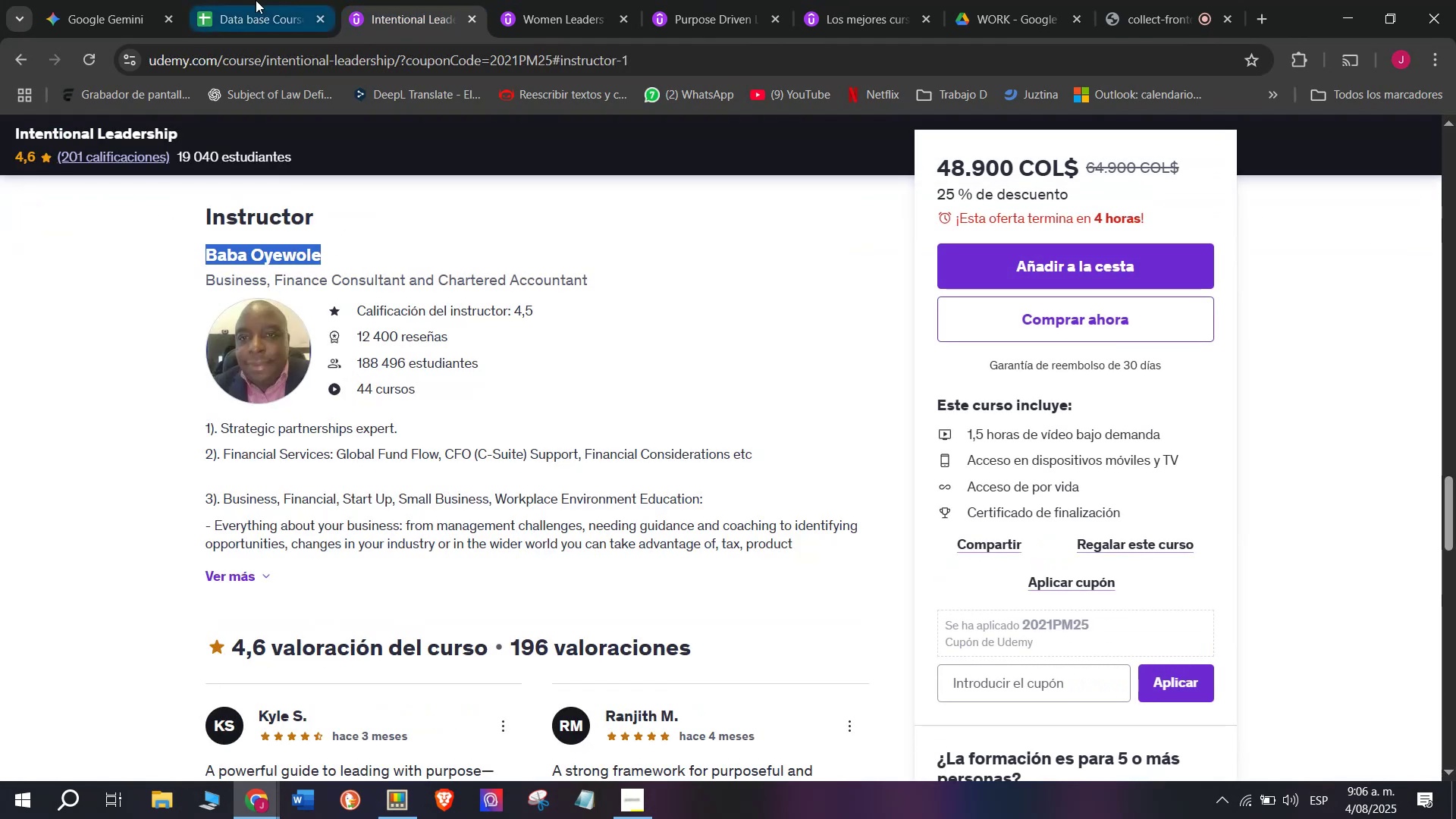 
left_click([256, 0])
 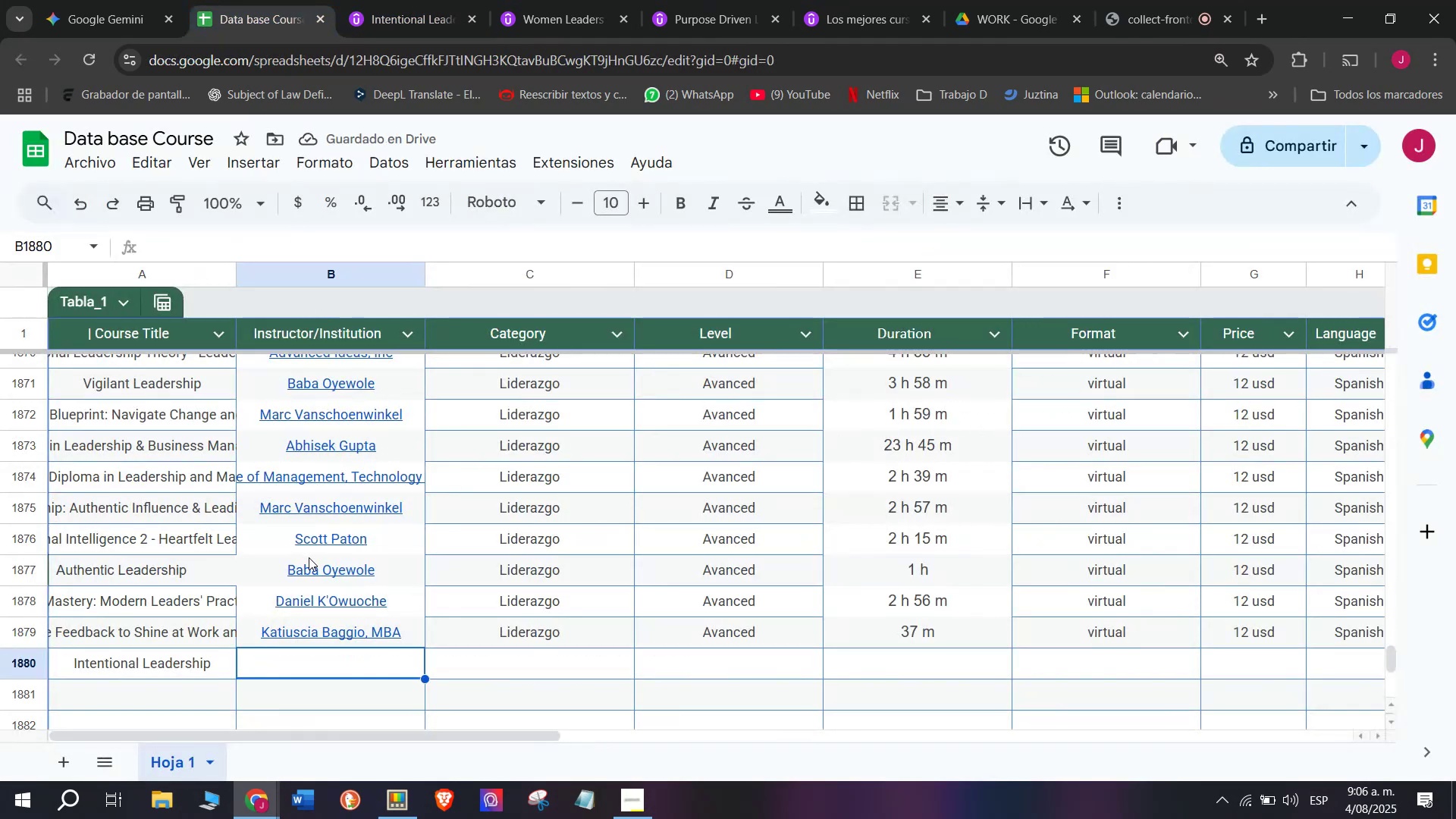 
key(Z)
 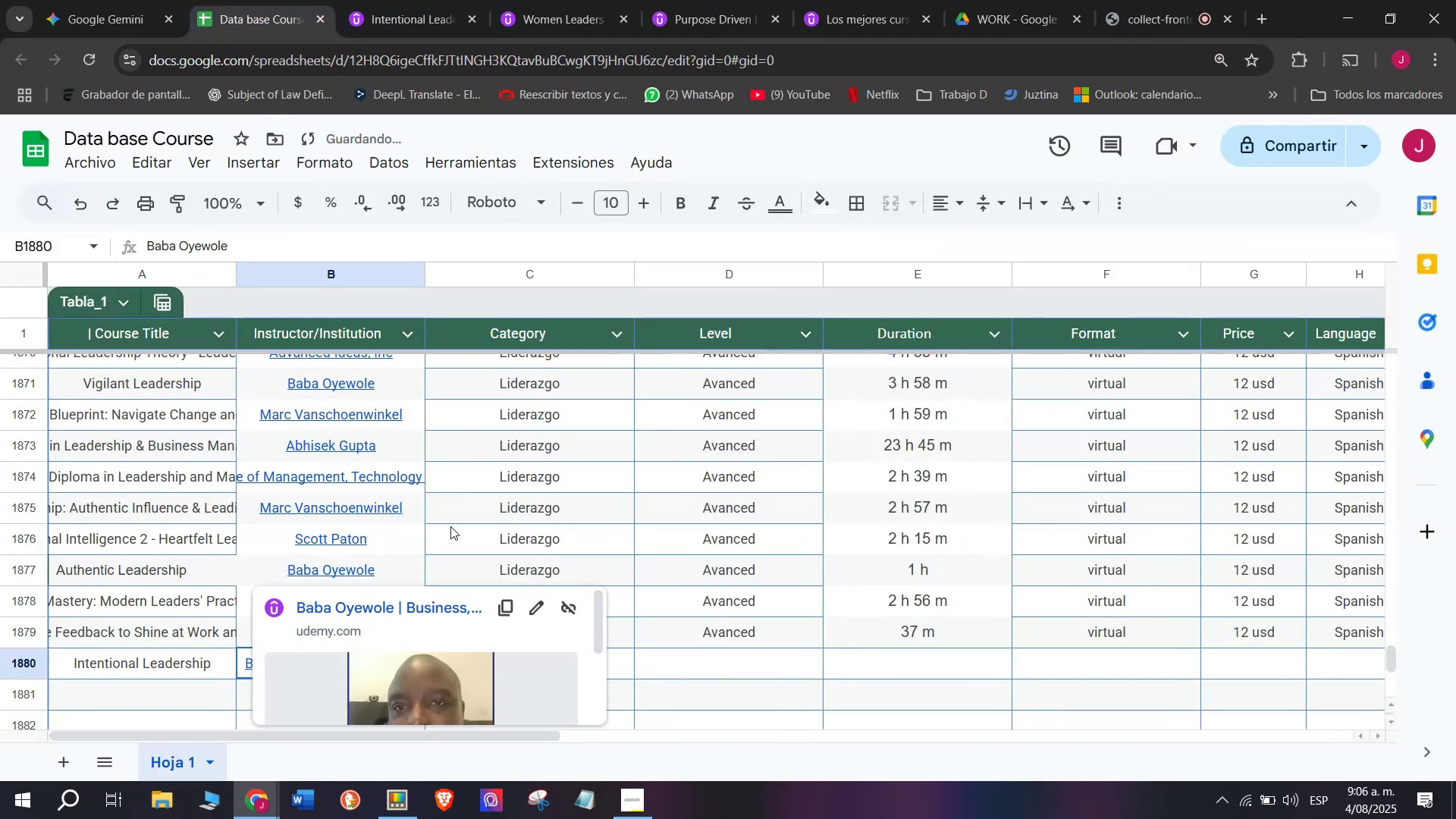 
key(Control+ControlLeft)
 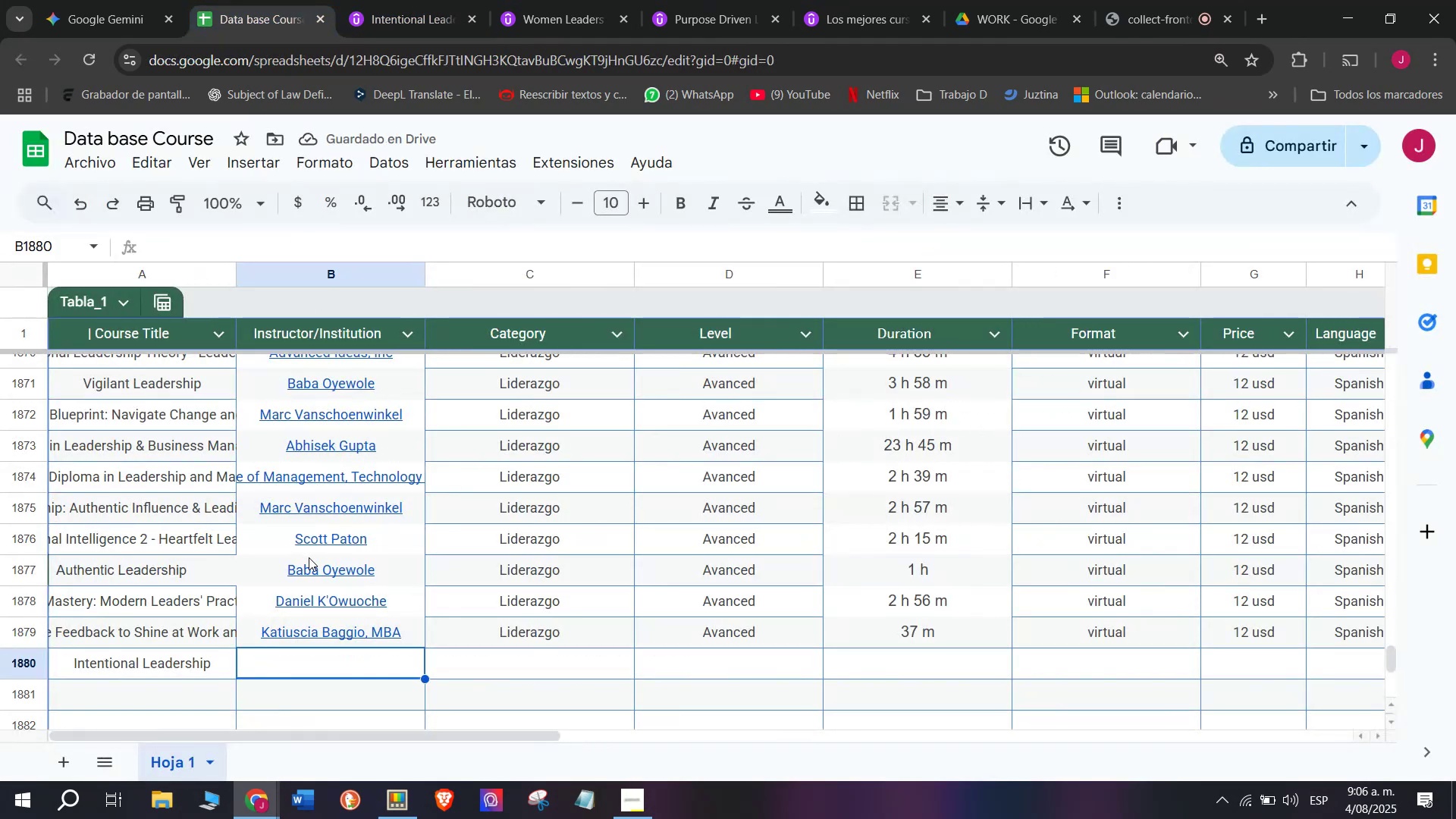 
key(Control+V)
 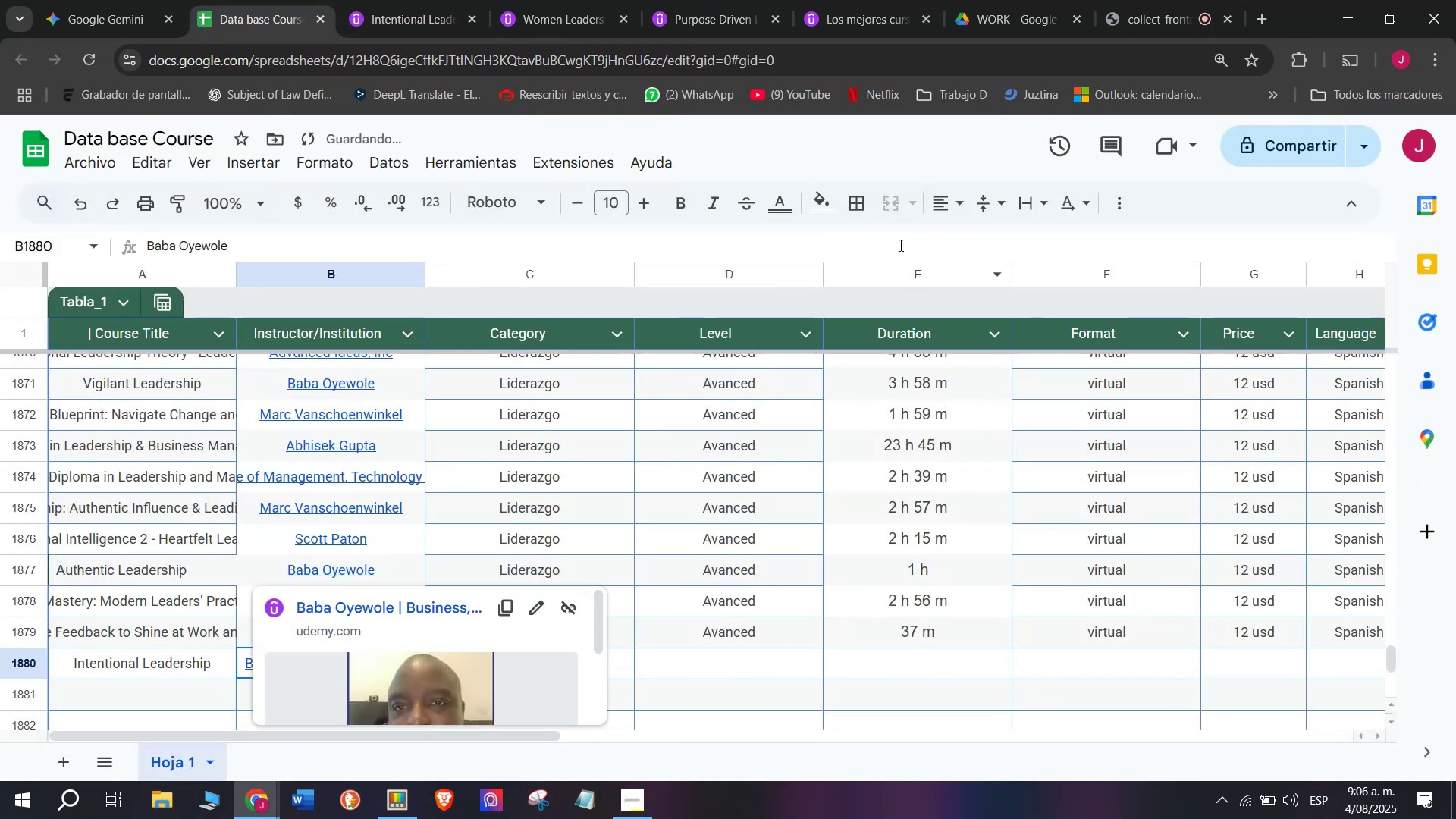 
left_click([930, 205])
 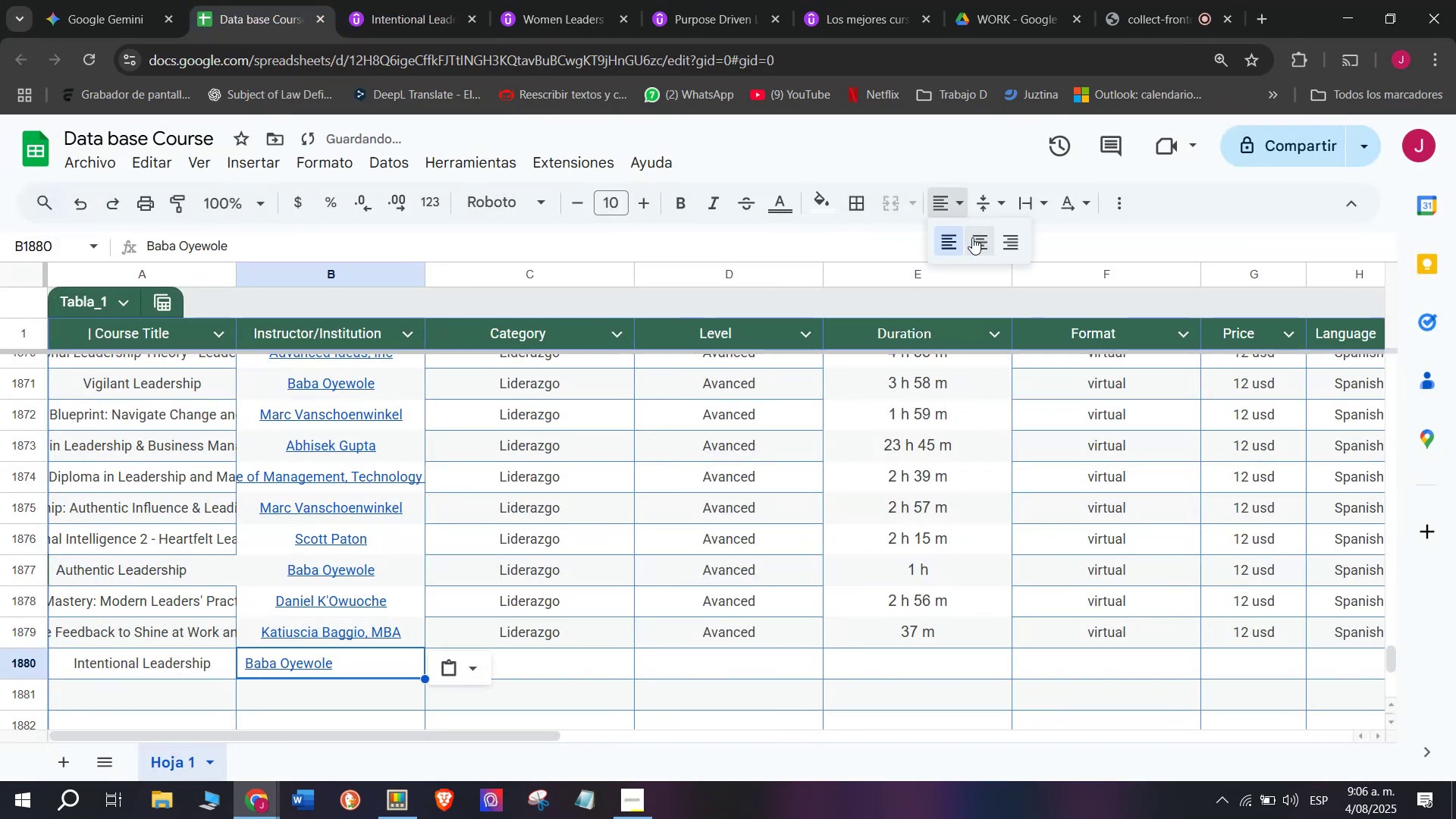 
left_click([973, 237])
 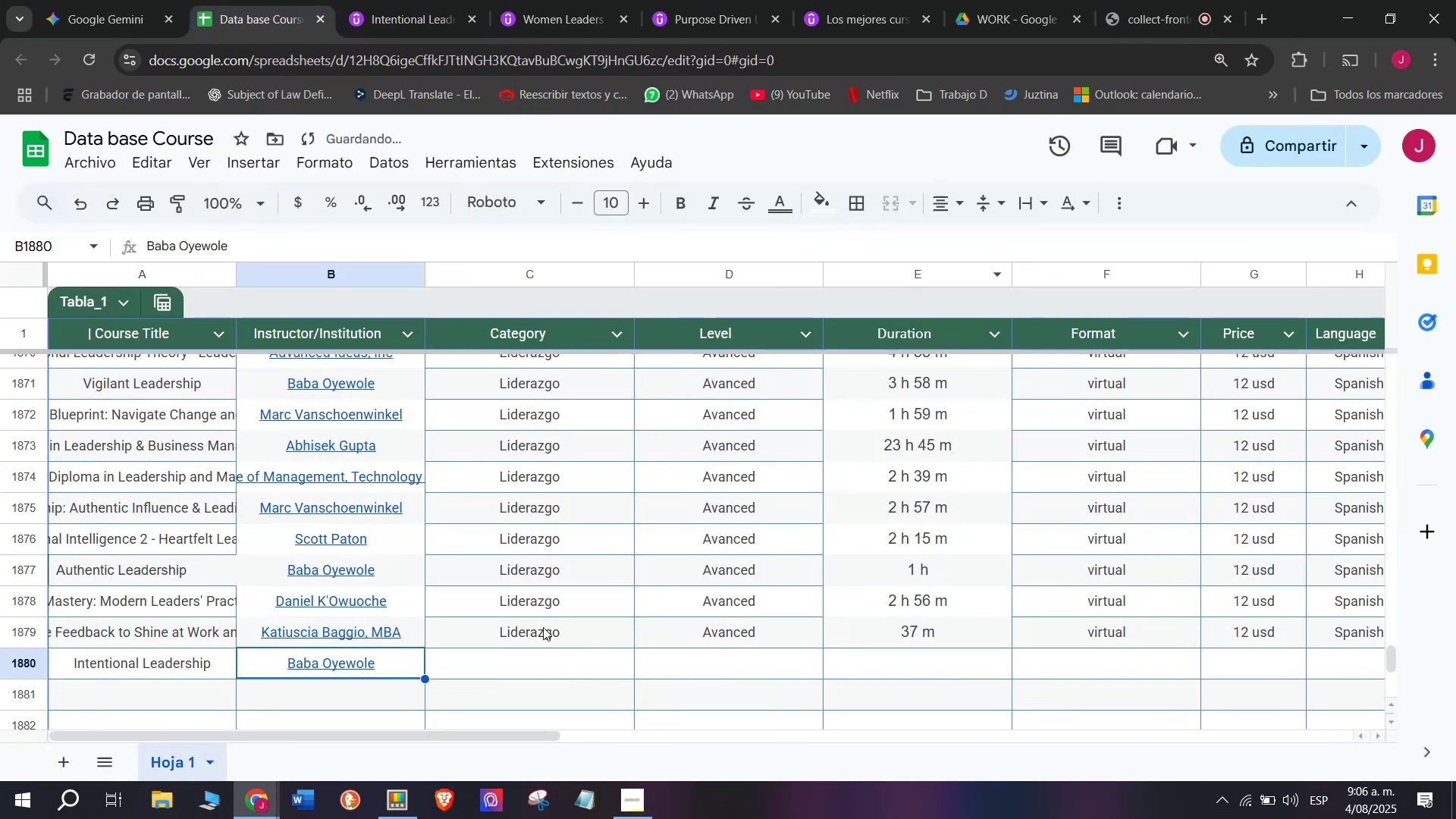 
left_click([557, 638])
 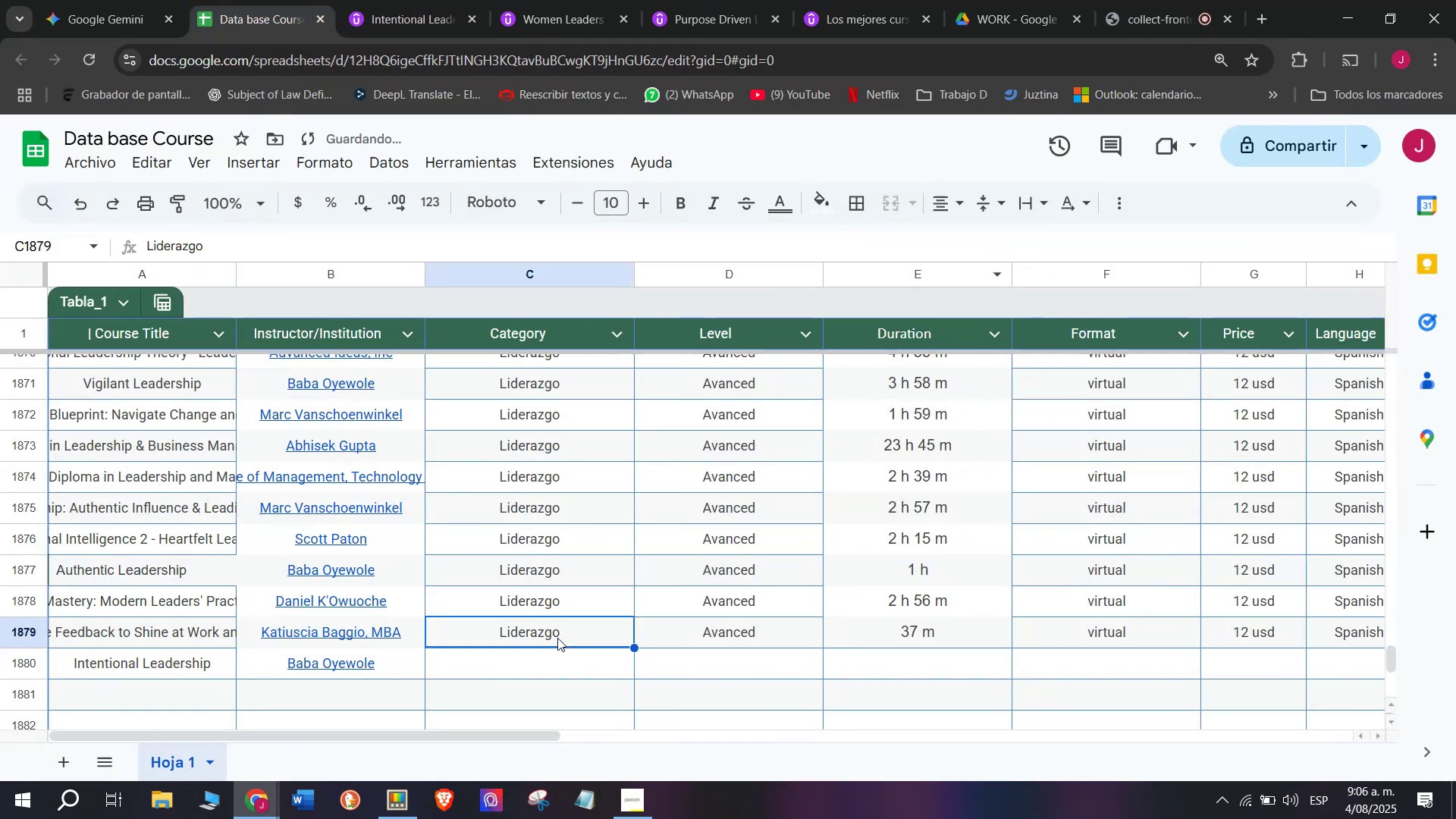 
key(Break)
 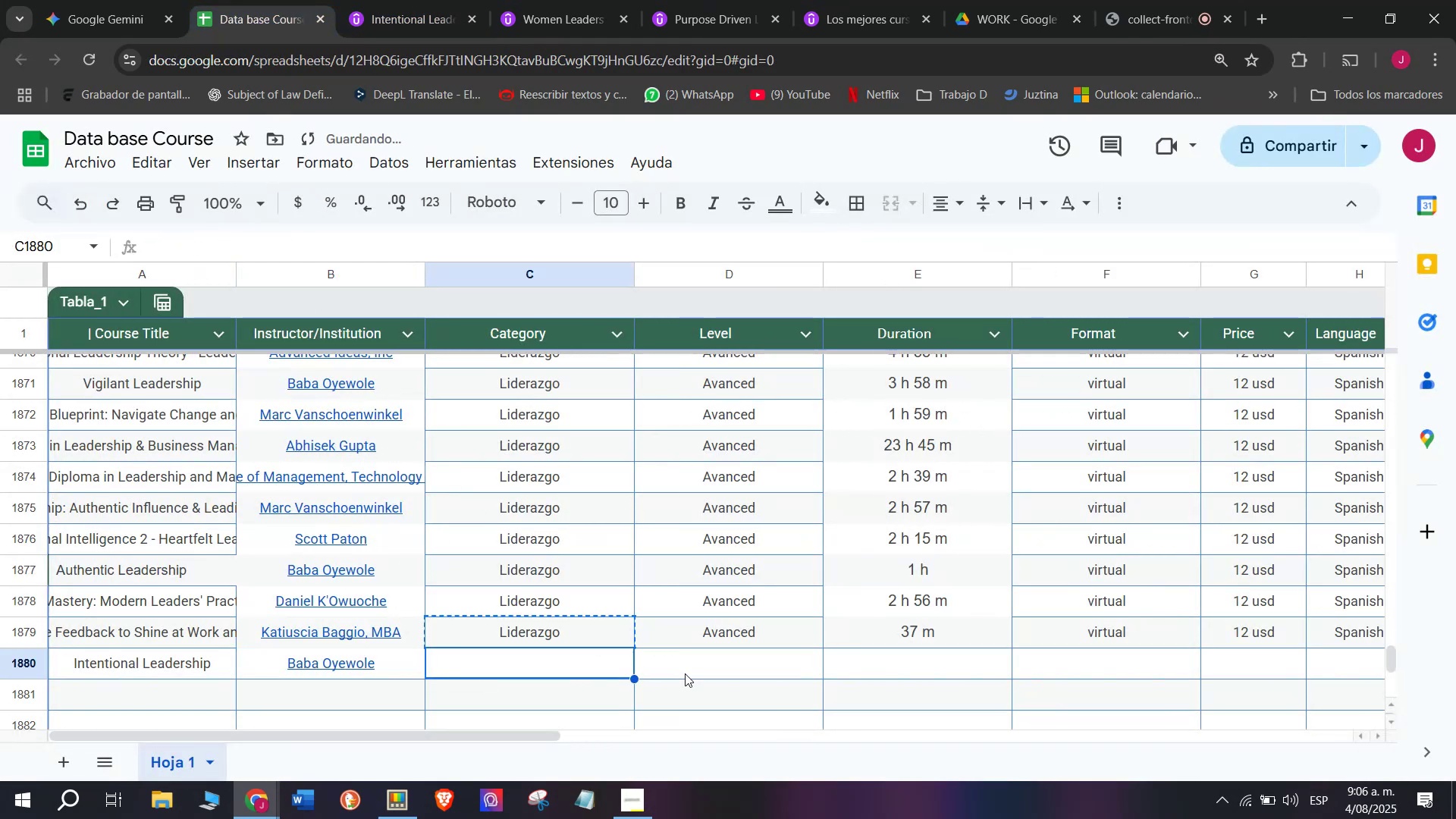 
key(Control+ControlLeft)
 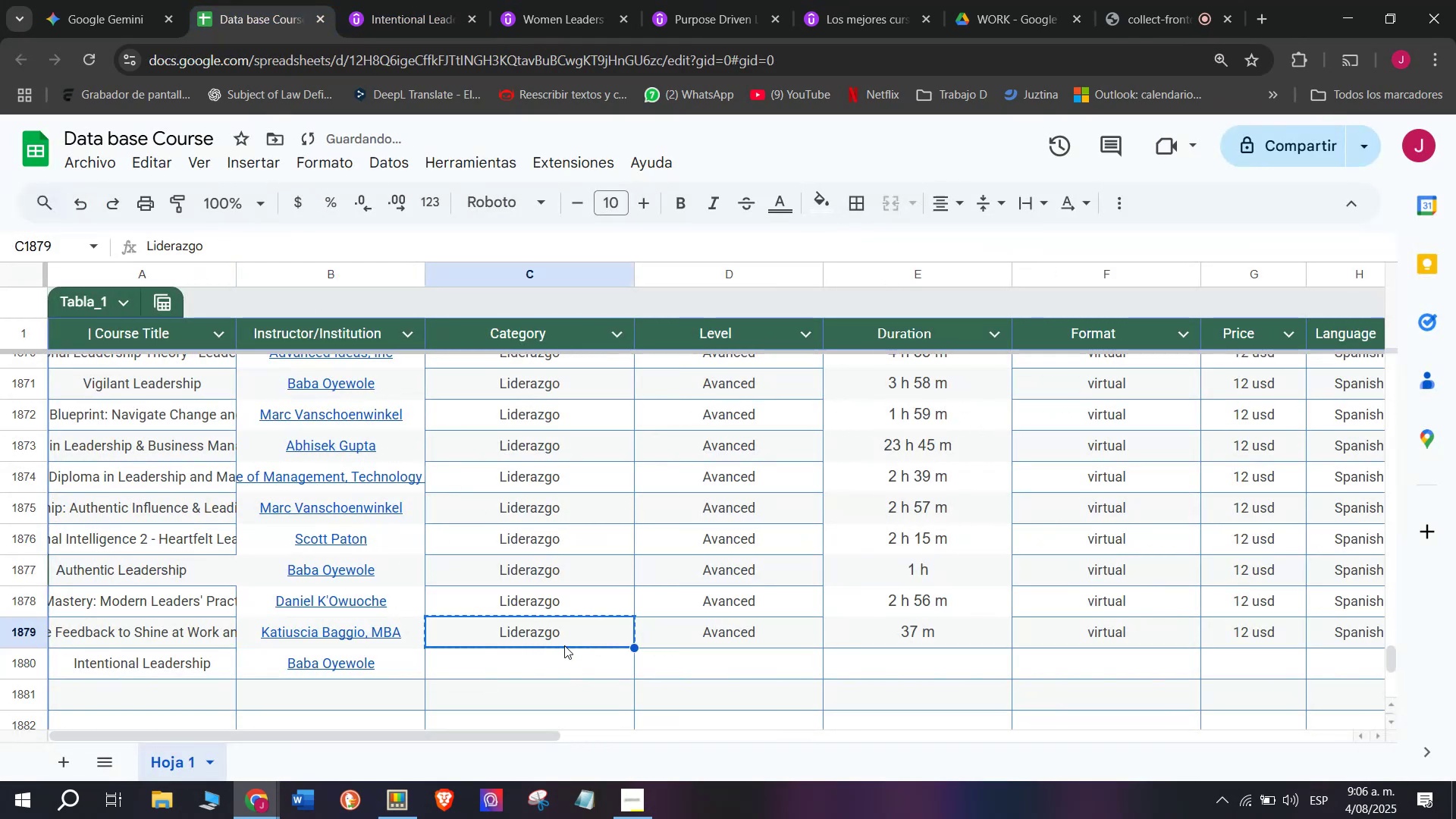 
key(Control+C)
 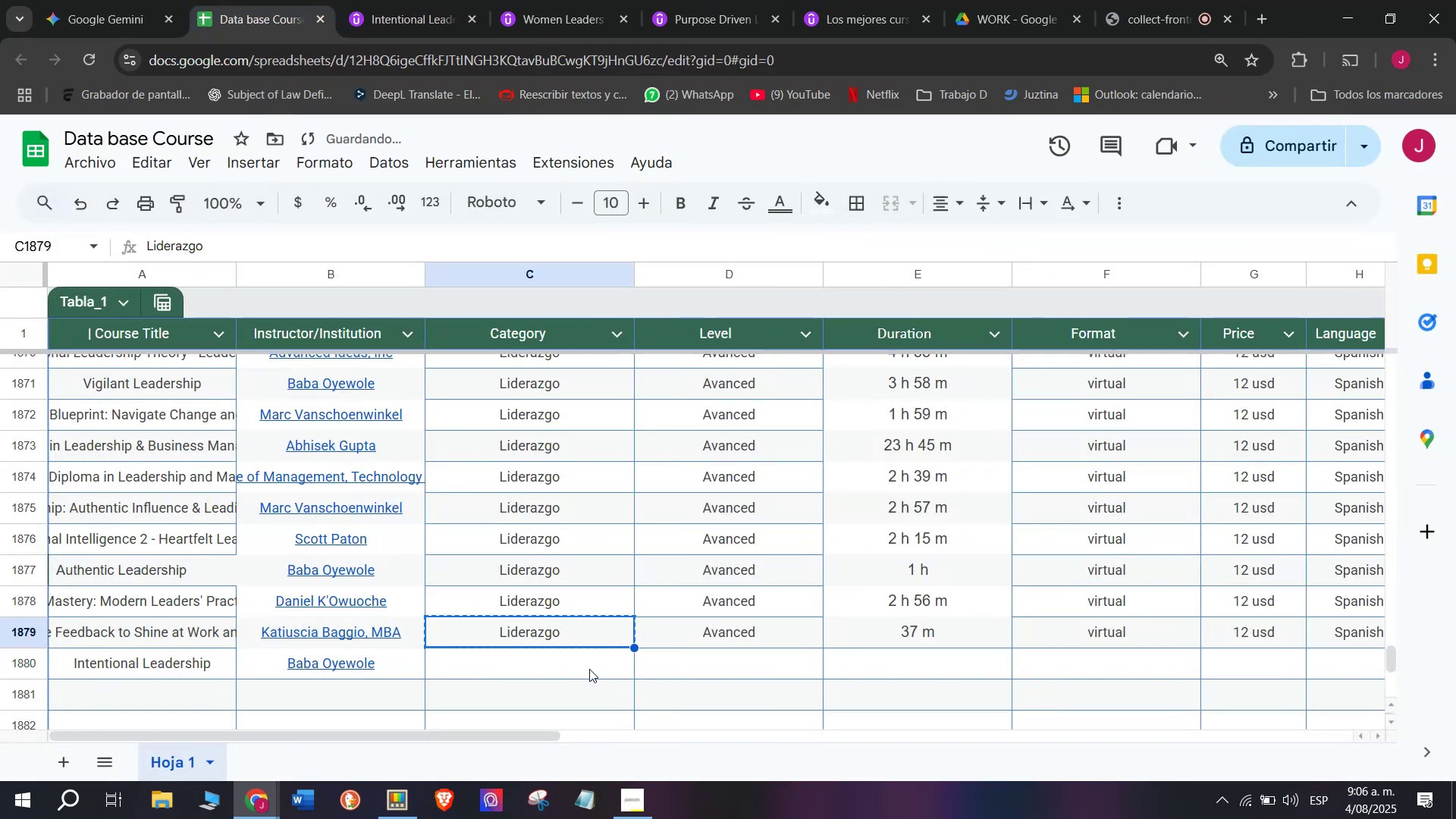 
double_click([589, 669])
 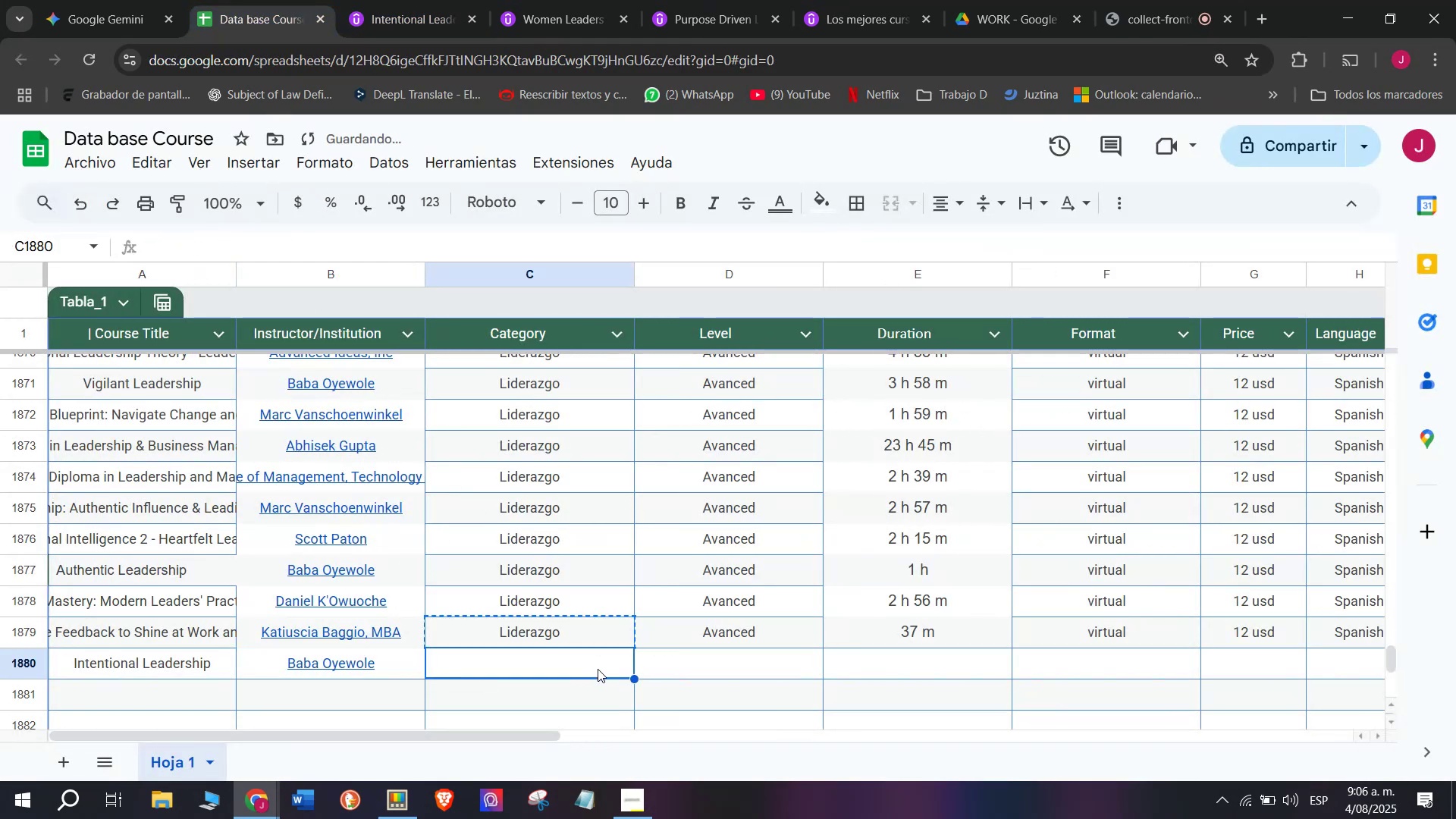 
key(Z)
 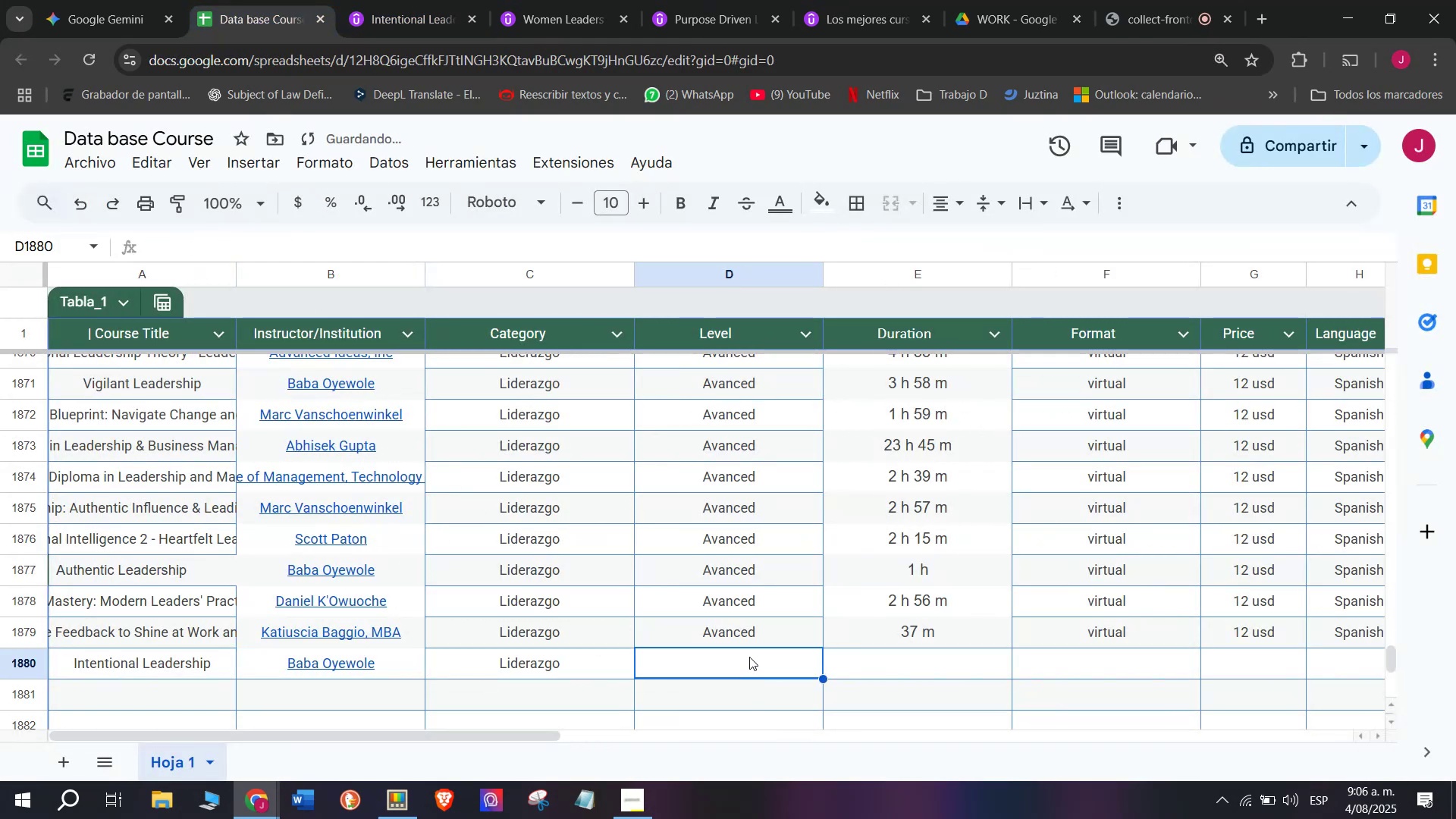 
key(Control+ControlLeft)
 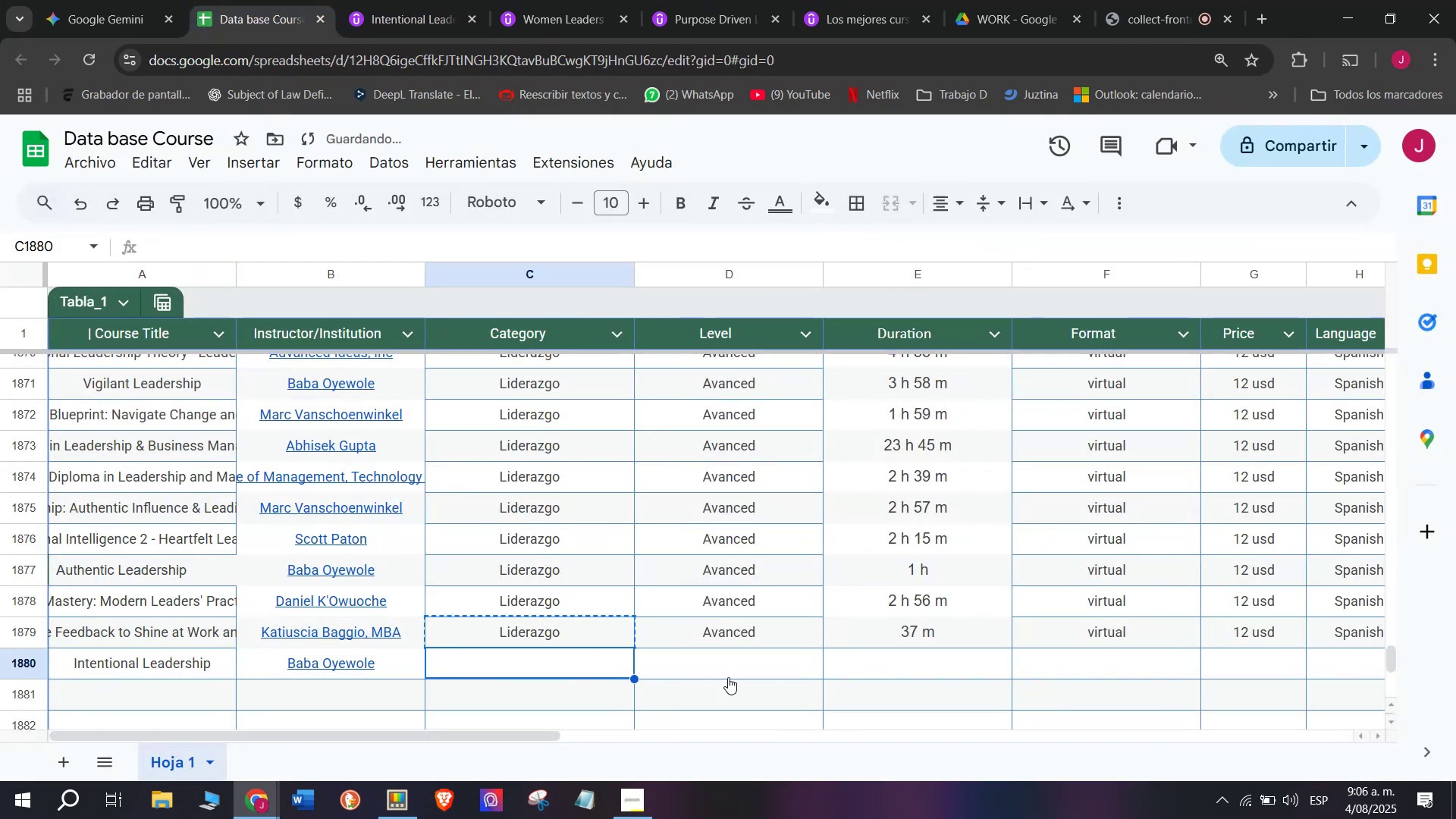 
key(Control+V)
 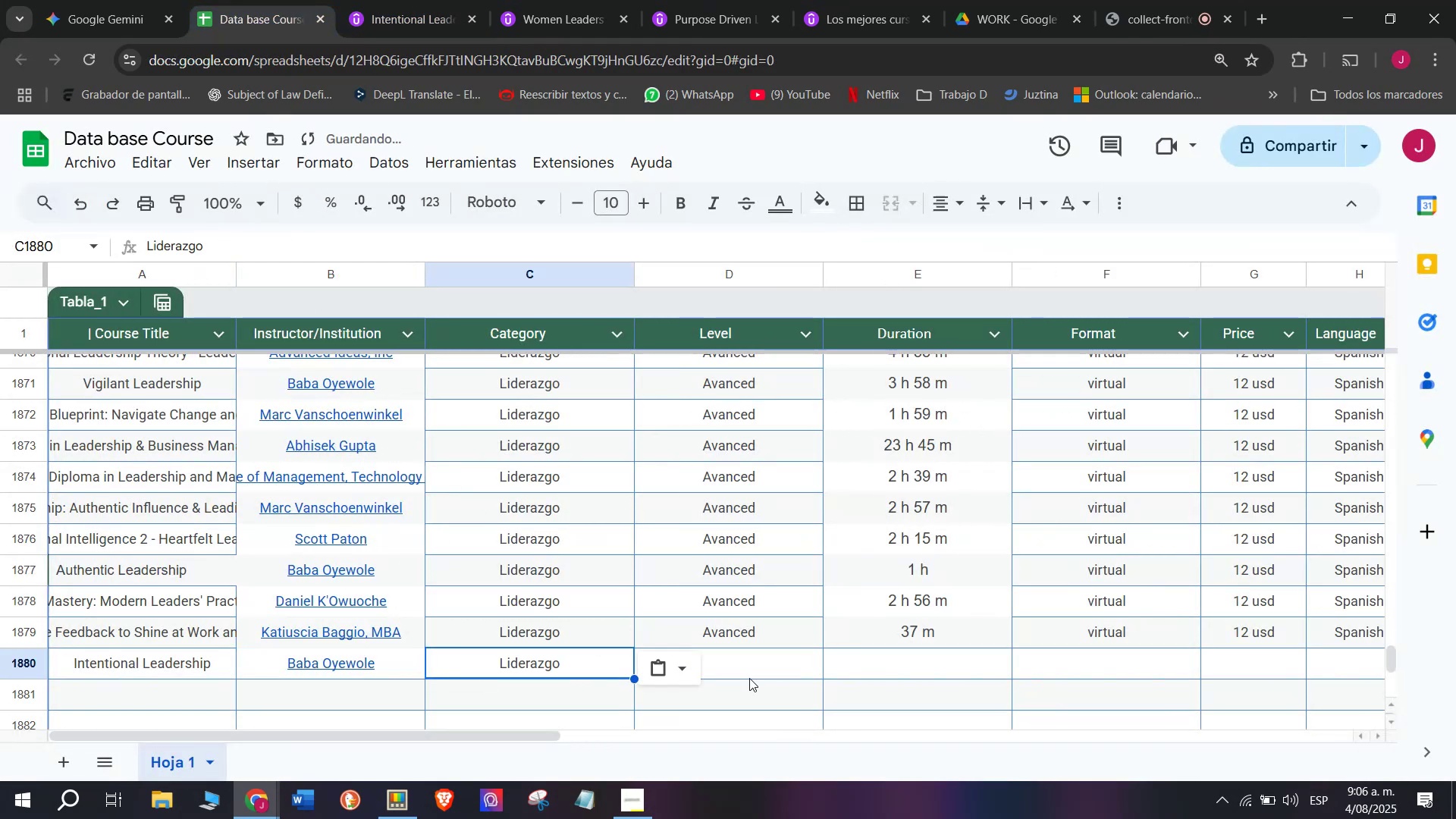 
triple_click([749, 678])
 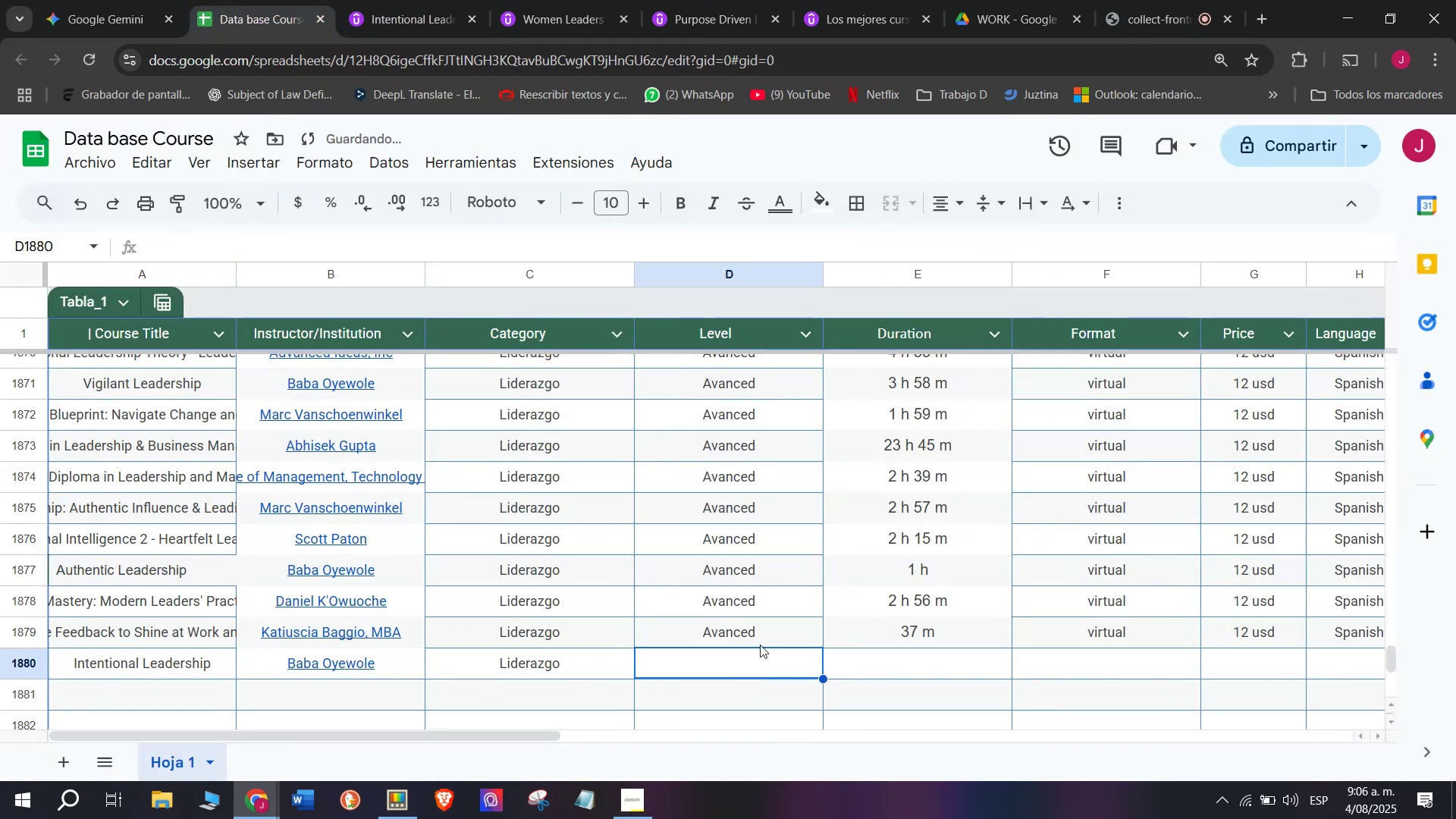 
left_click([760, 645])
 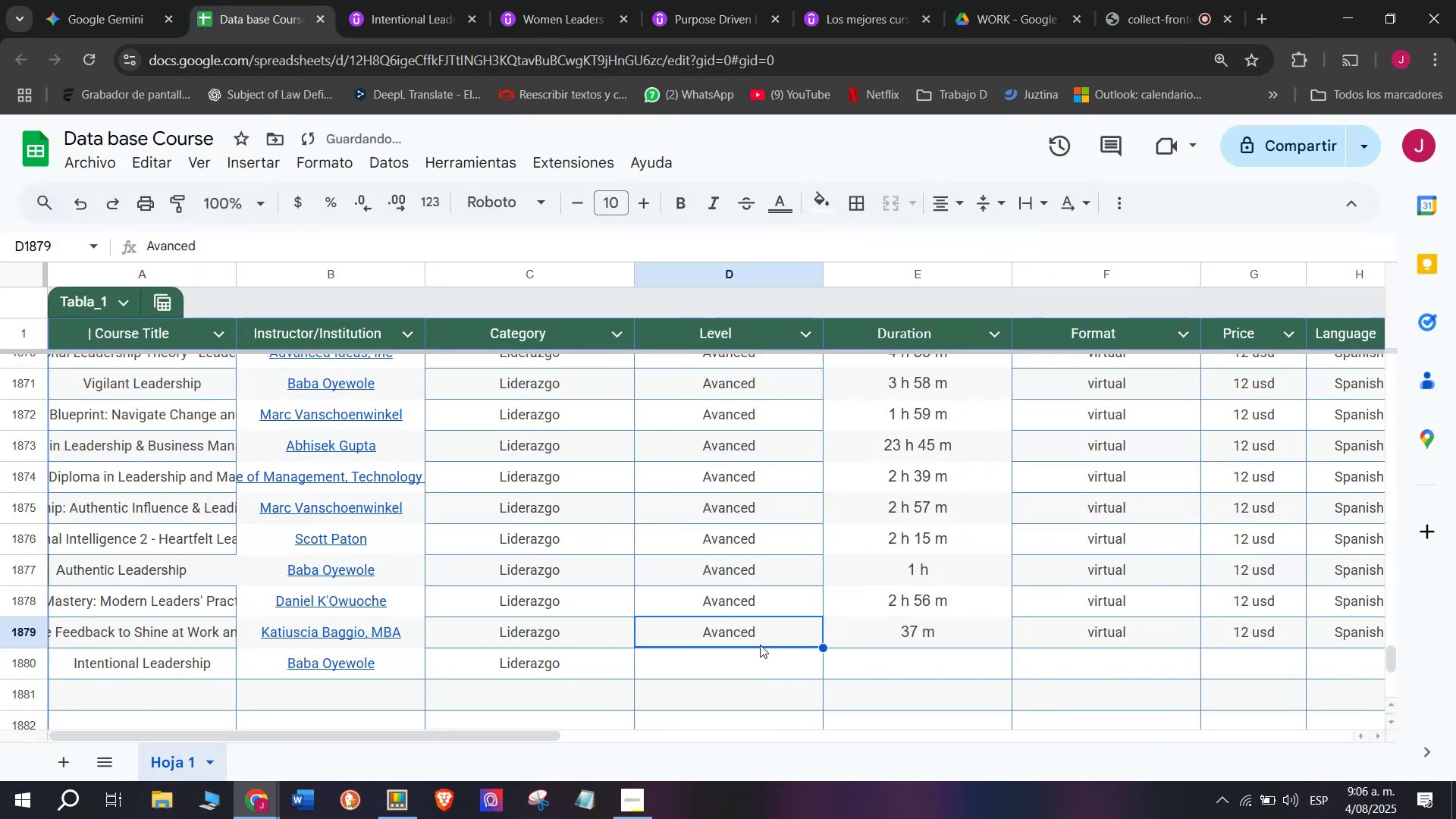 
key(Control+ControlLeft)
 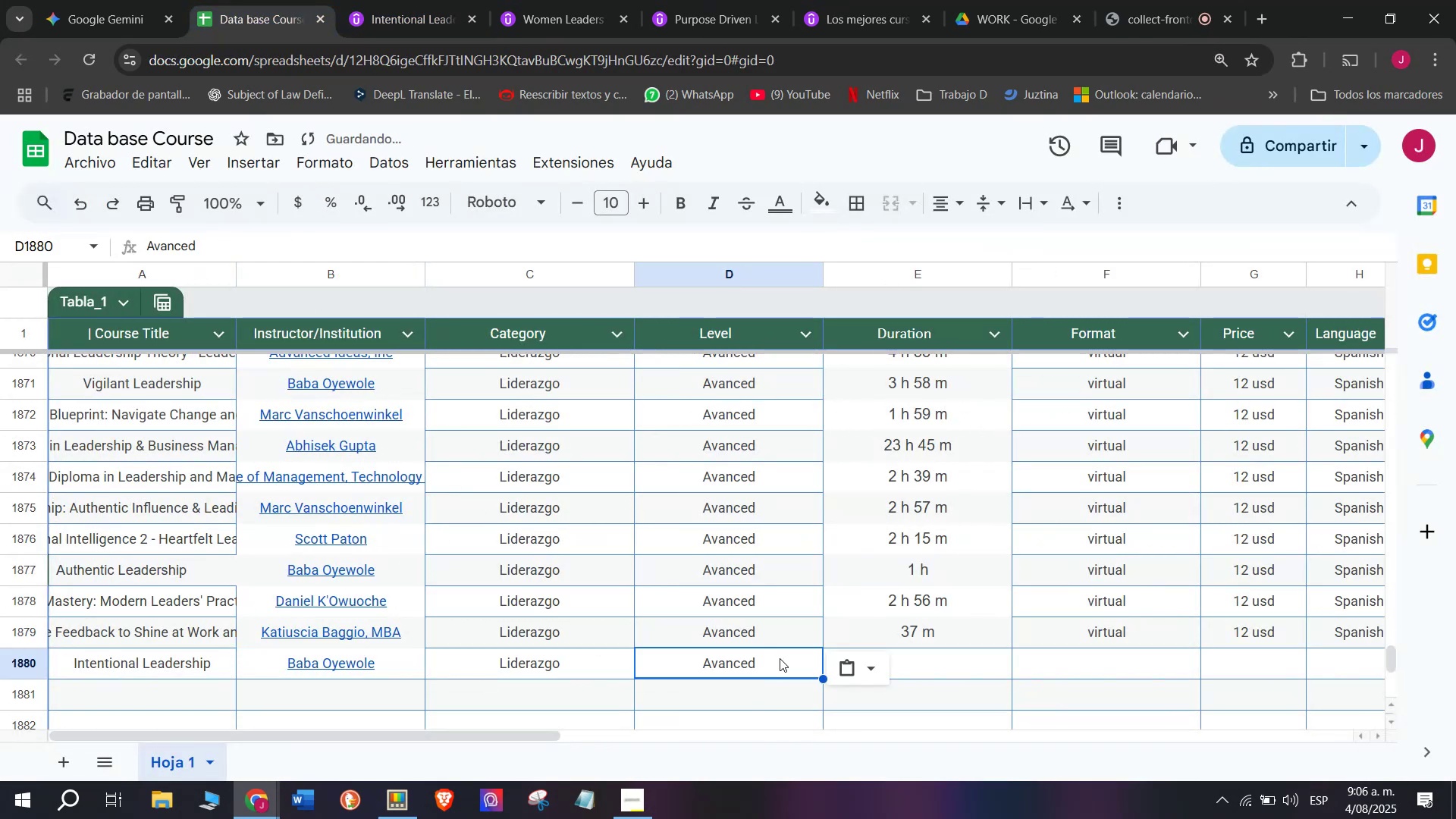 
key(Break)
 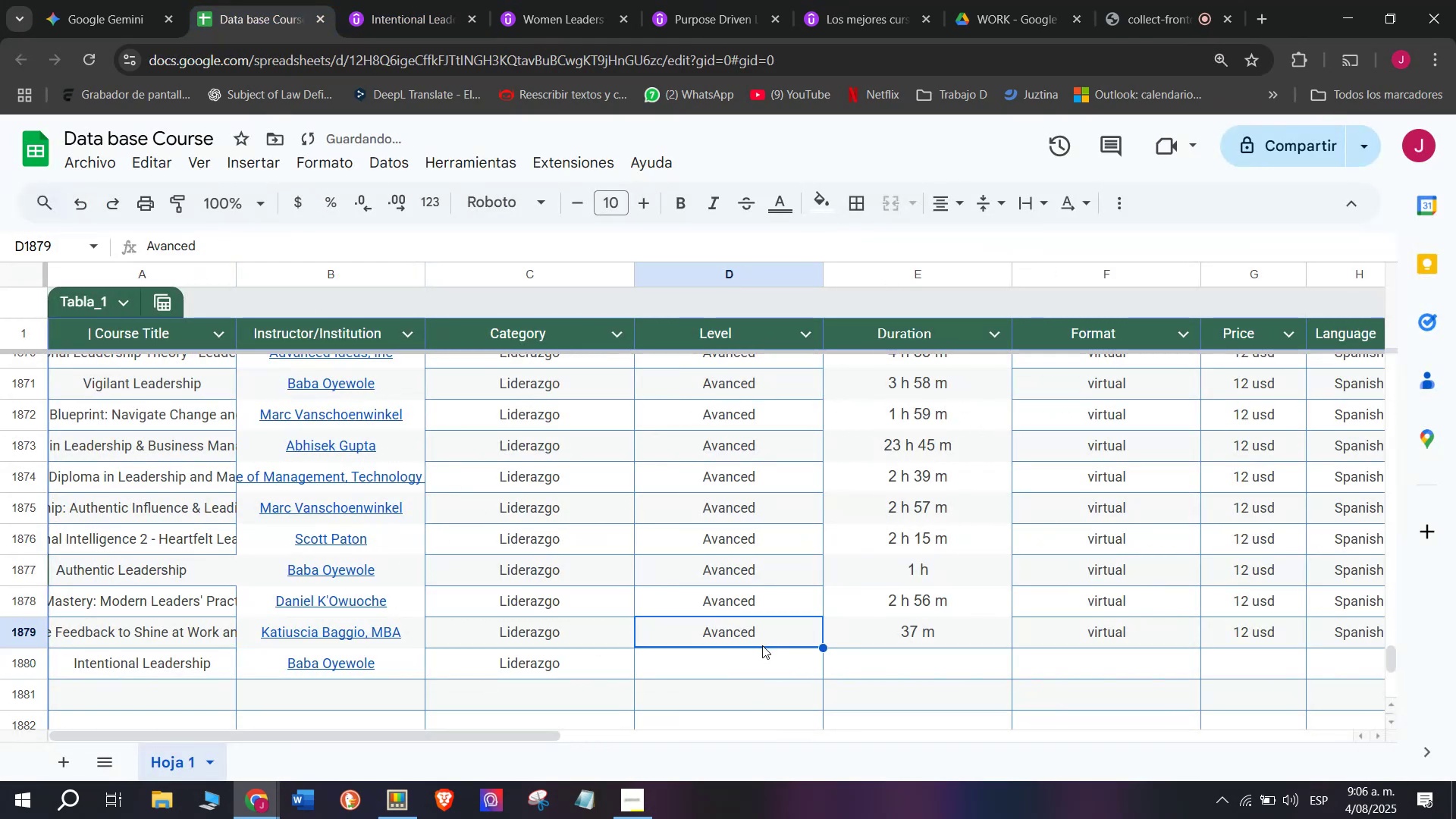 
key(Control+C)
 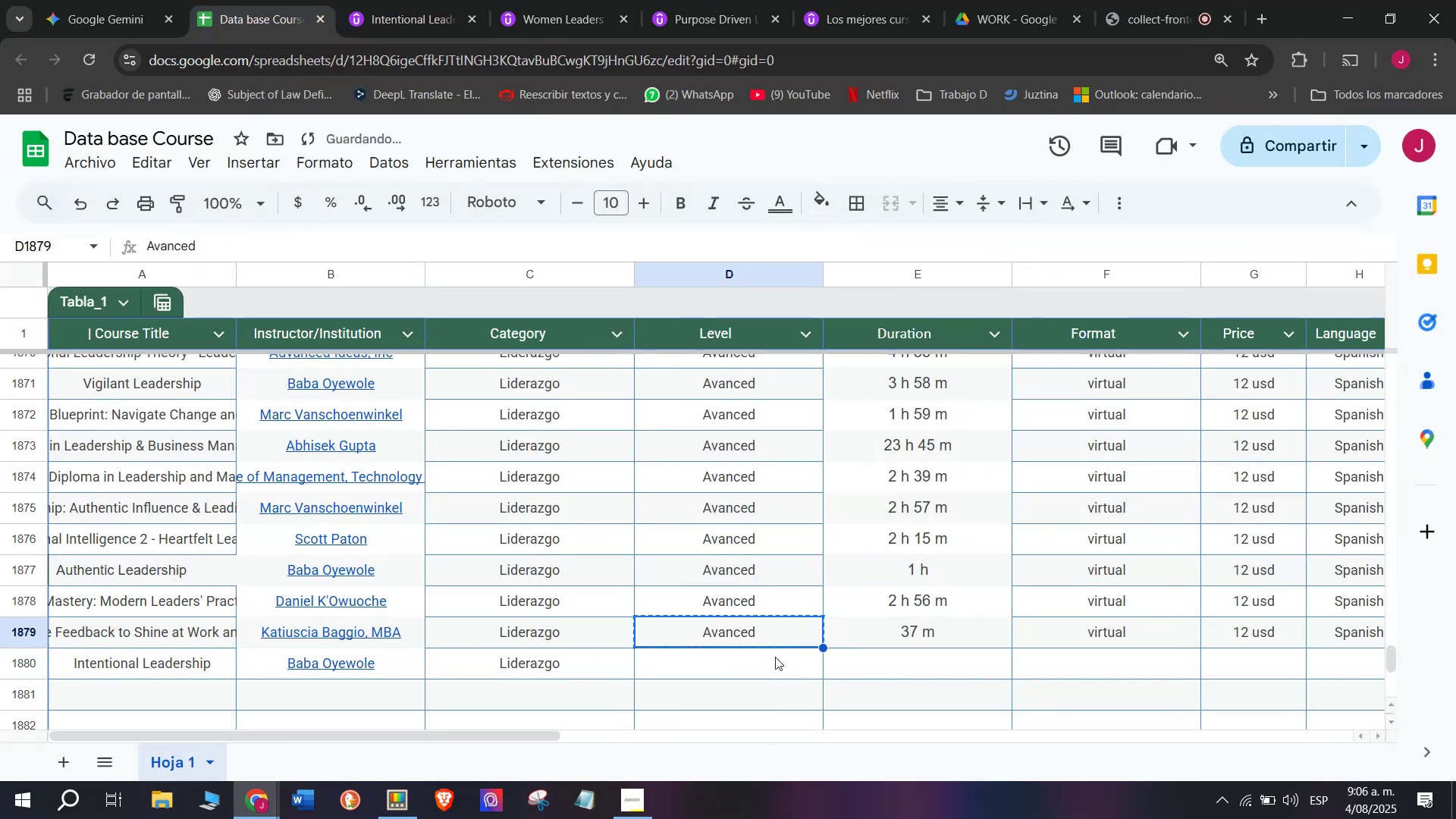 
double_click([775, 657])
 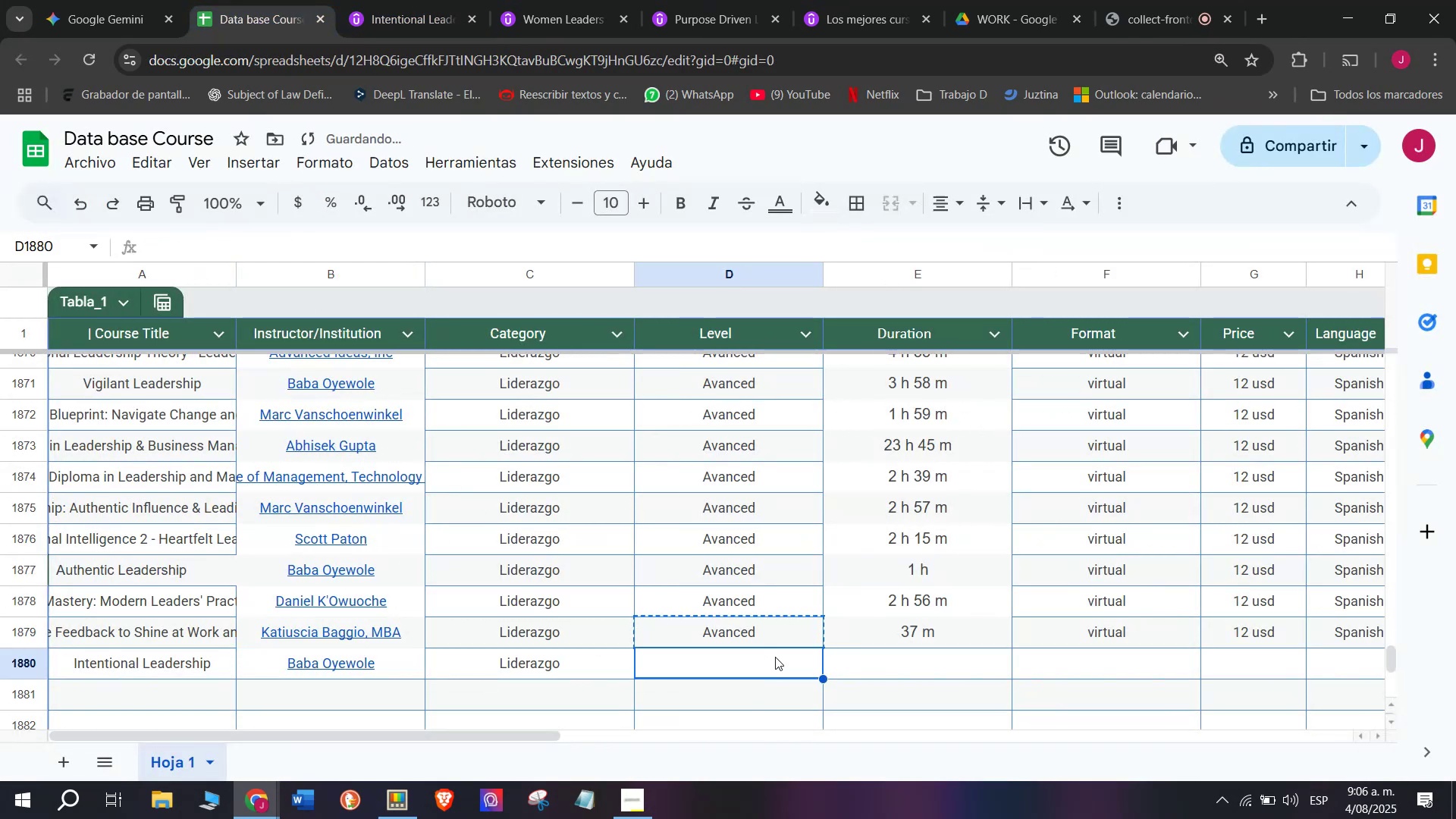 
key(Z)
 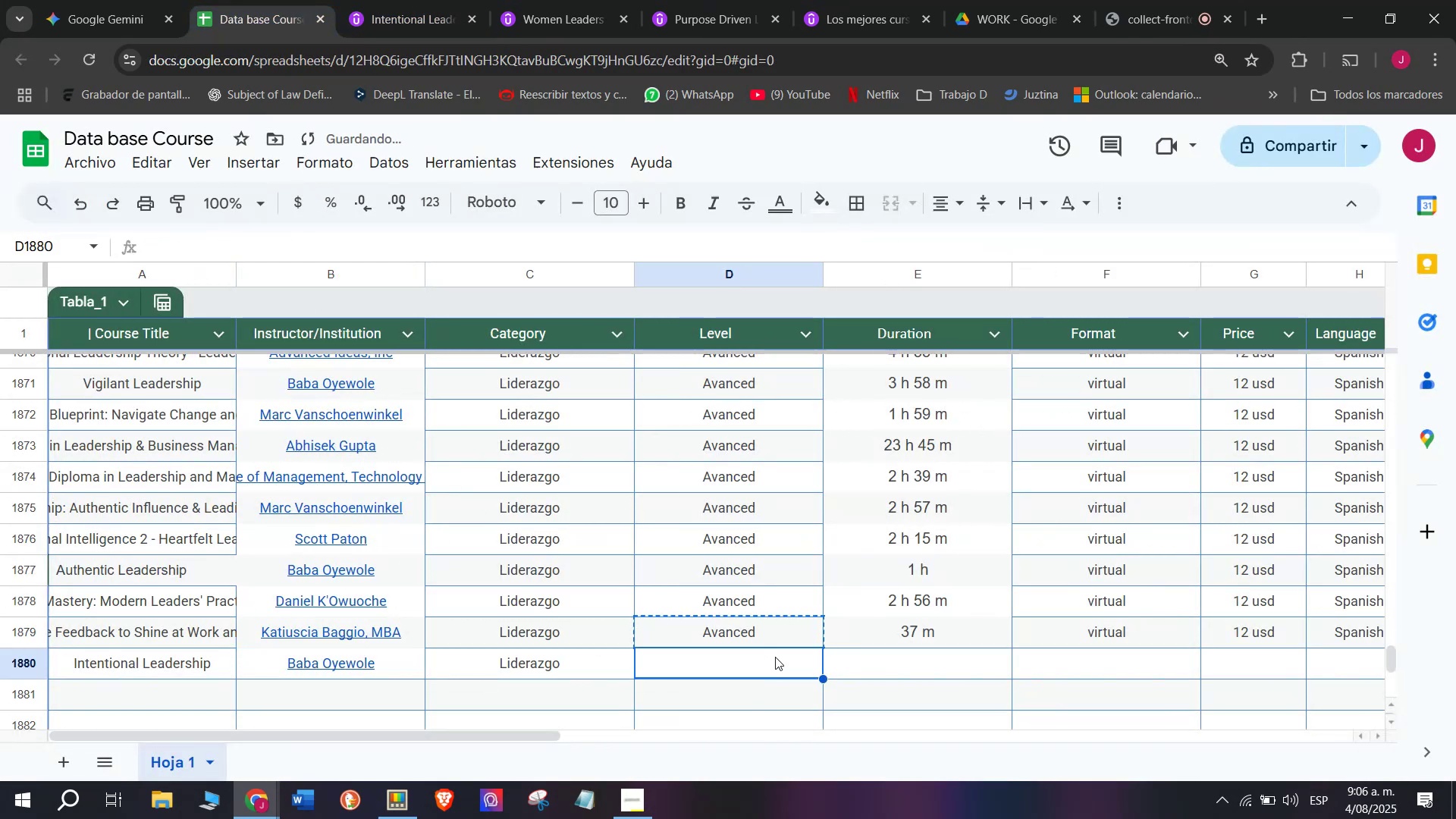 
key(Control+ControlLeft)
 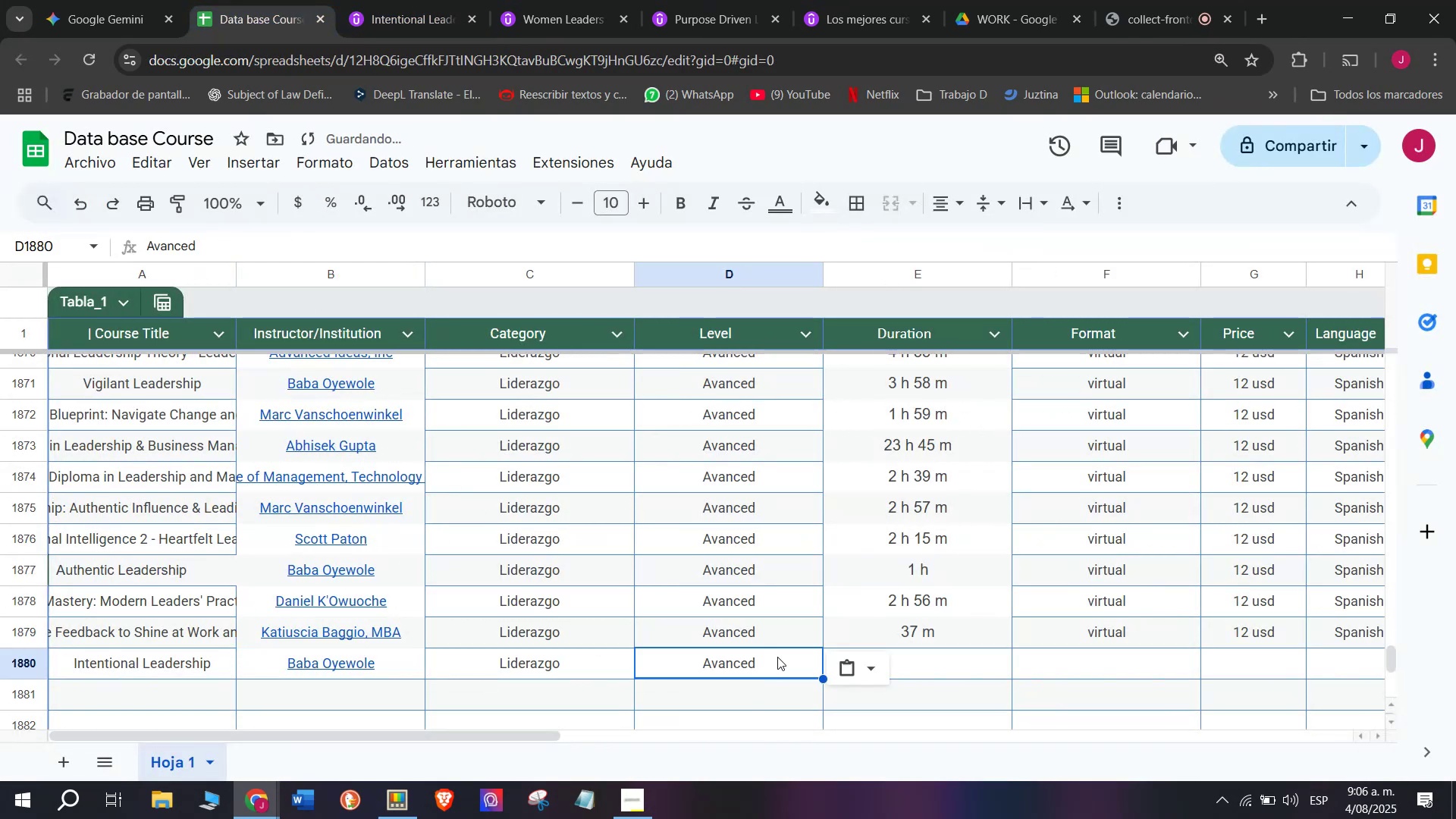 
key(Control+V)
 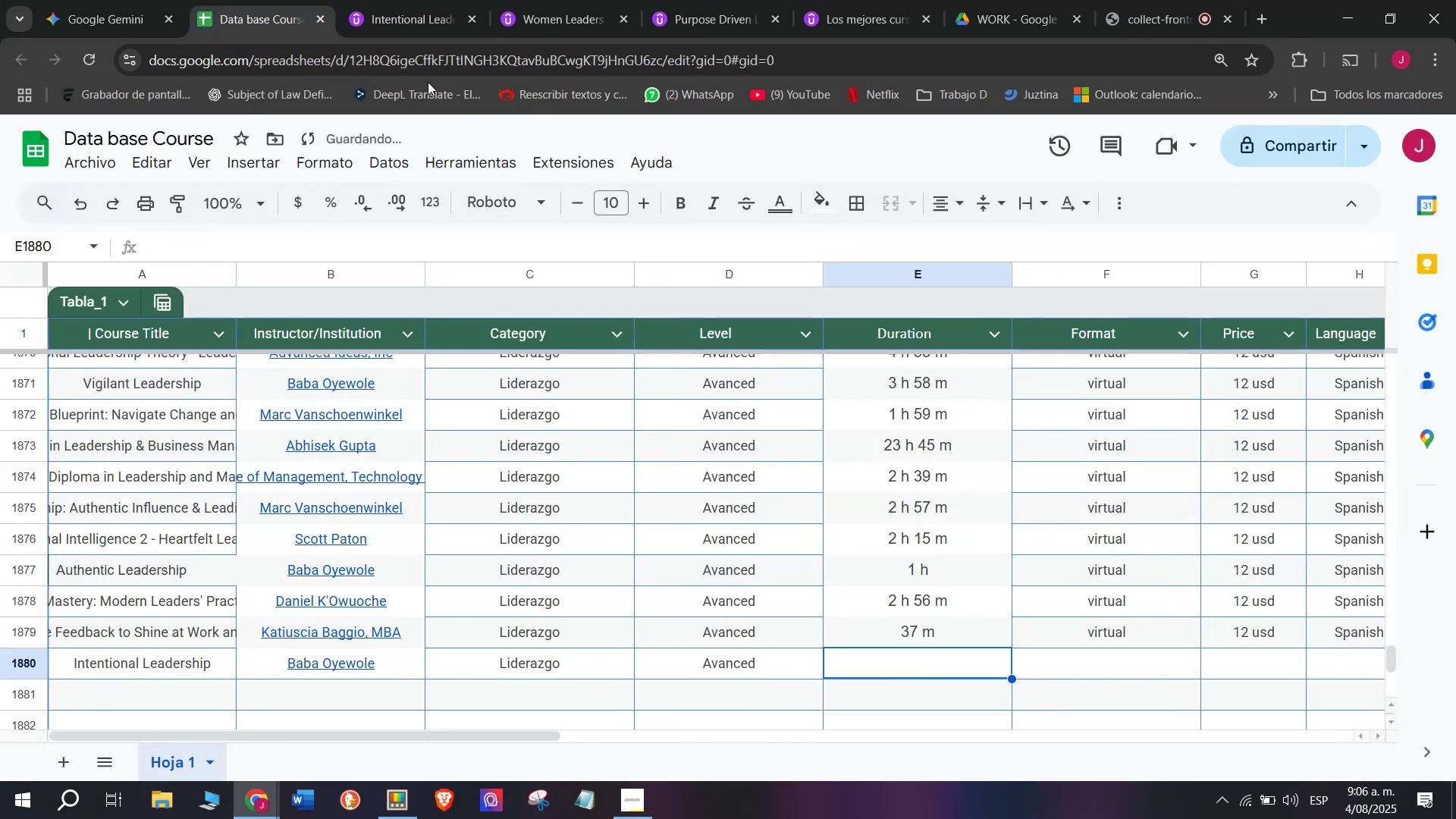 
left_click([421, 0])
 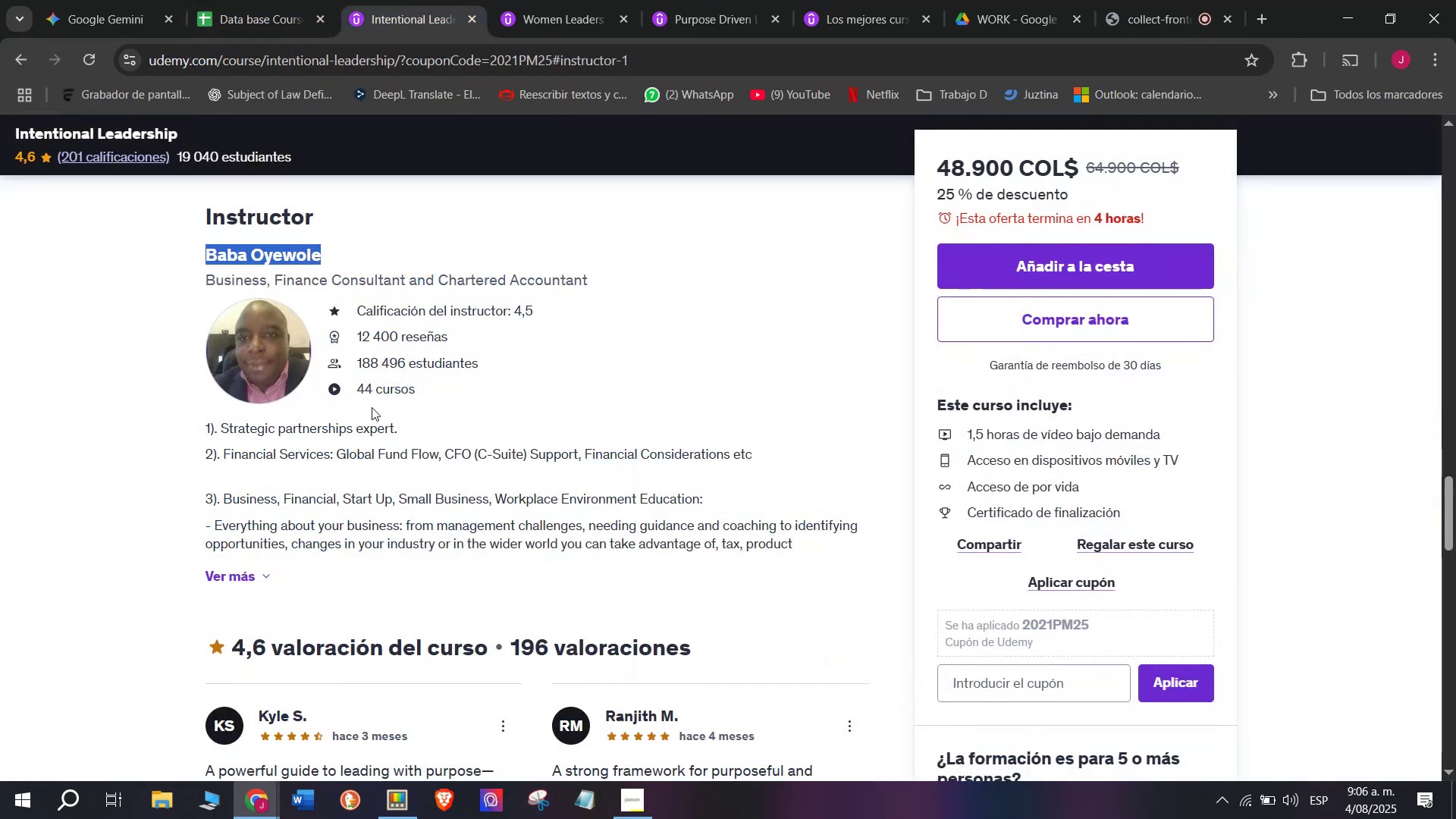 
scroll: coordinate [372, 406], scroll_direction: up, amount: 9.0
 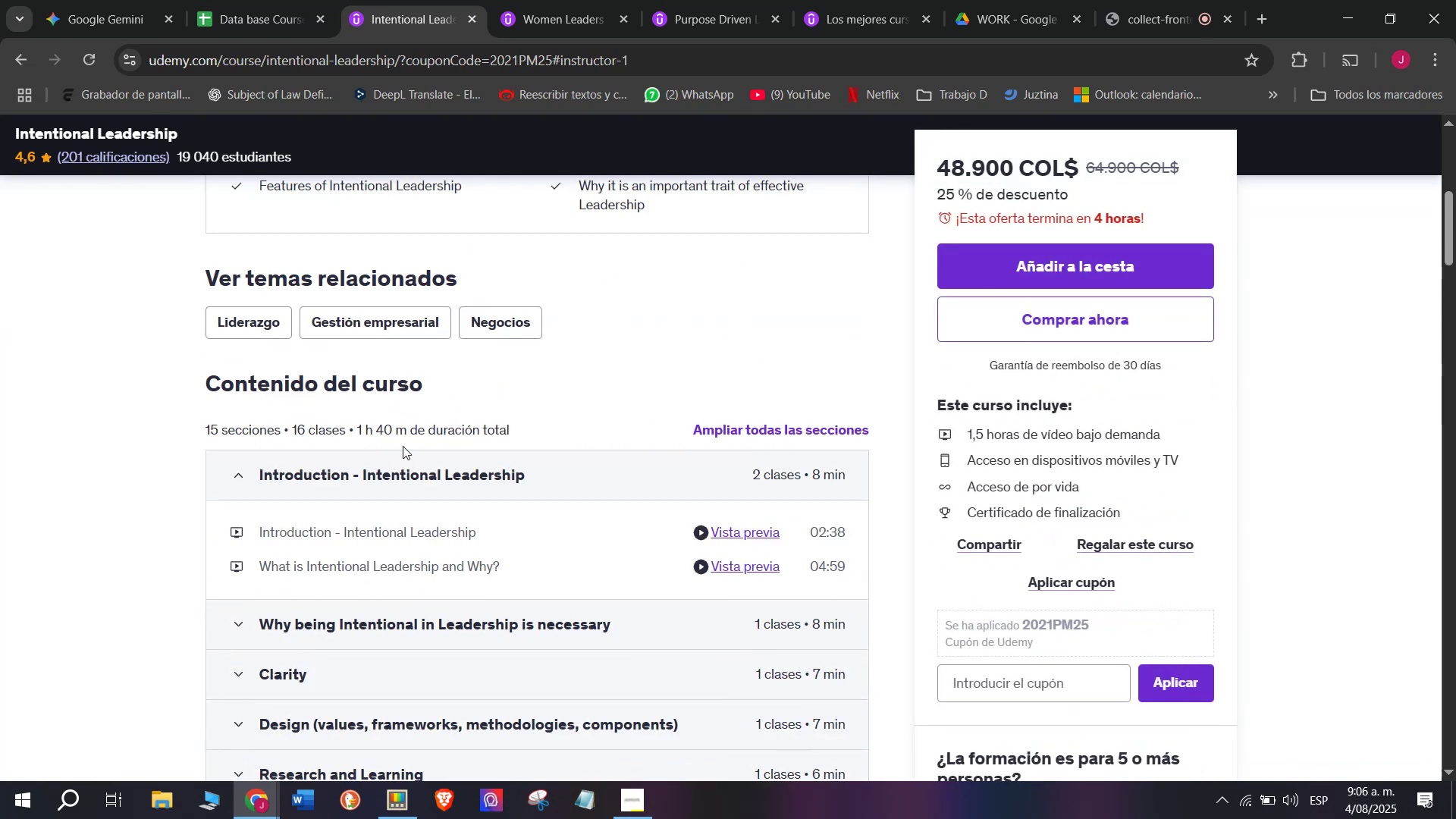 
left_click_drag(start_coordinate=[408, 425], to_coordinate=[354, 432])
 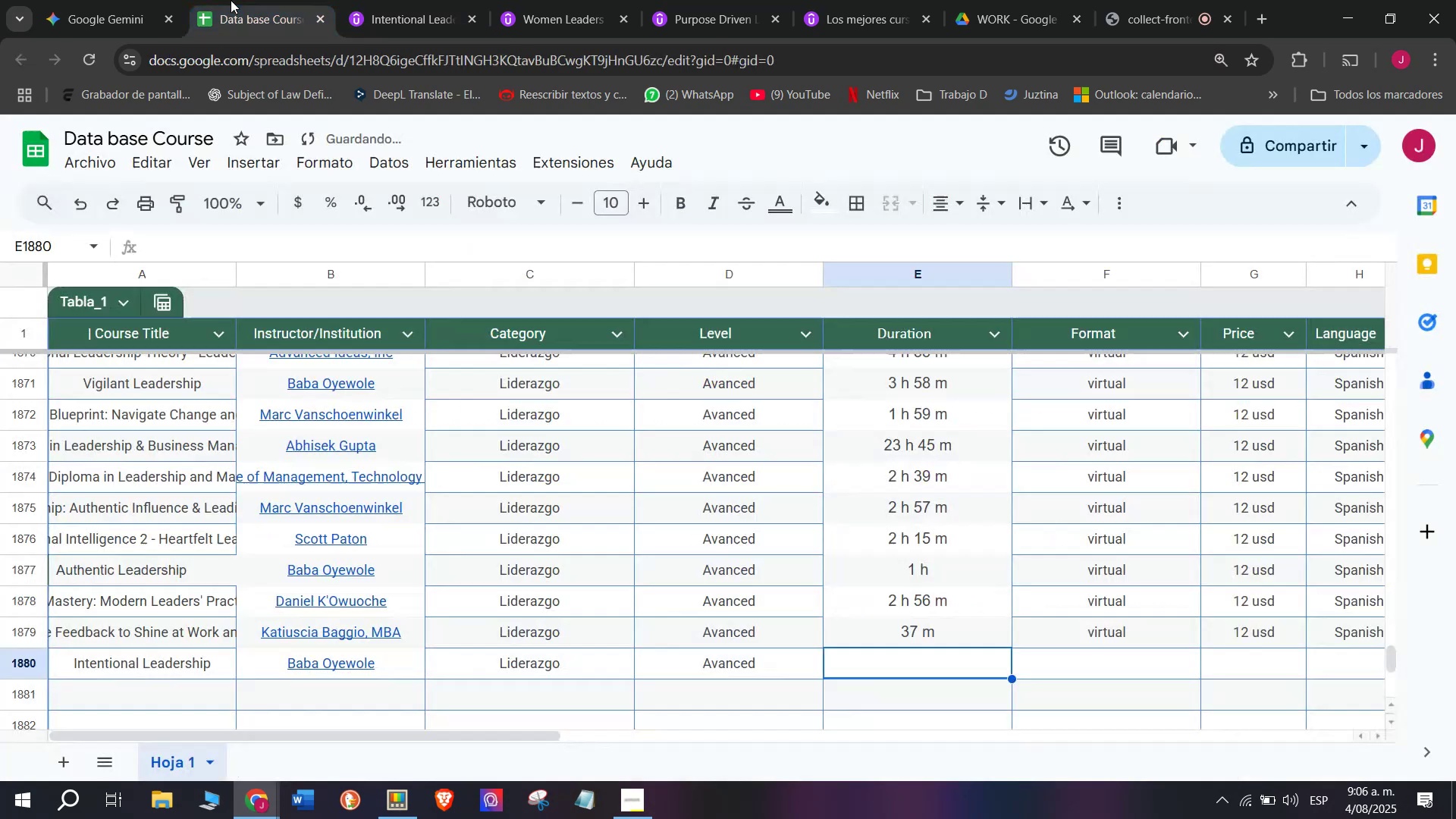 
key(Break)
 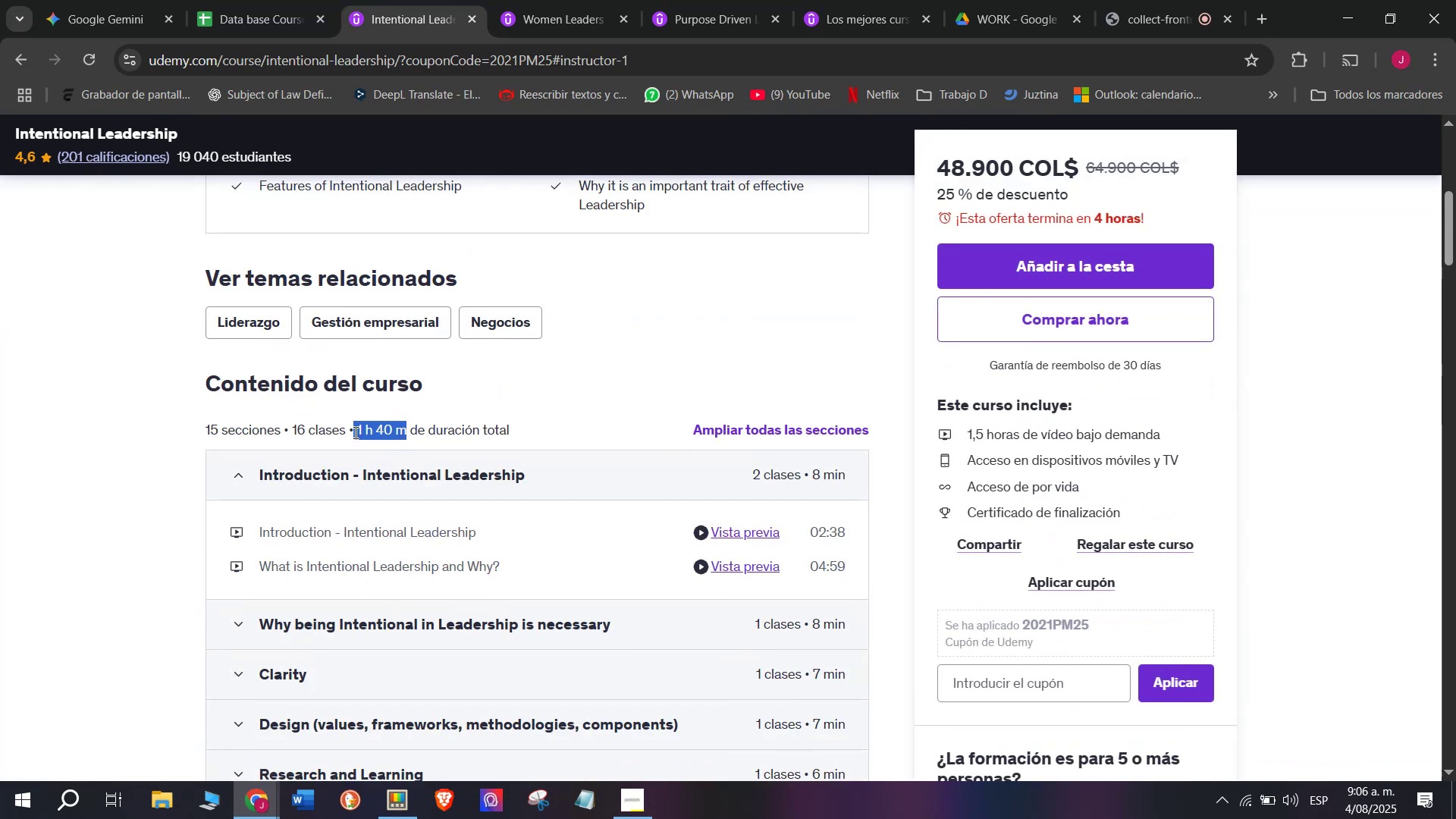 
key(Control+ControlLeft)
 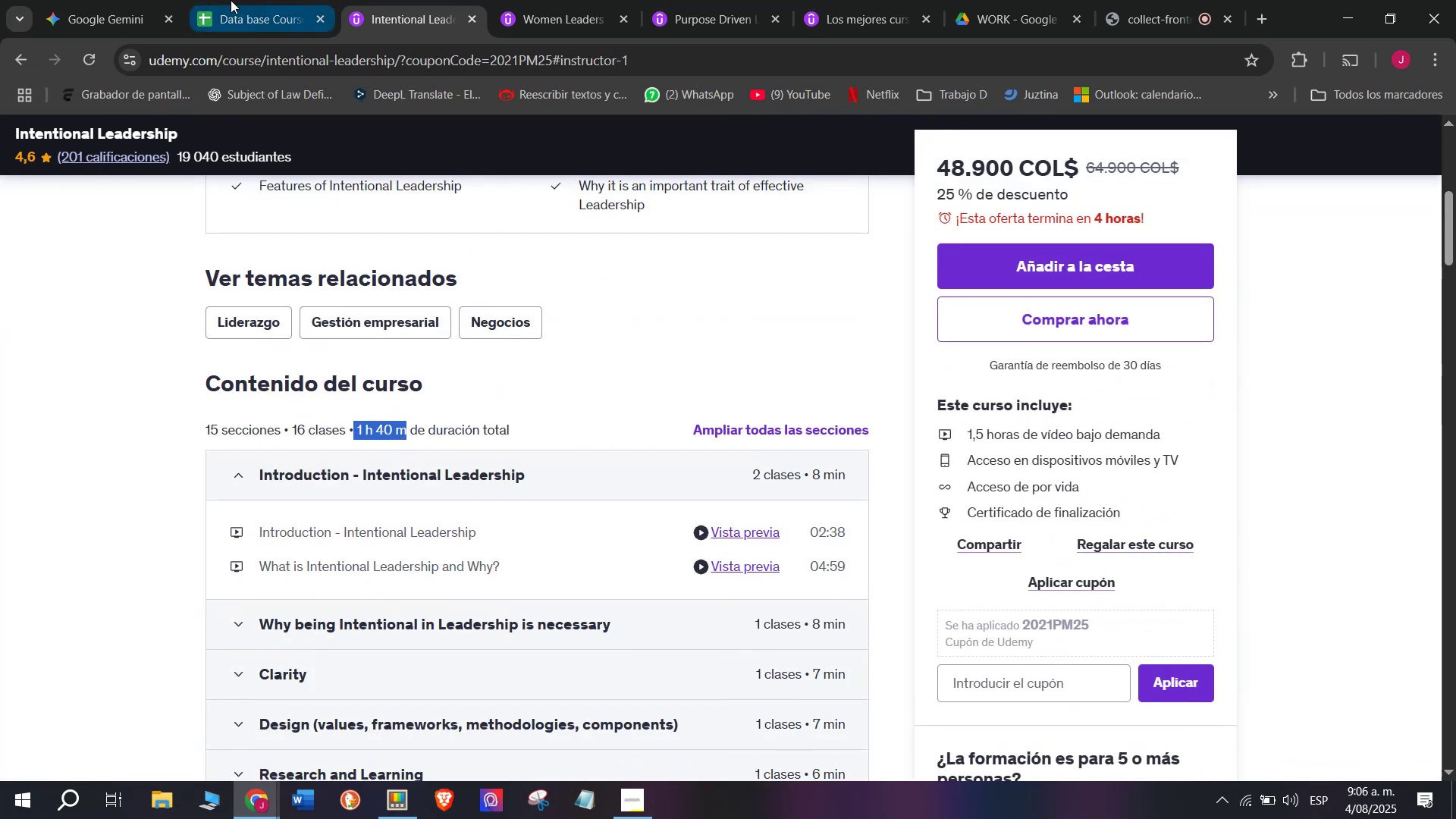 
key(Control+C)
 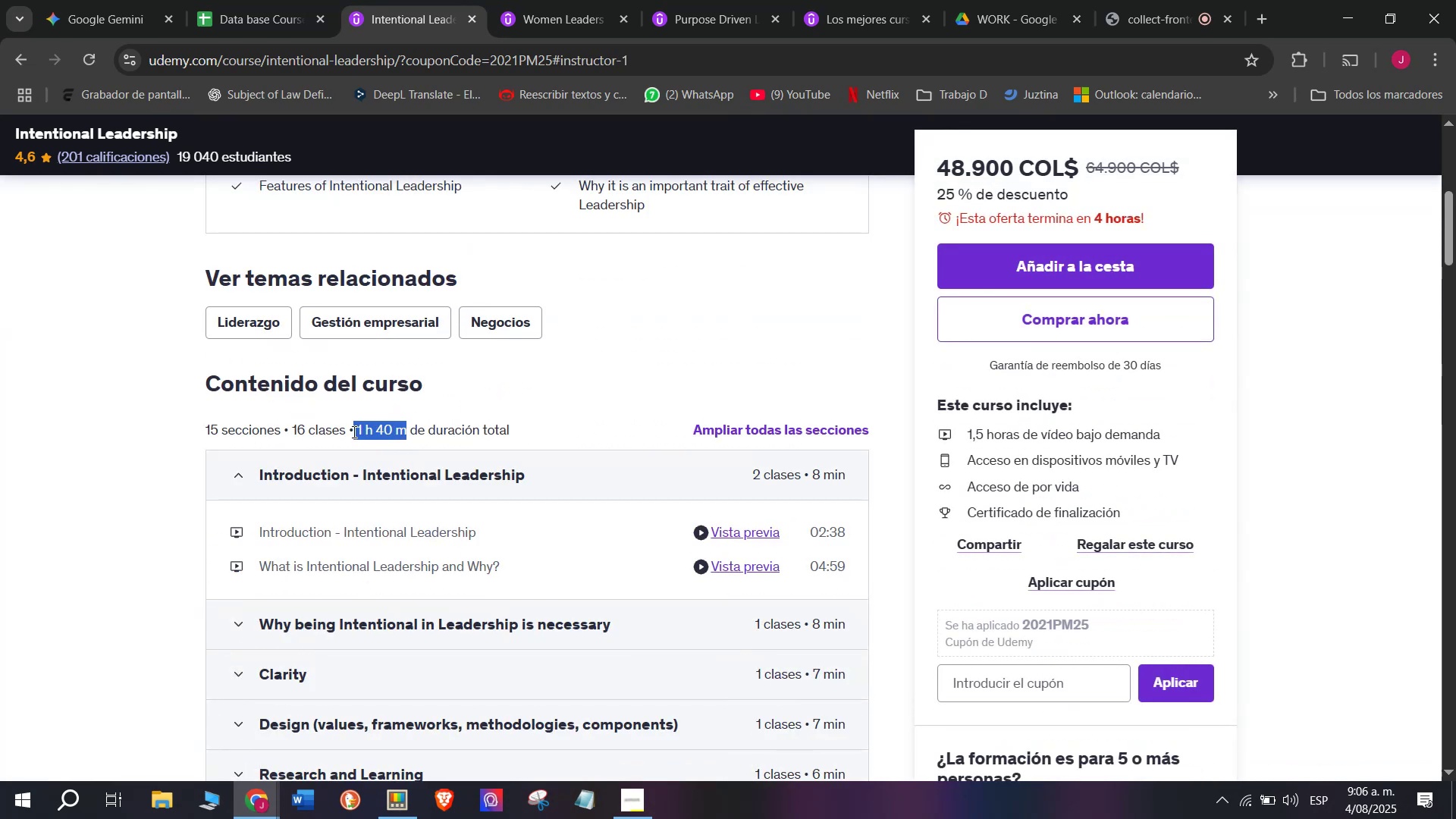 
key(Break)
 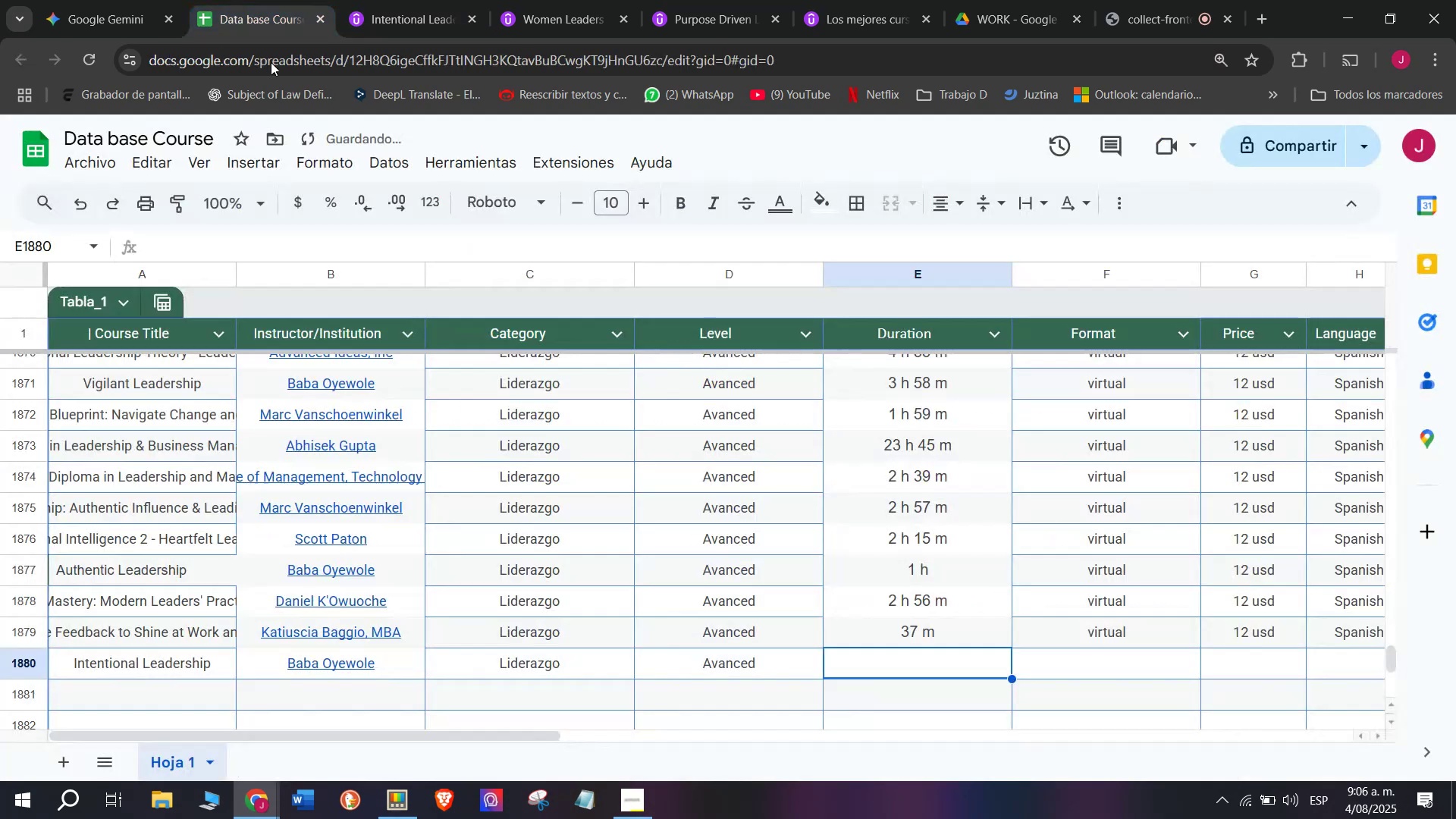 
key(Control+ControlLeft)
 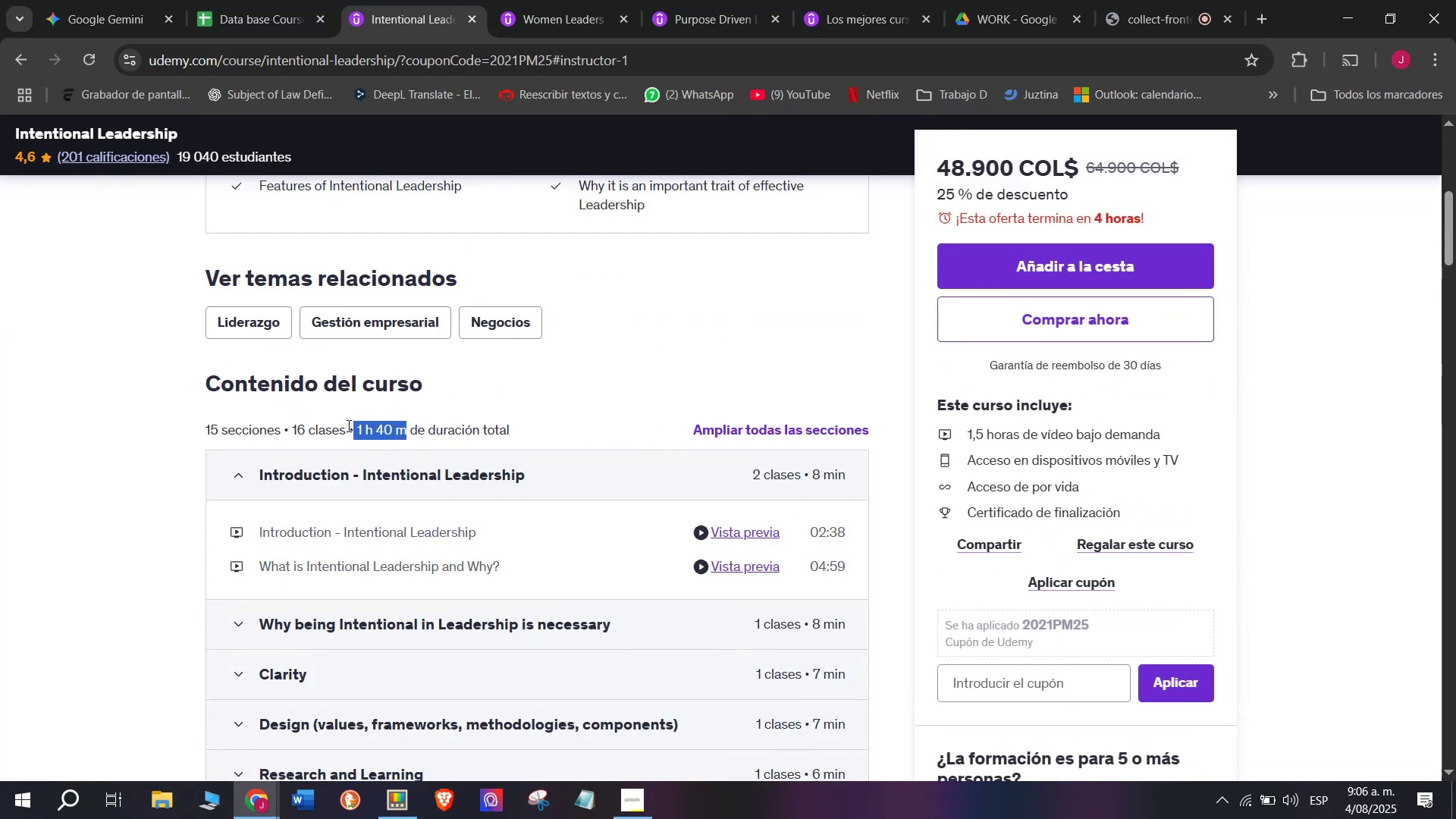 
key(Control+C)
 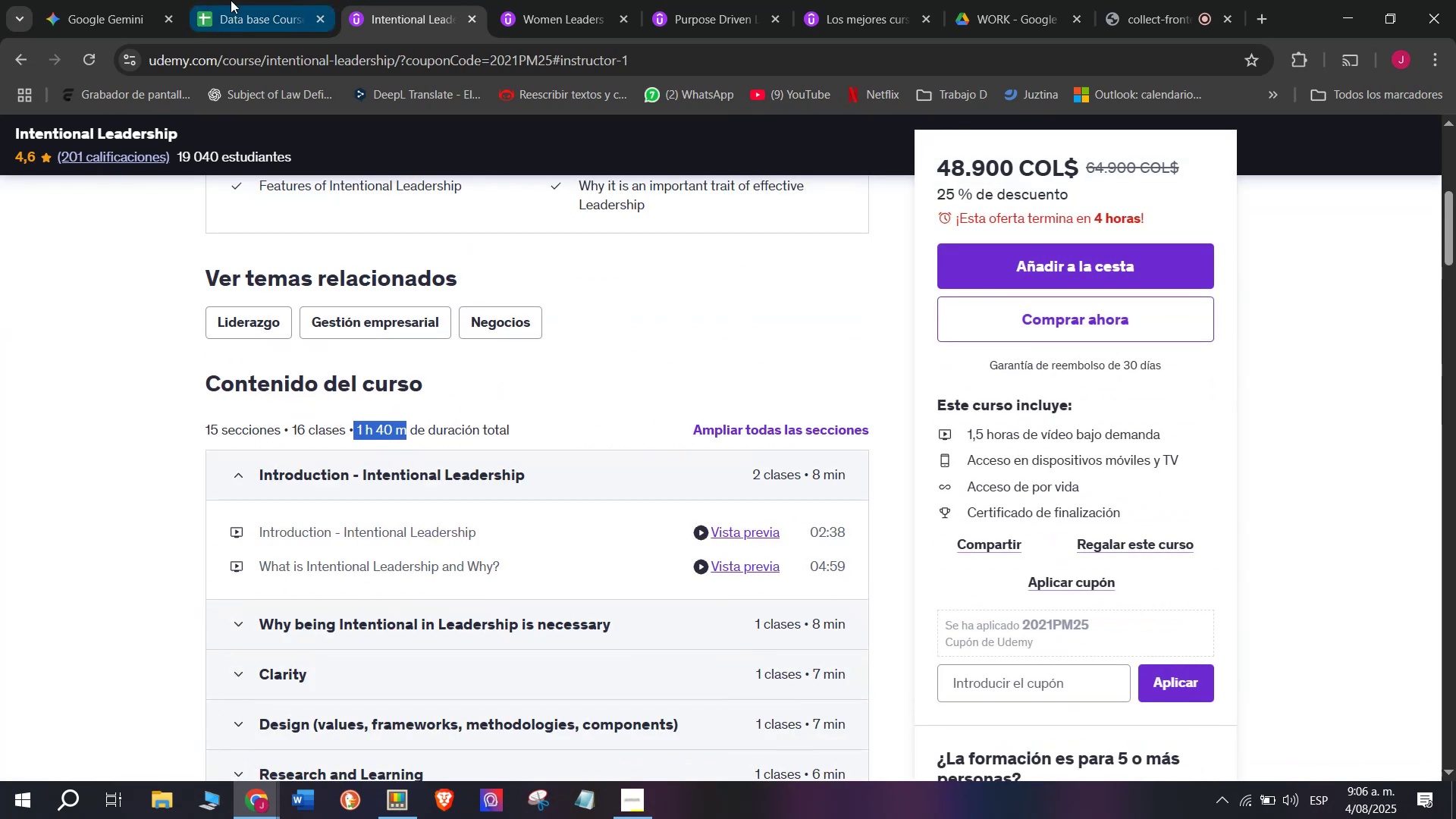 
left_click([231, 0])
 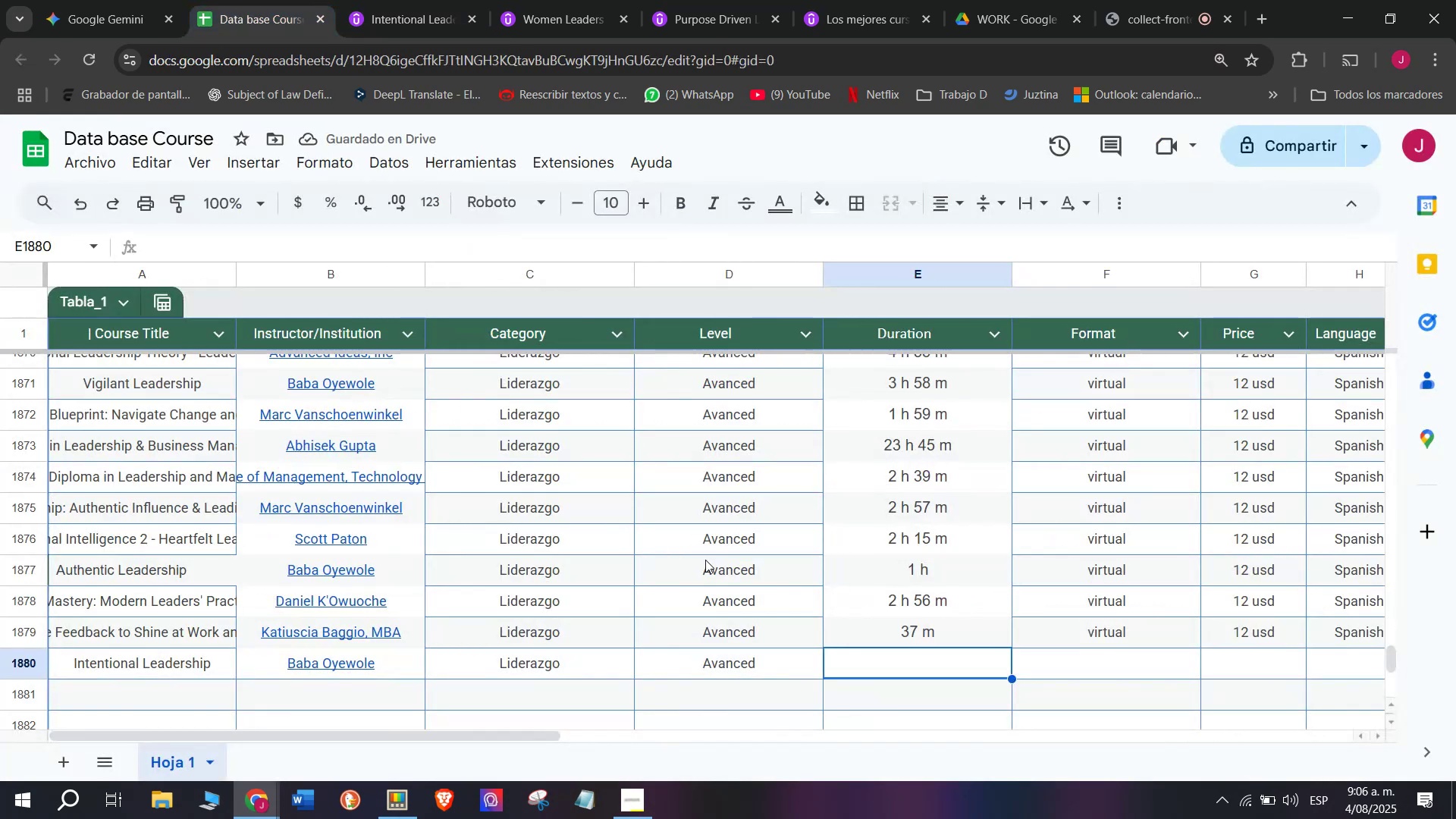 
key(Z)
 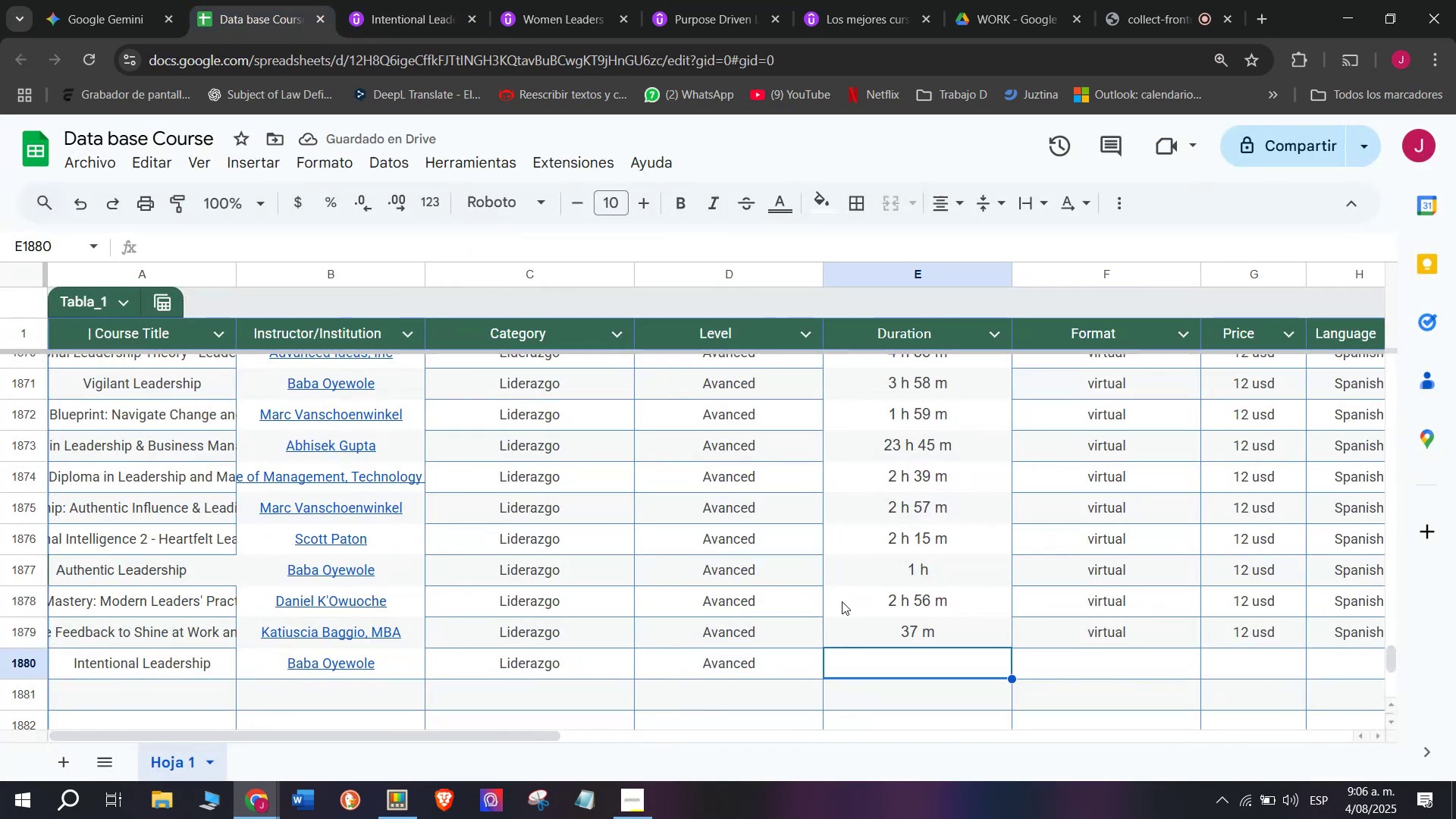 
key(Control+ControlLeft)
 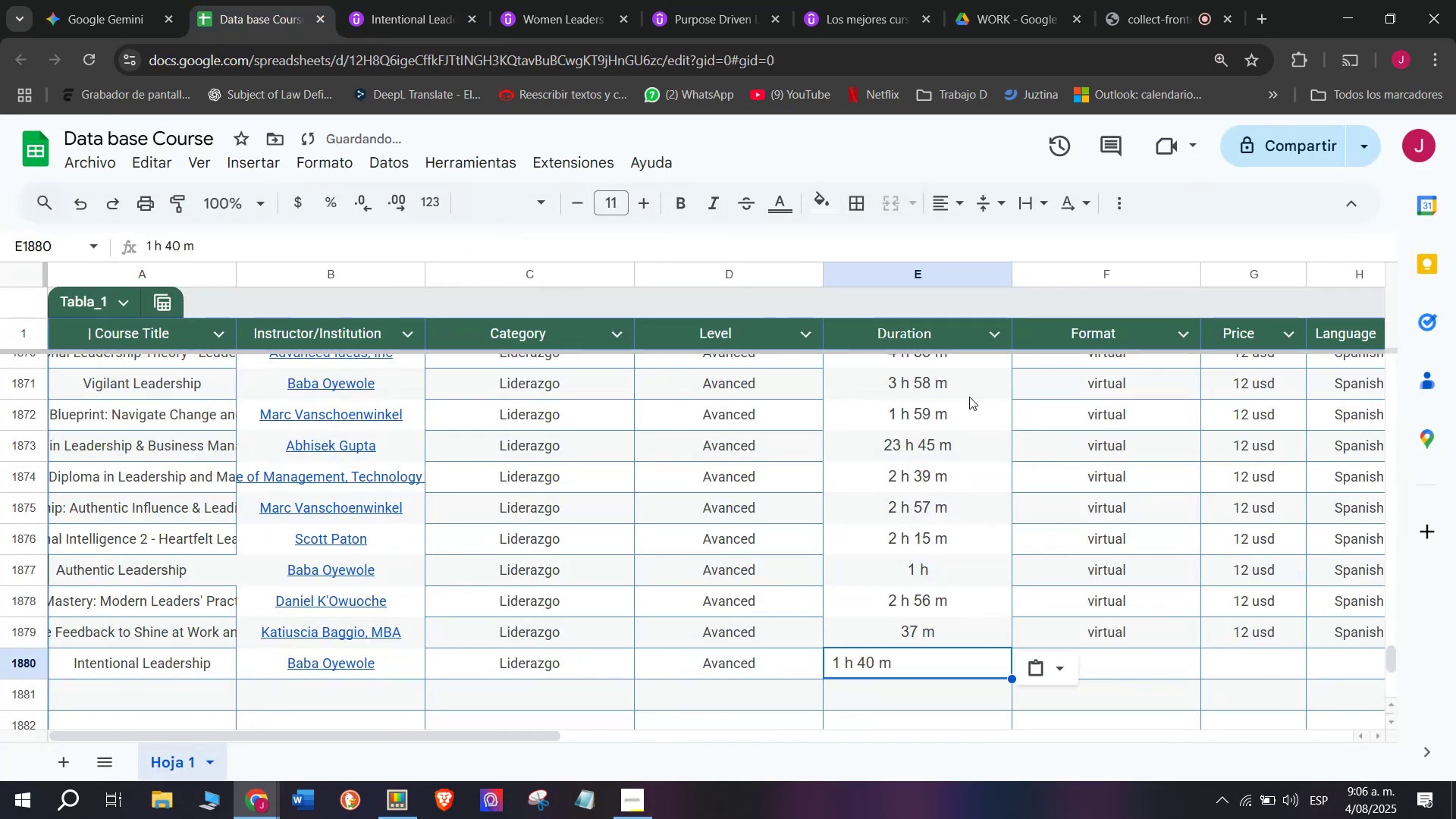 
key(Control+V)
 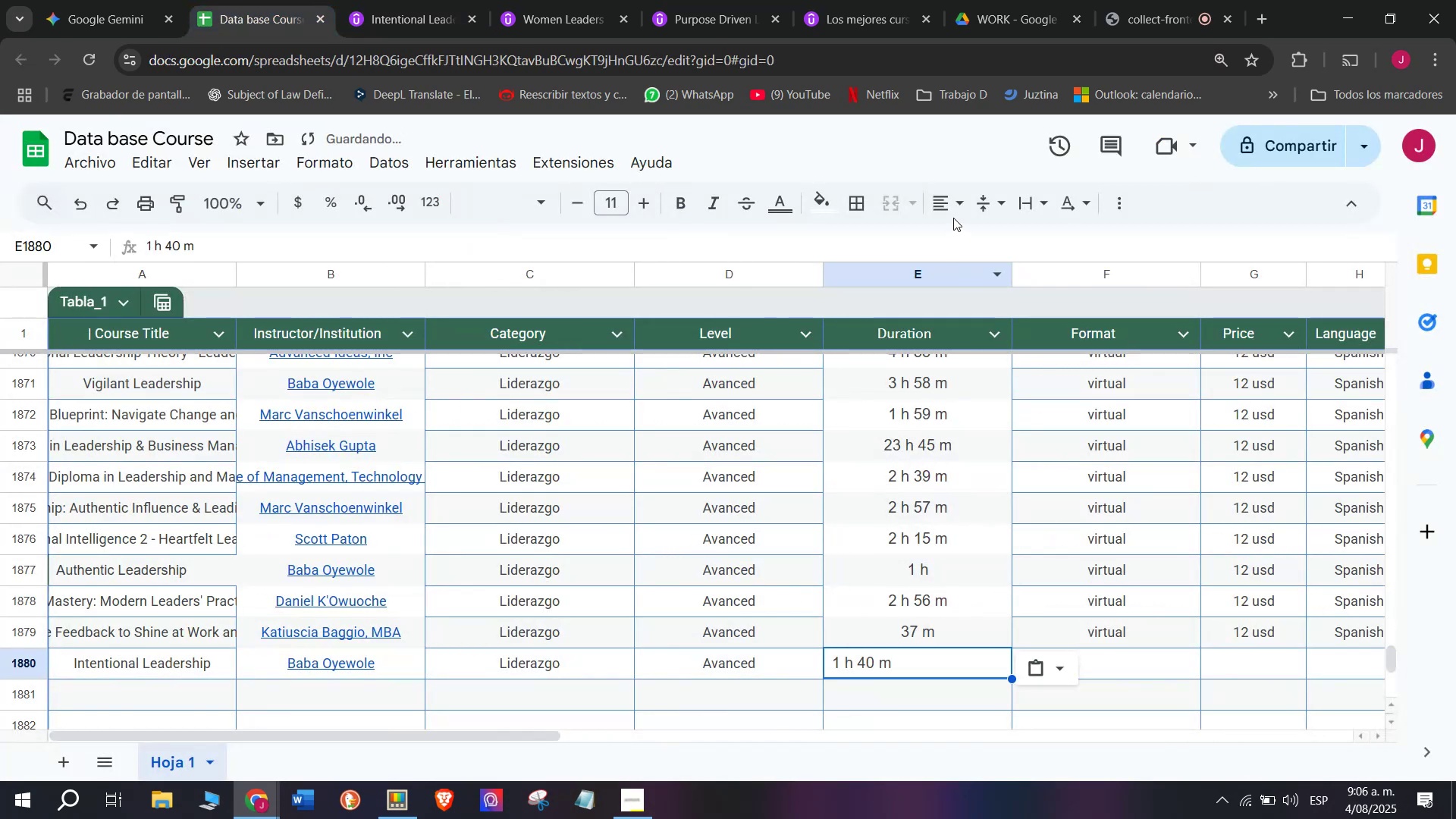 
left_click([956, 196])
 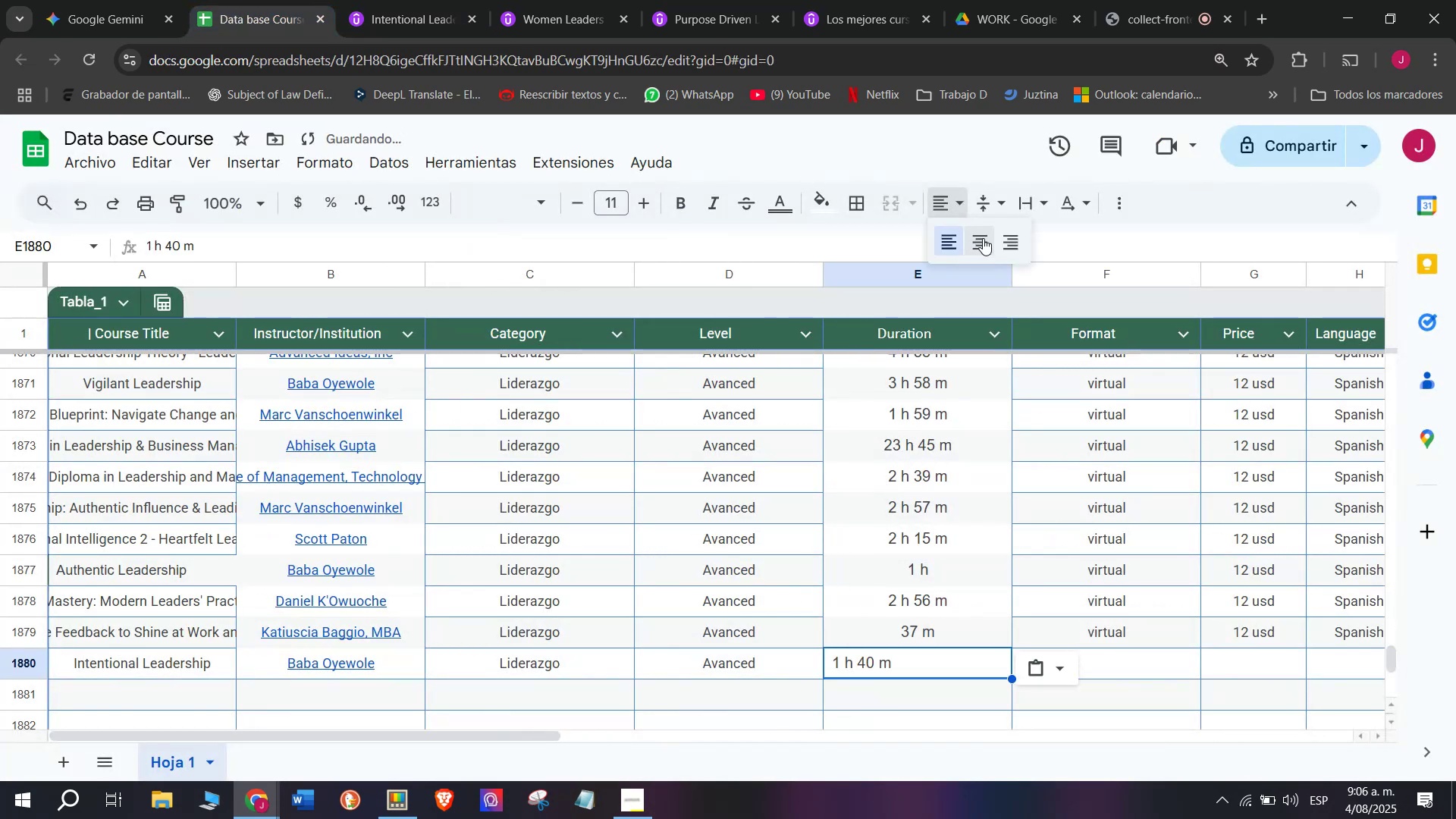 
left_click([986, 240])
 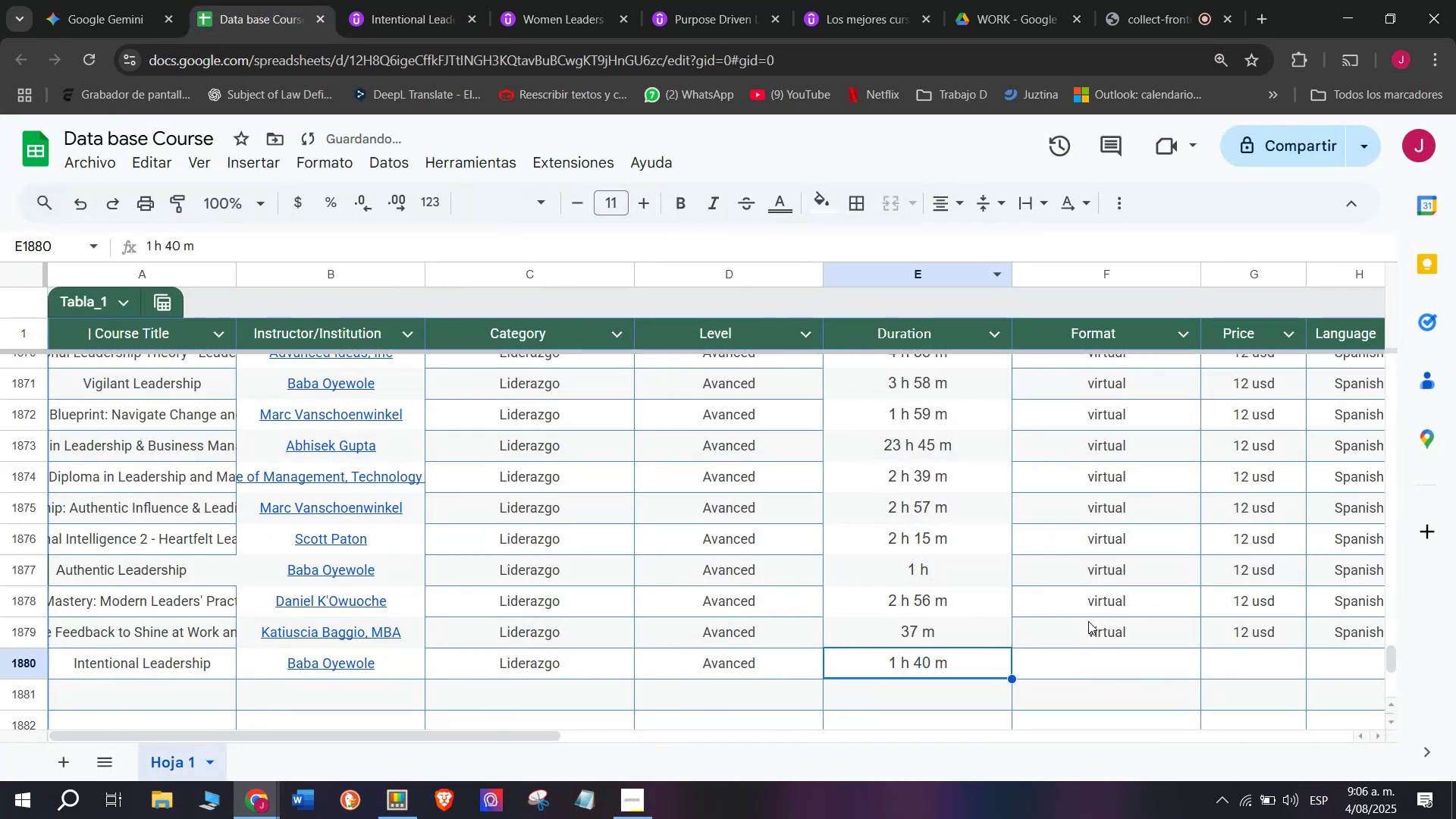 
left_click([1106, 642])
 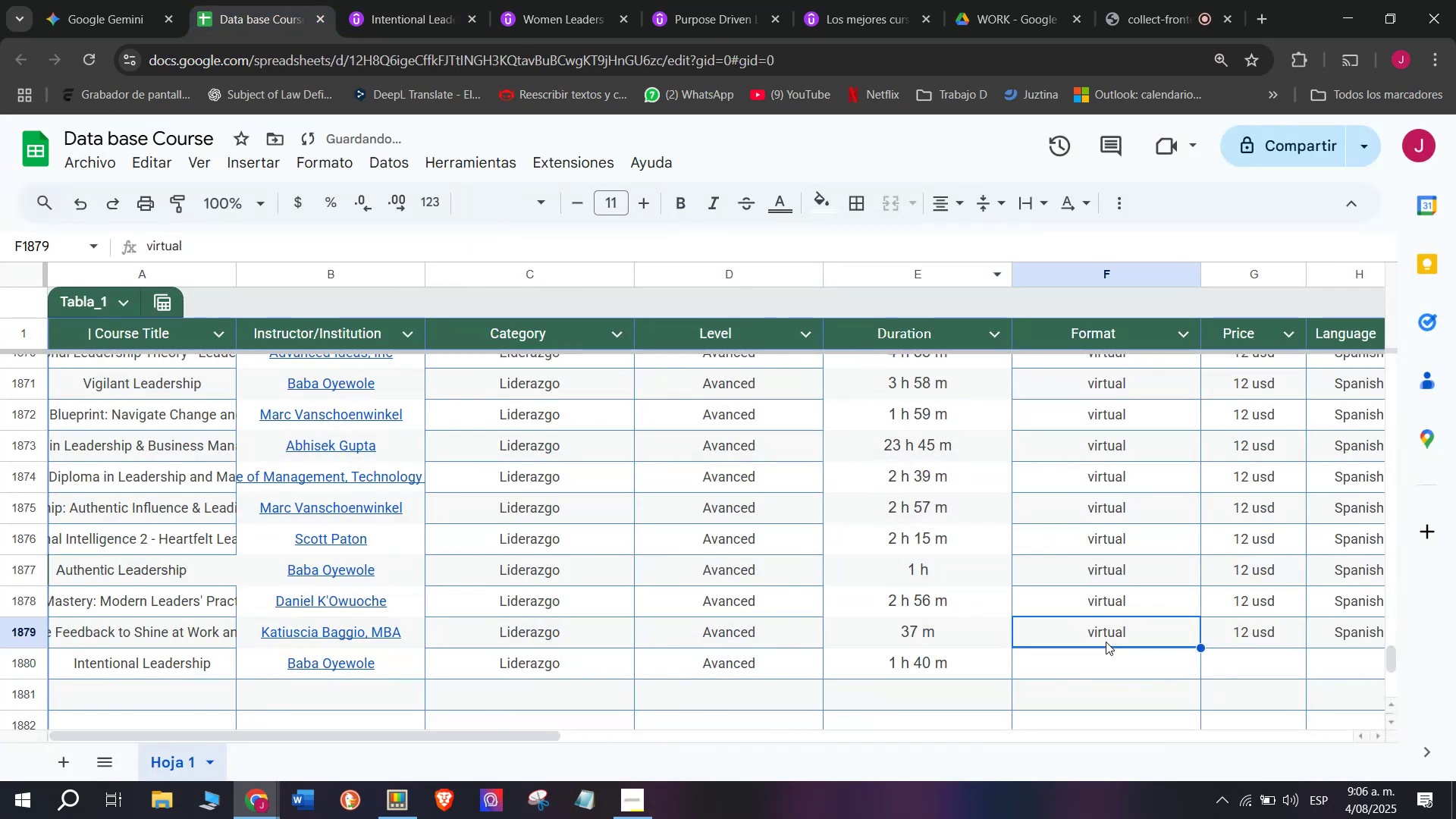 
key(Control+ControlLeft)
 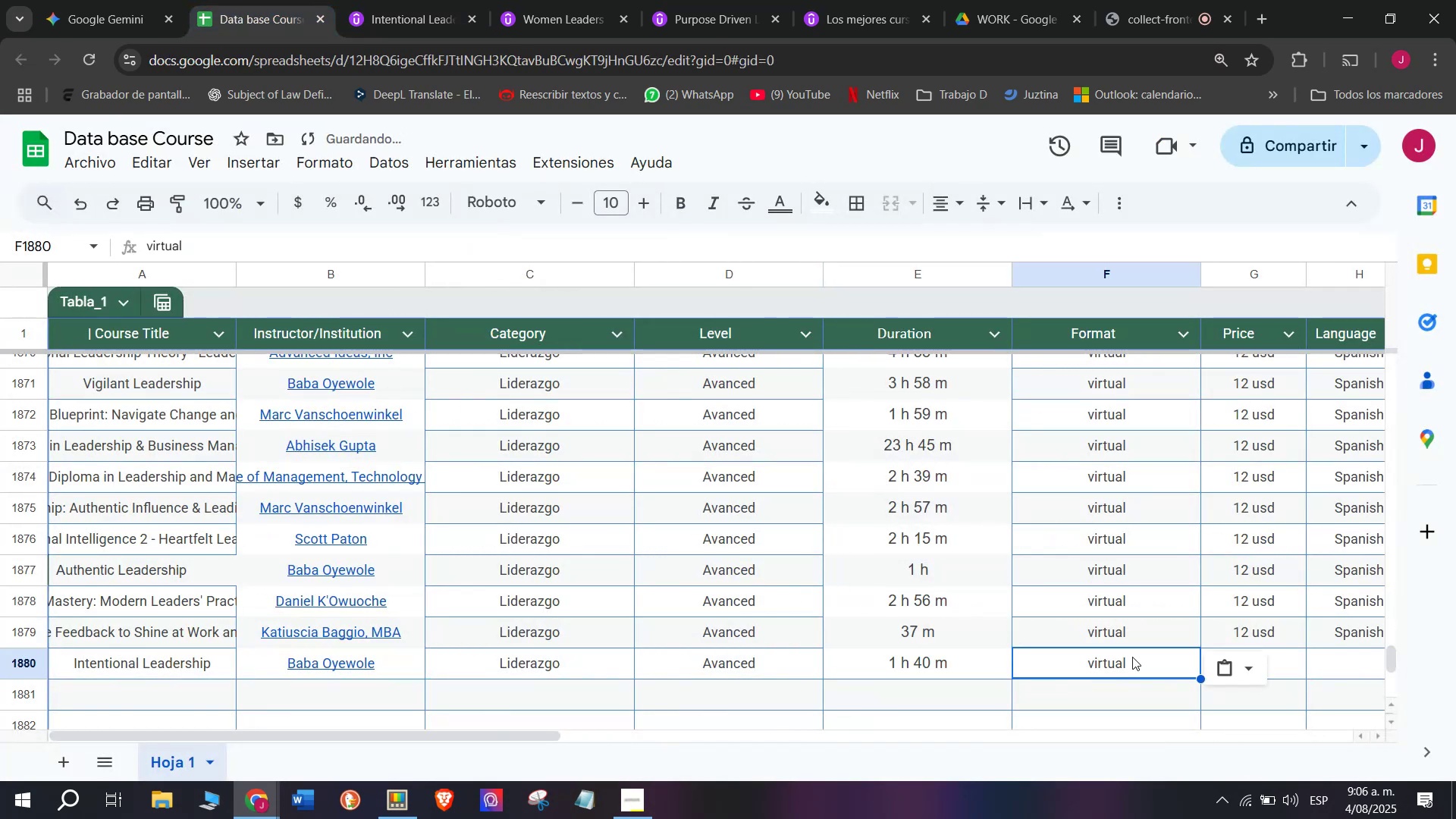 
key(Break)
 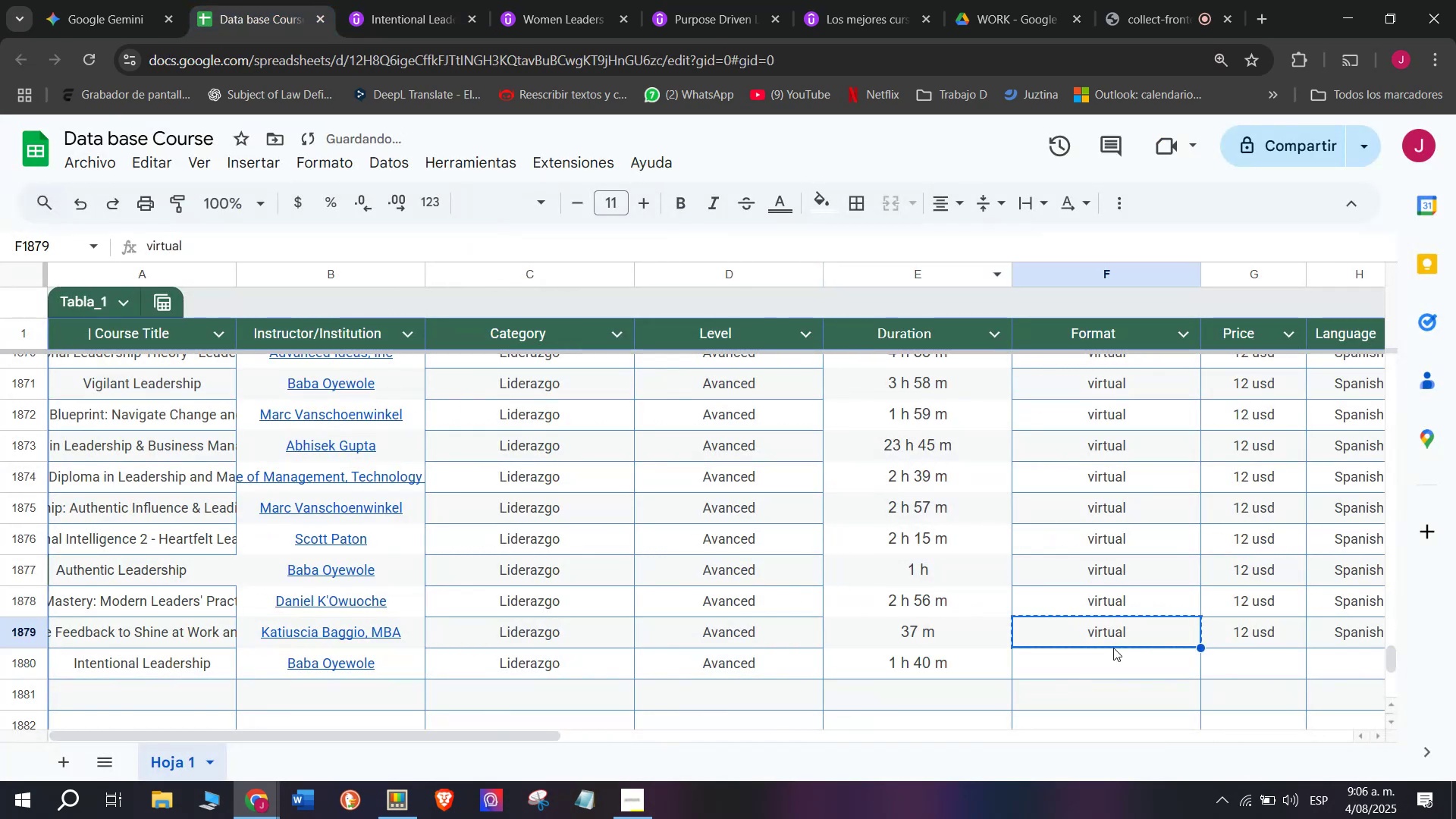 
key(Control+C)
 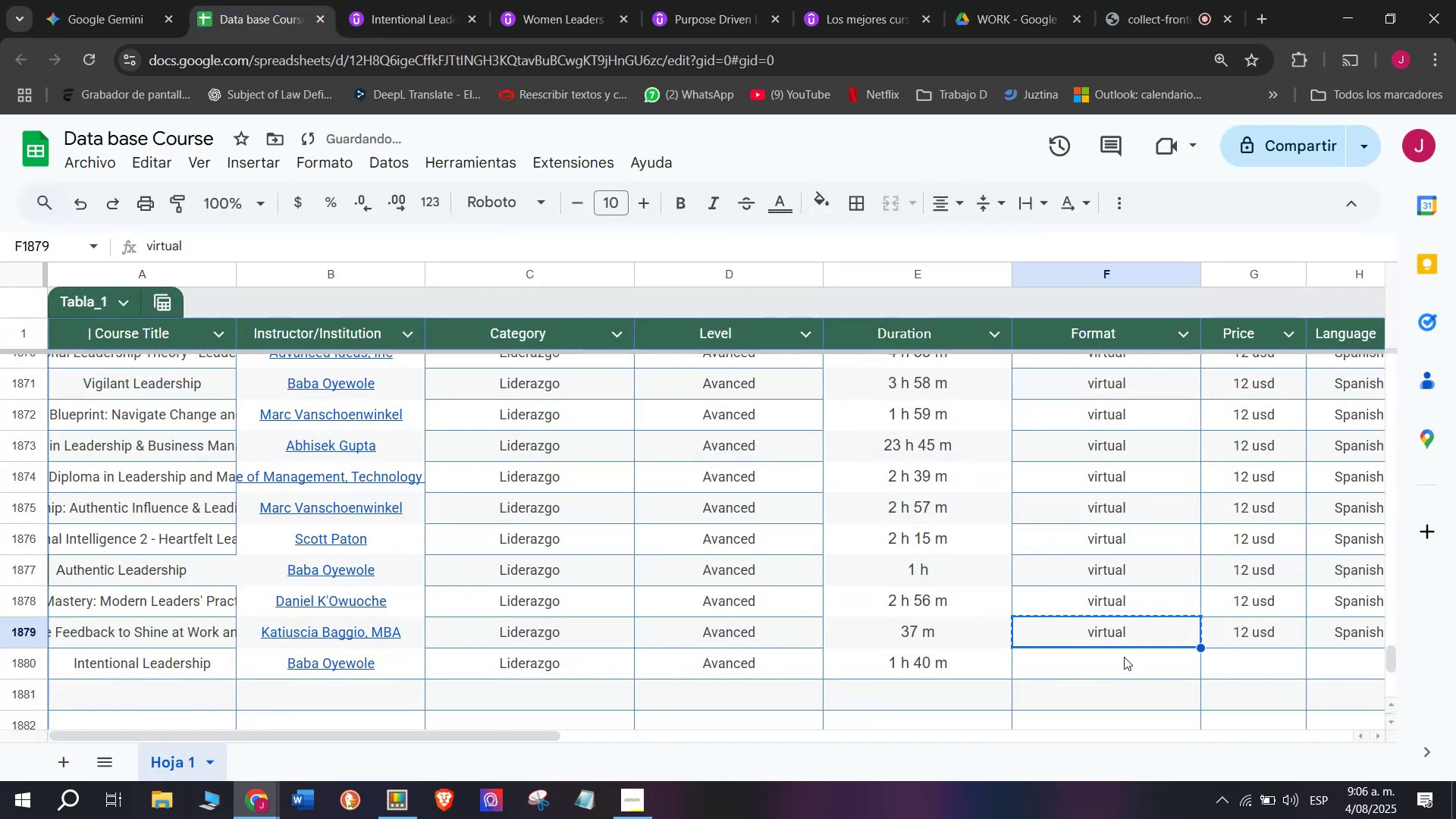 
double_click([1124, 657])
 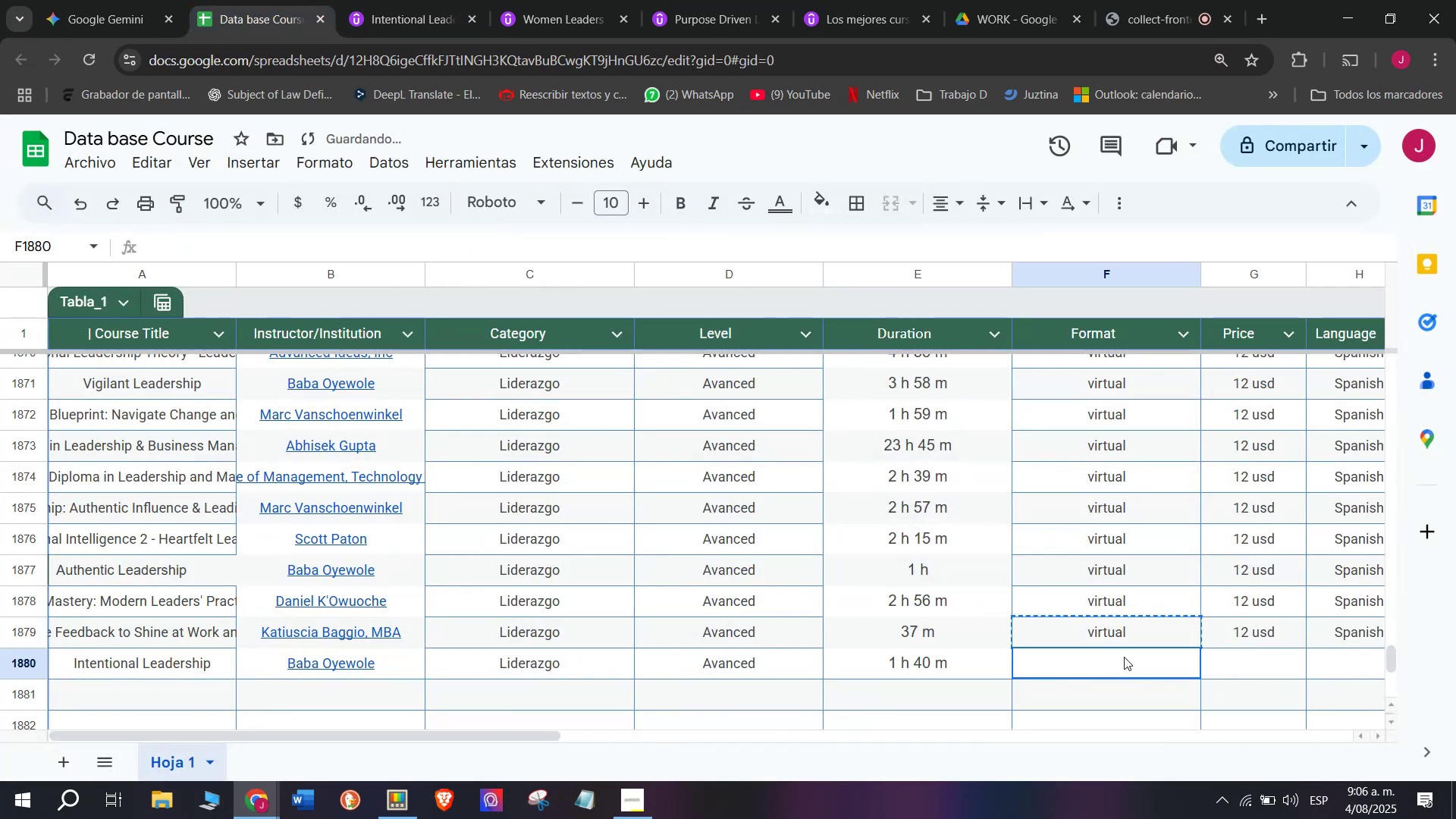 
key(Control+ControlLeft)
 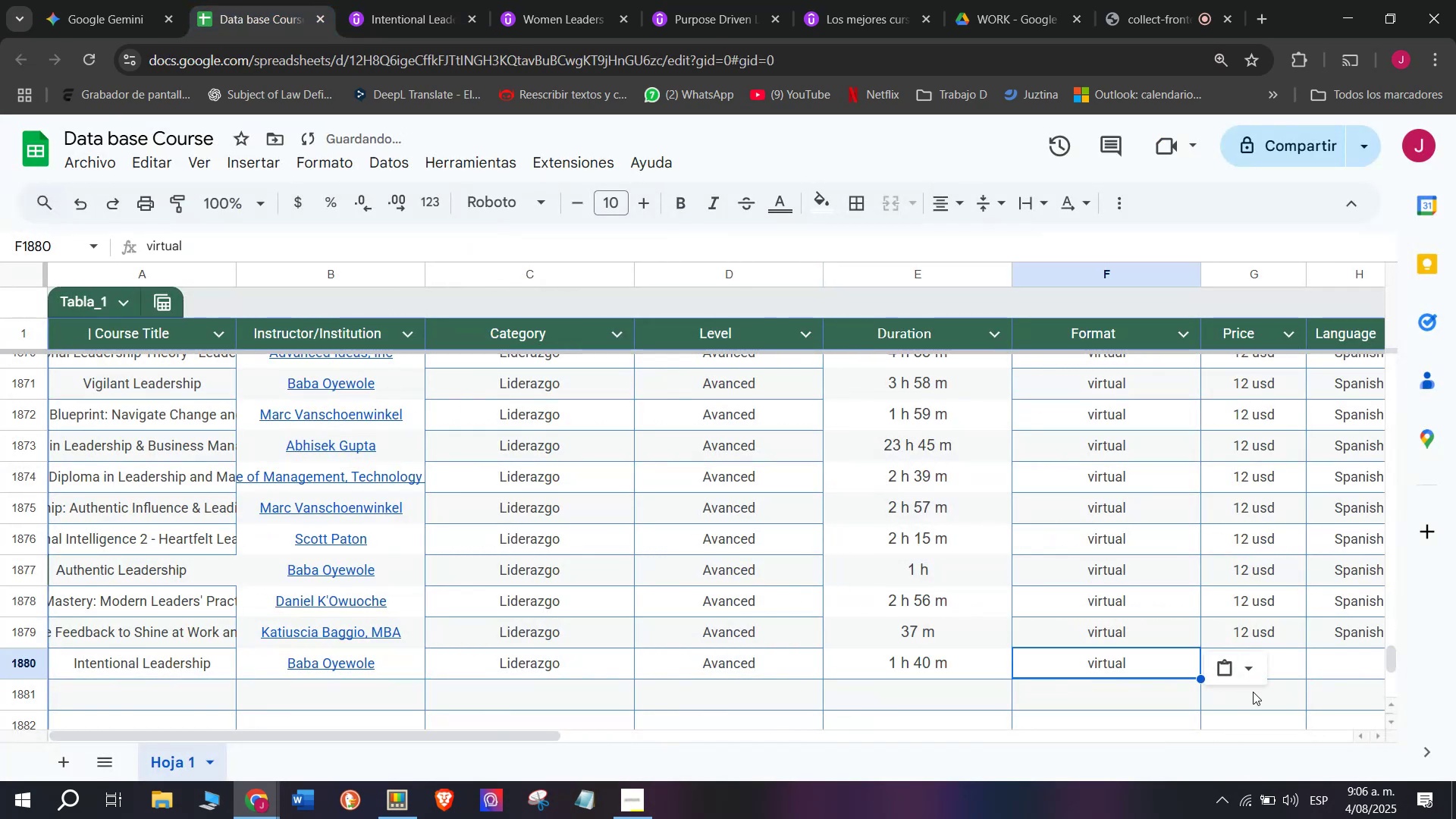 
key(Z)
 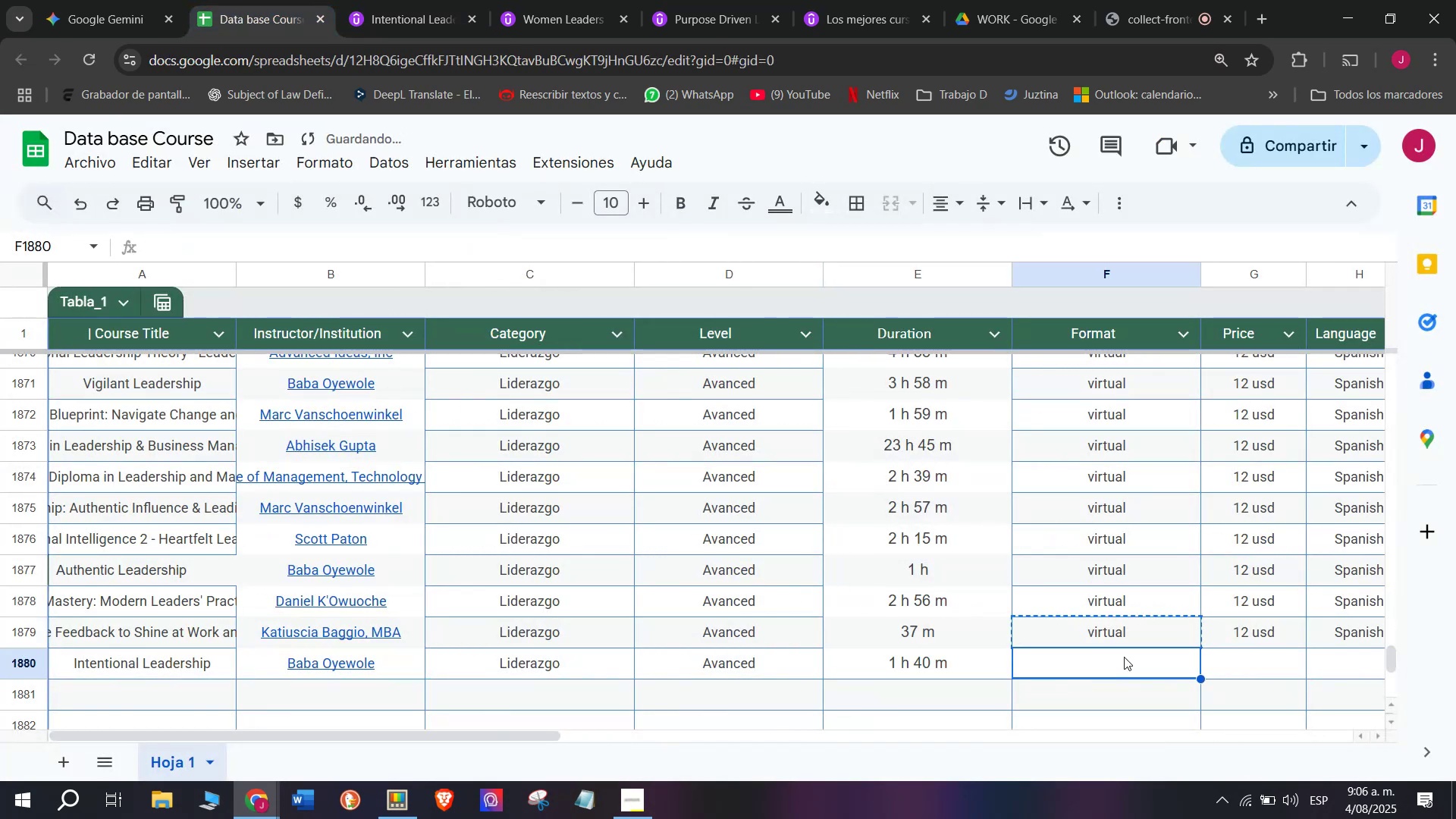 
key(Control+V)
 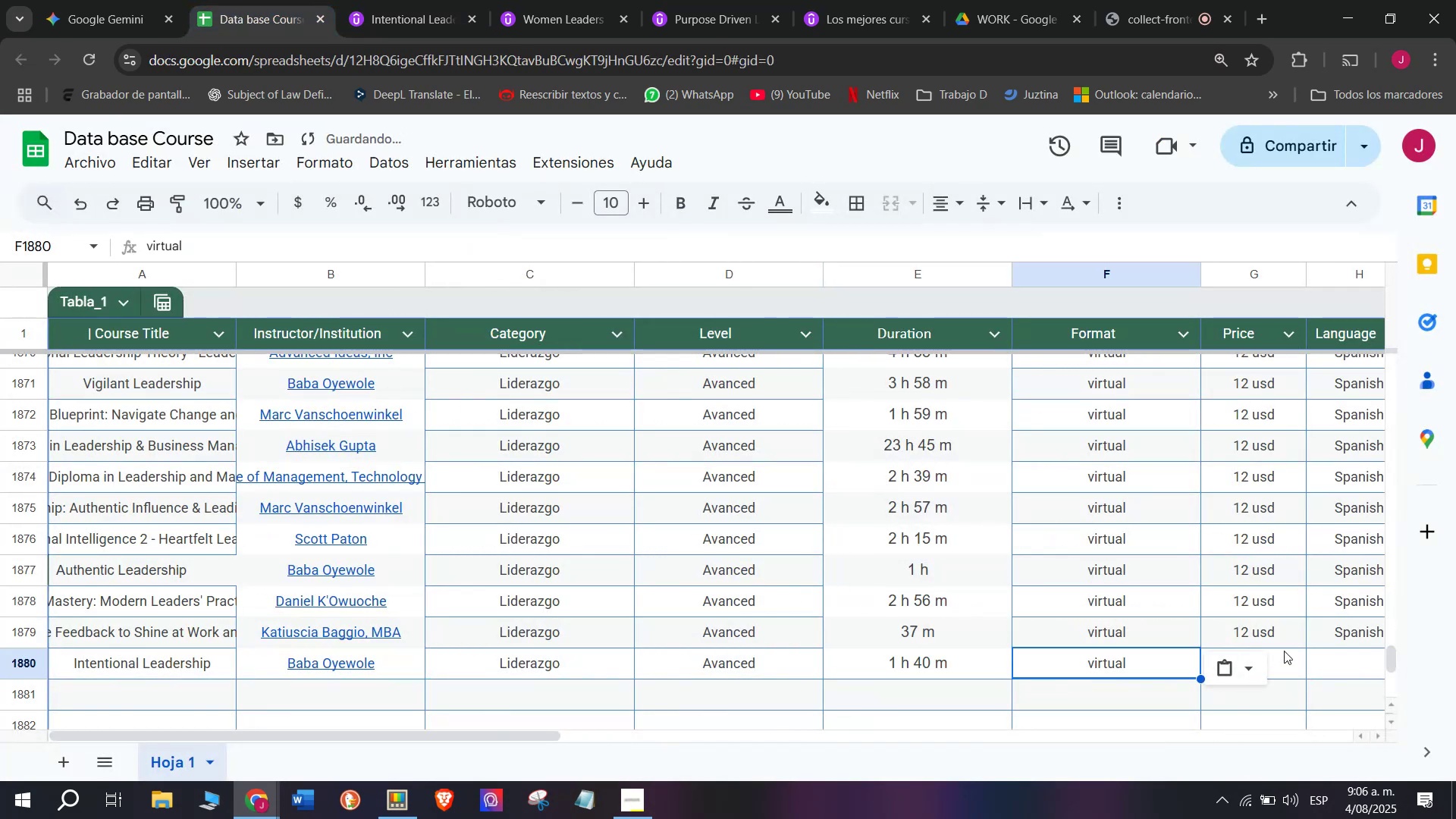 
left_click([1286, 649])
 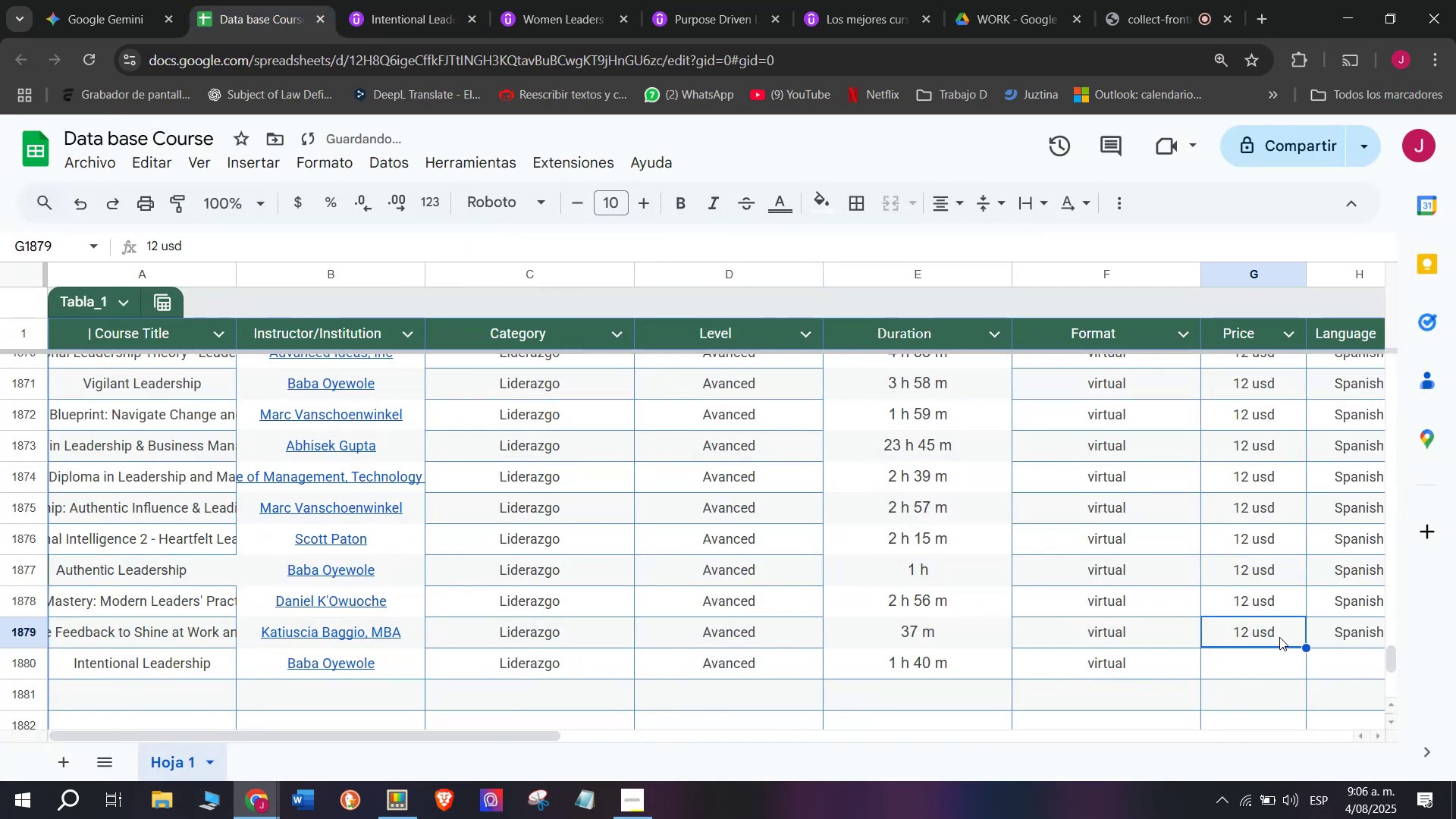 
key(Break)
 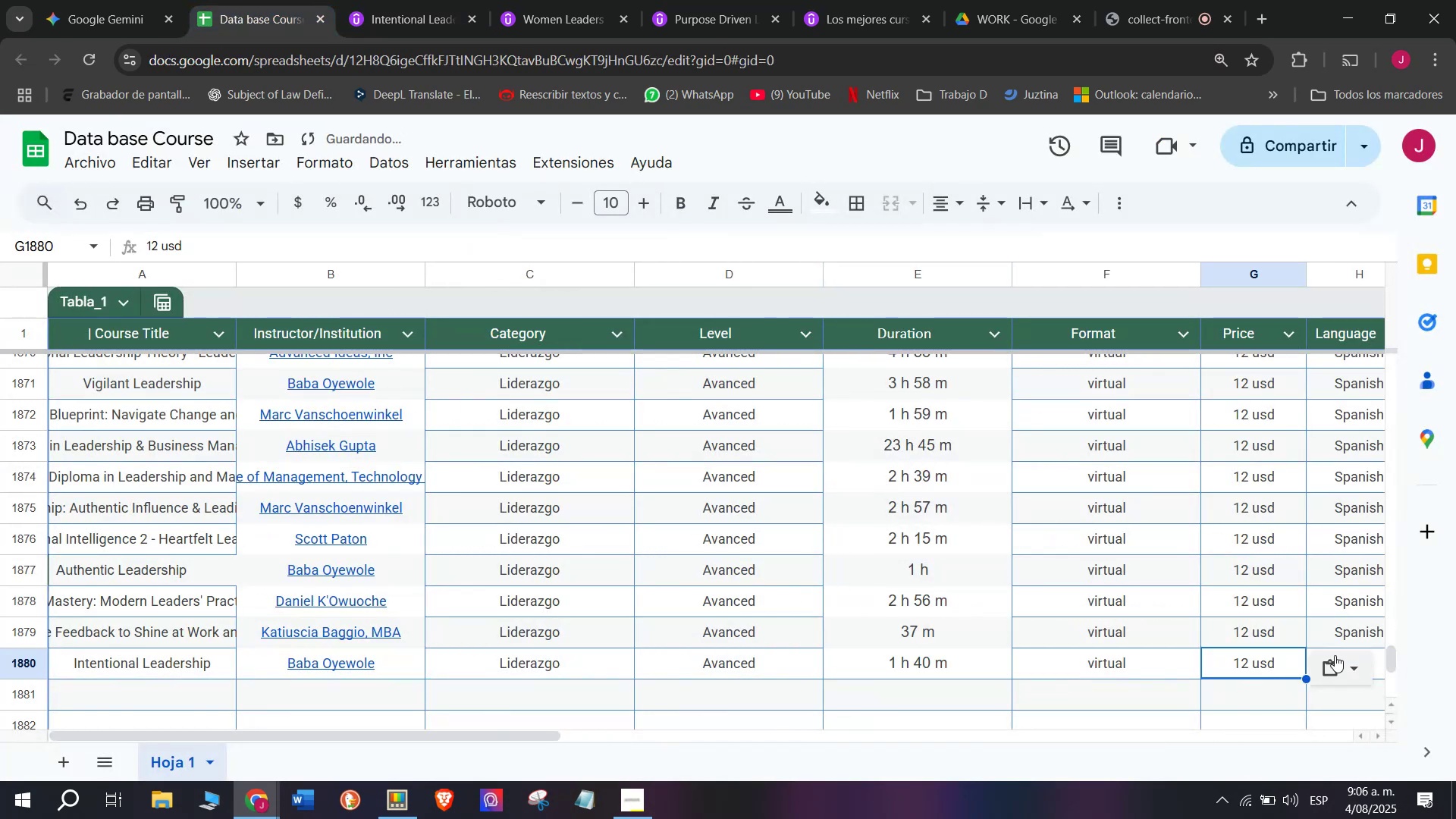 
key(Control+ControlLeft)
 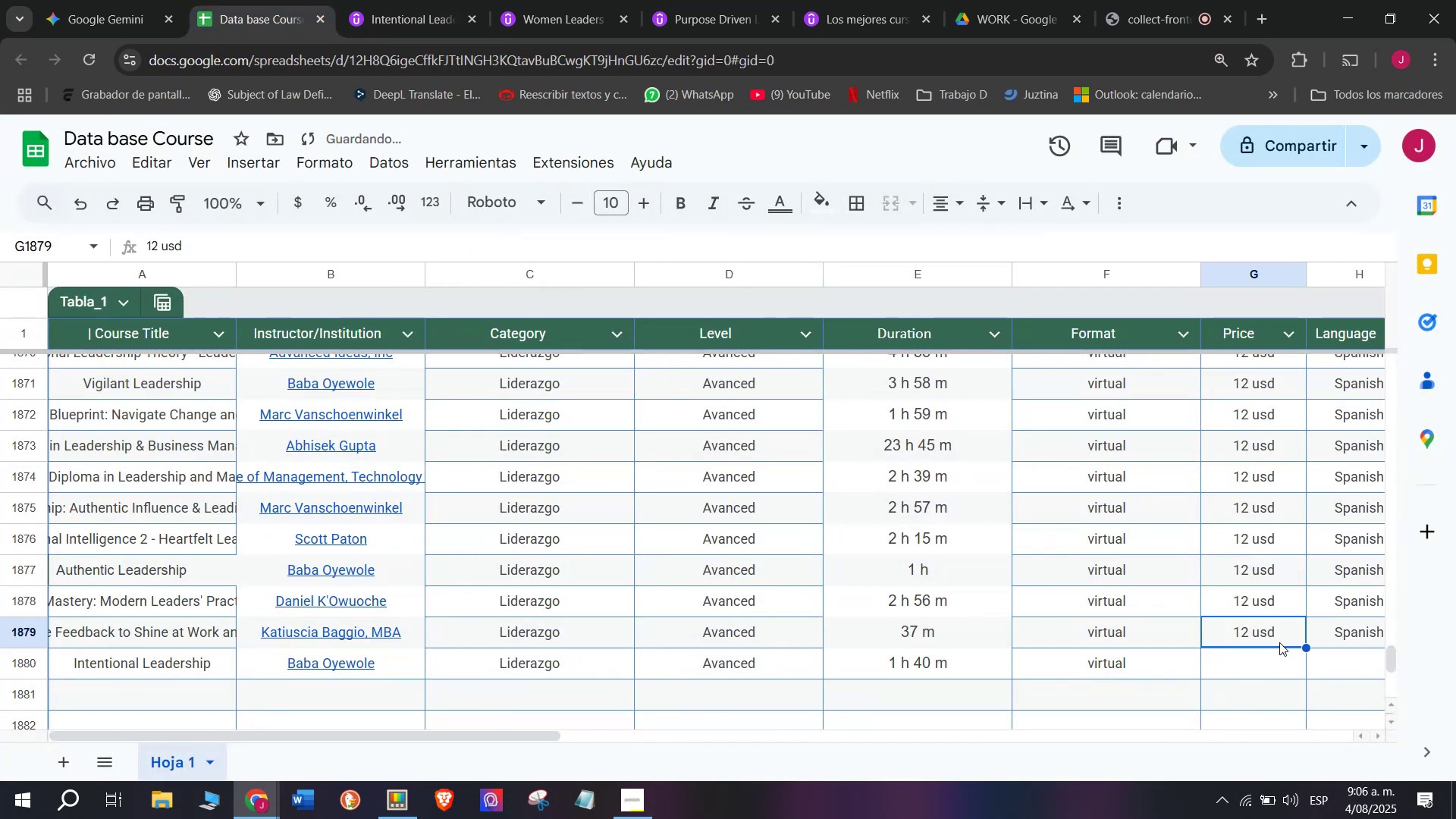 
key(Control+C)
 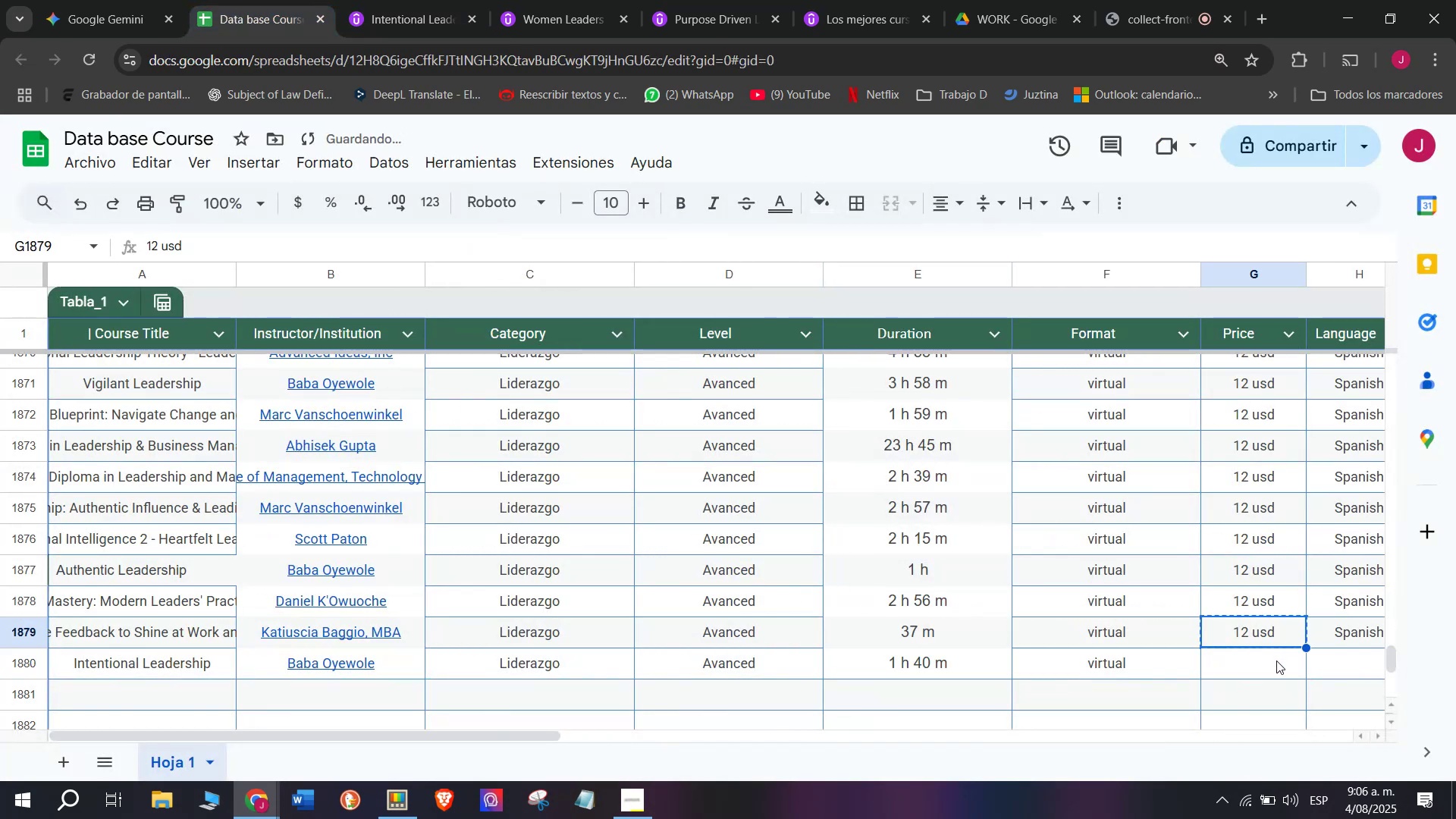 
left_click([1276, 661])
 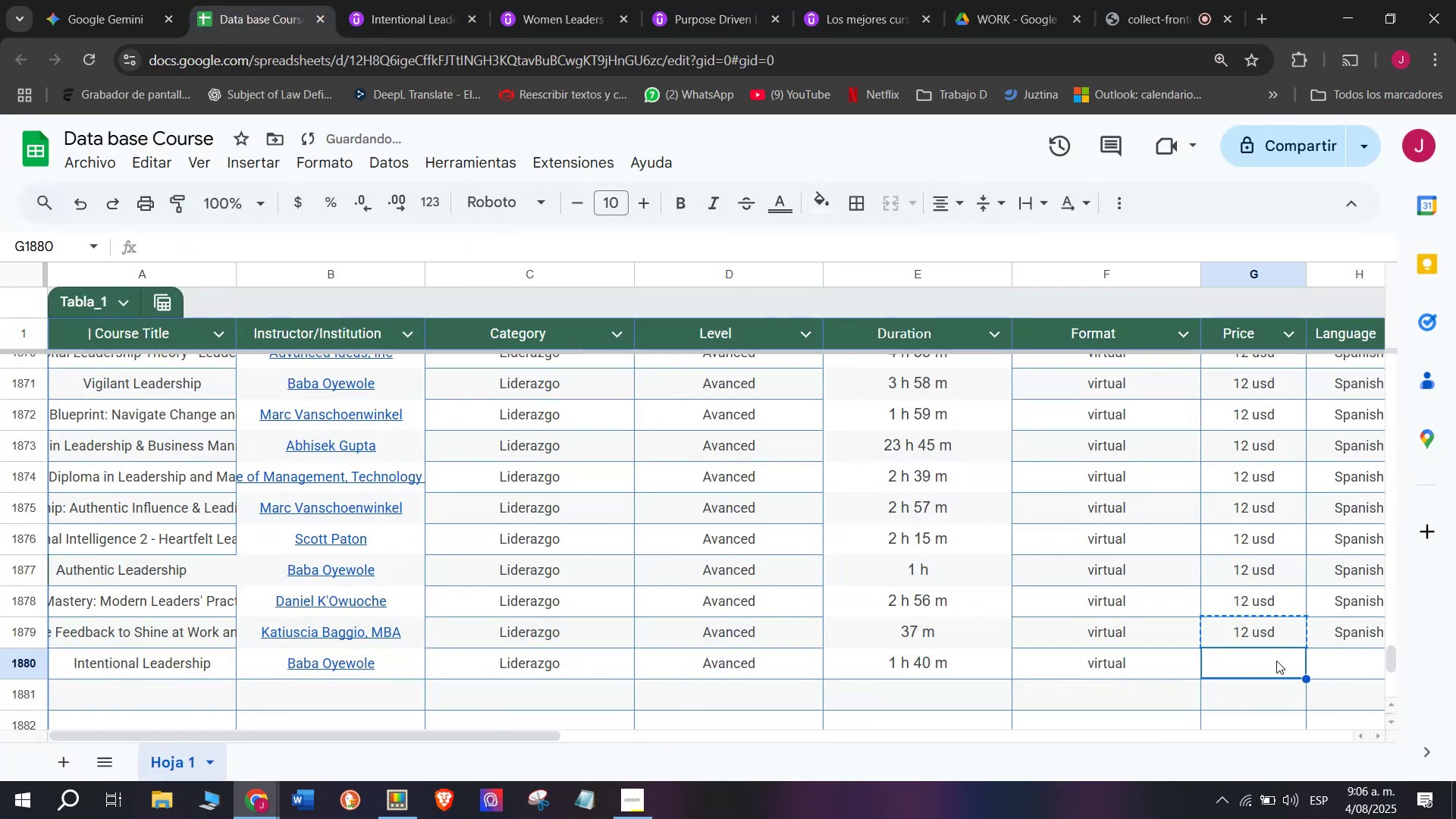 
key(Control+ControlLeft)
 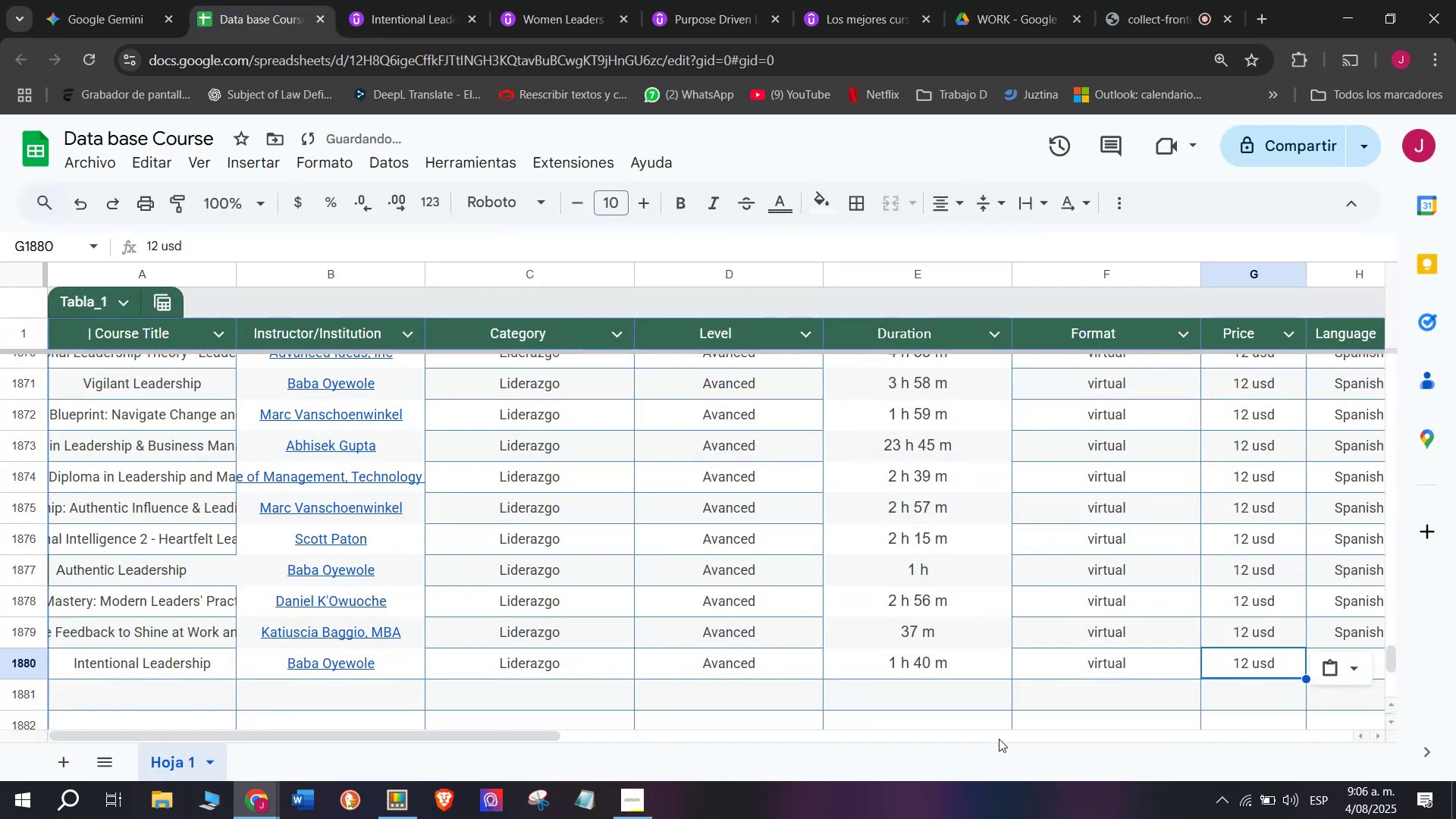 
key(Z)
 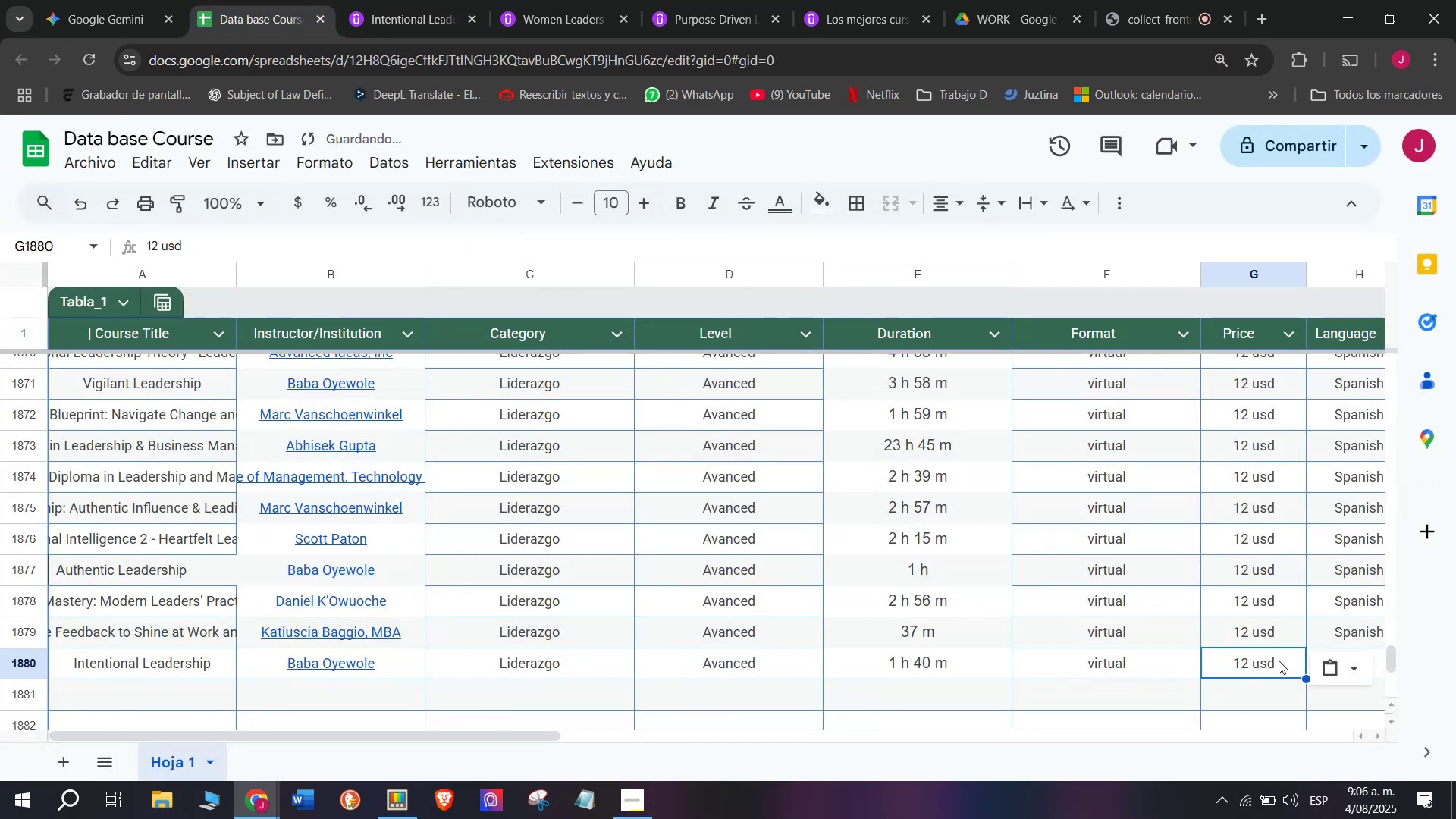 
key(Control+V)
 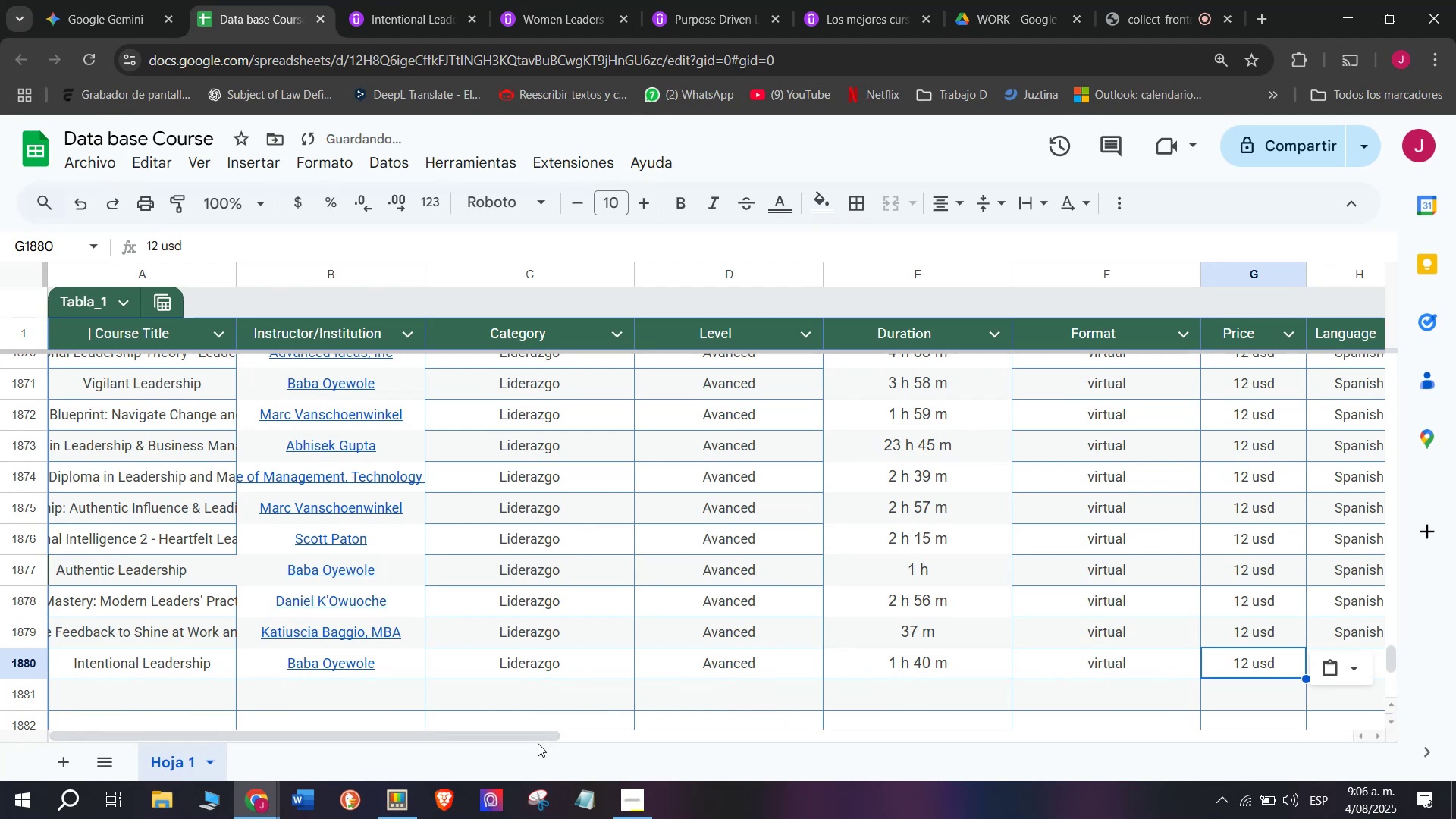 
left_click_drag(start_coordinate=[537, 737], to_coordinate=[850, 786])
 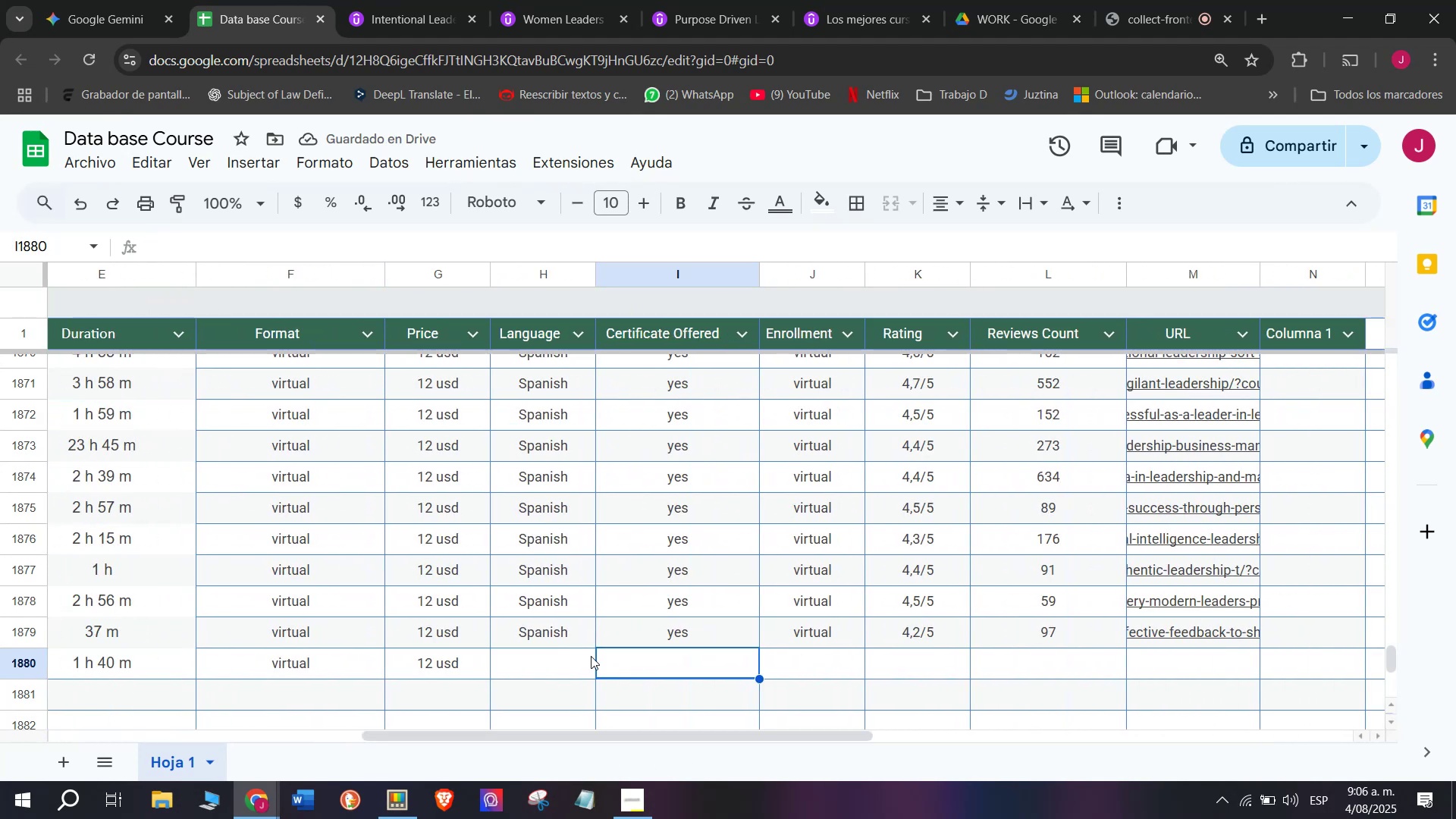 
double_click([544, 636])
 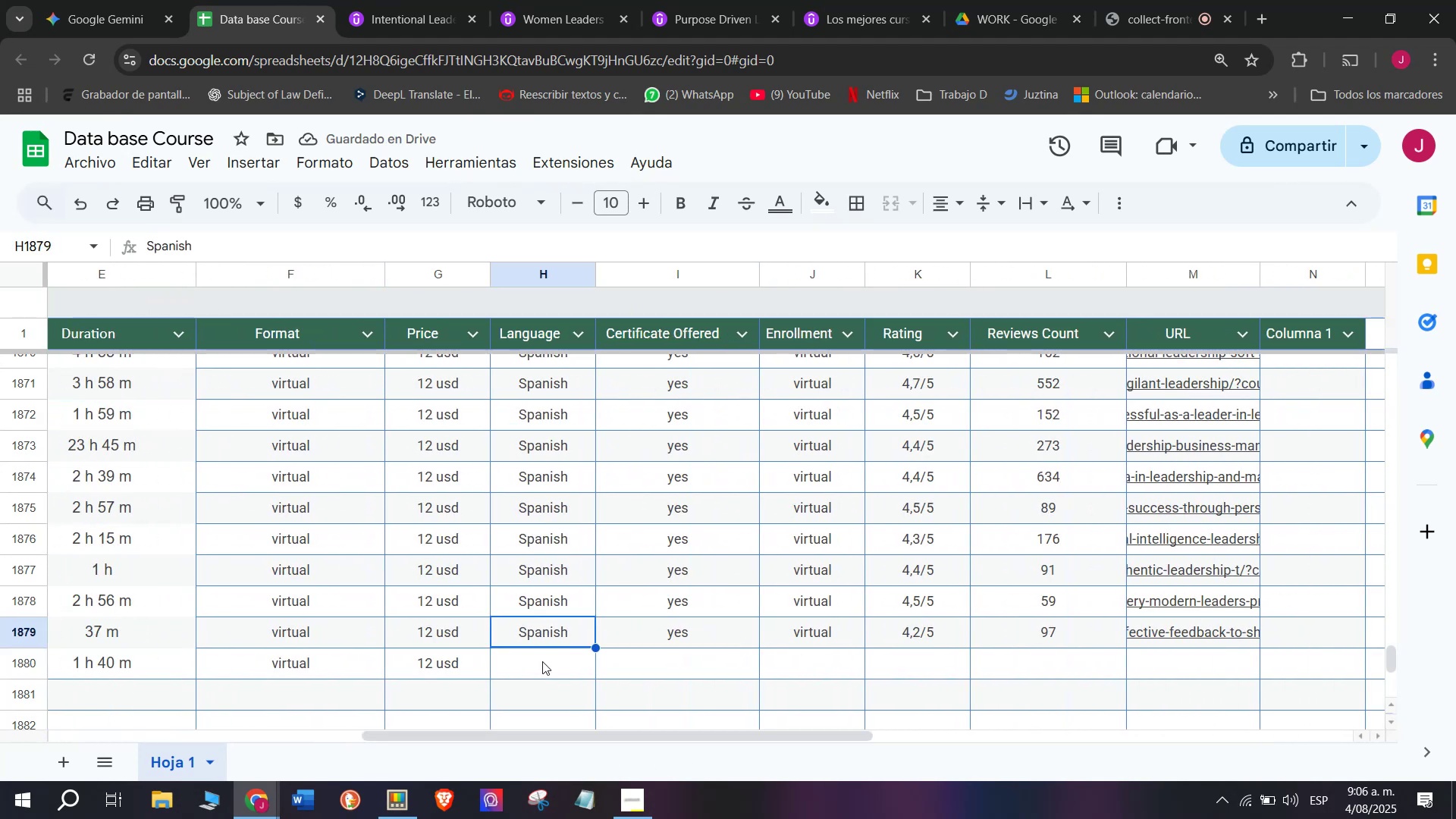 
key(Control+ControlLeft)
 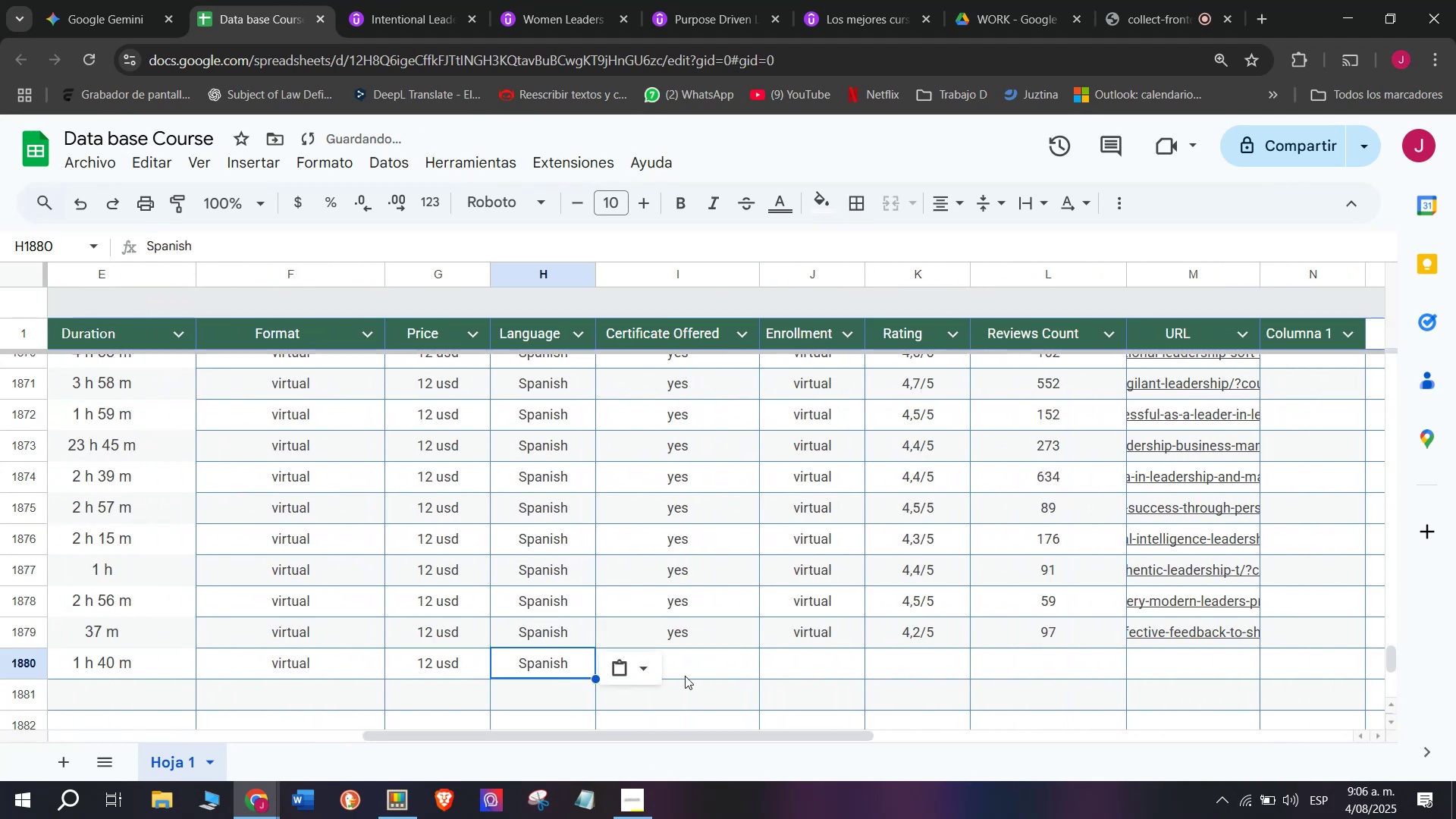 
key(Break)
 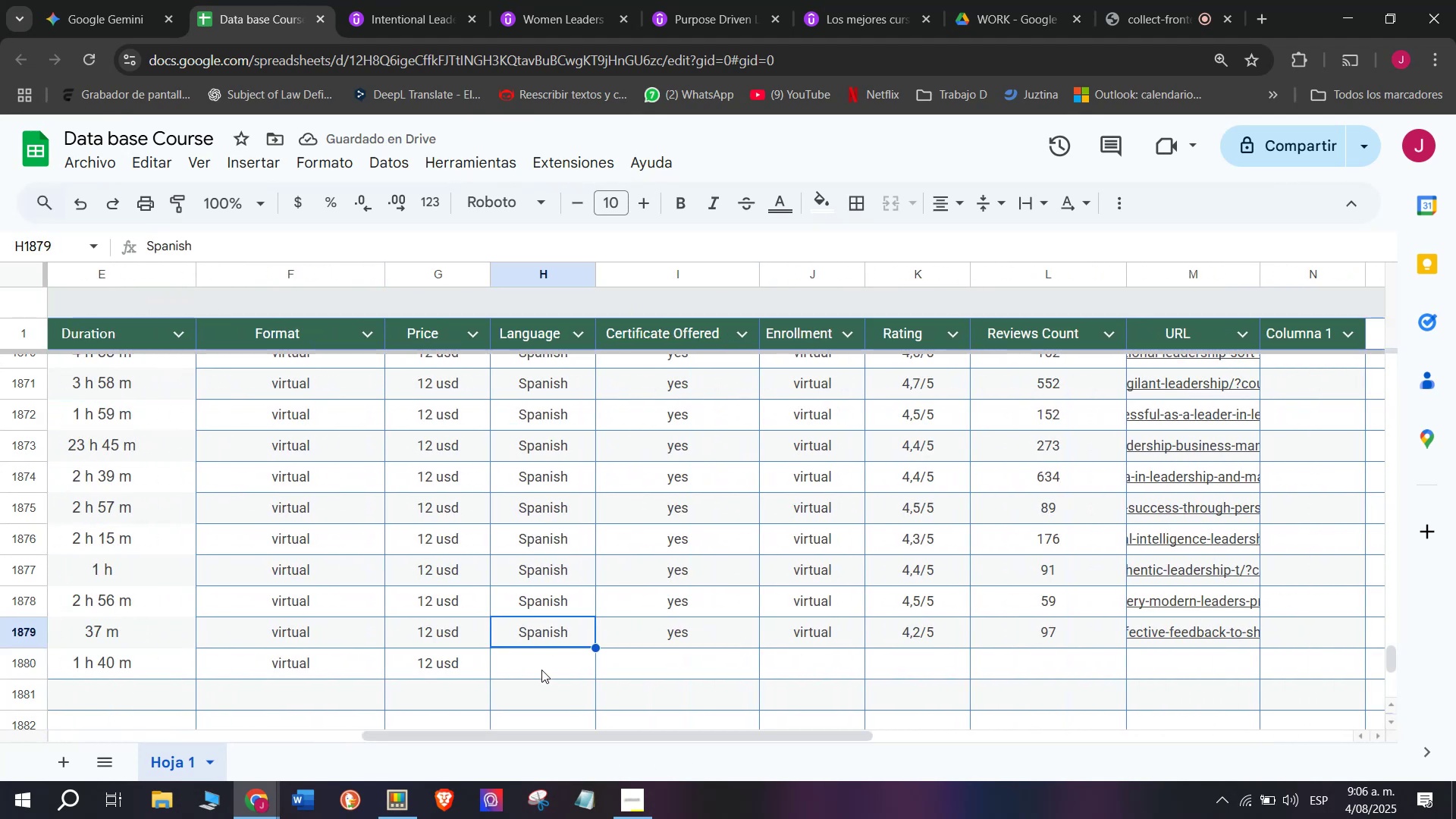 
key(Control+C)
 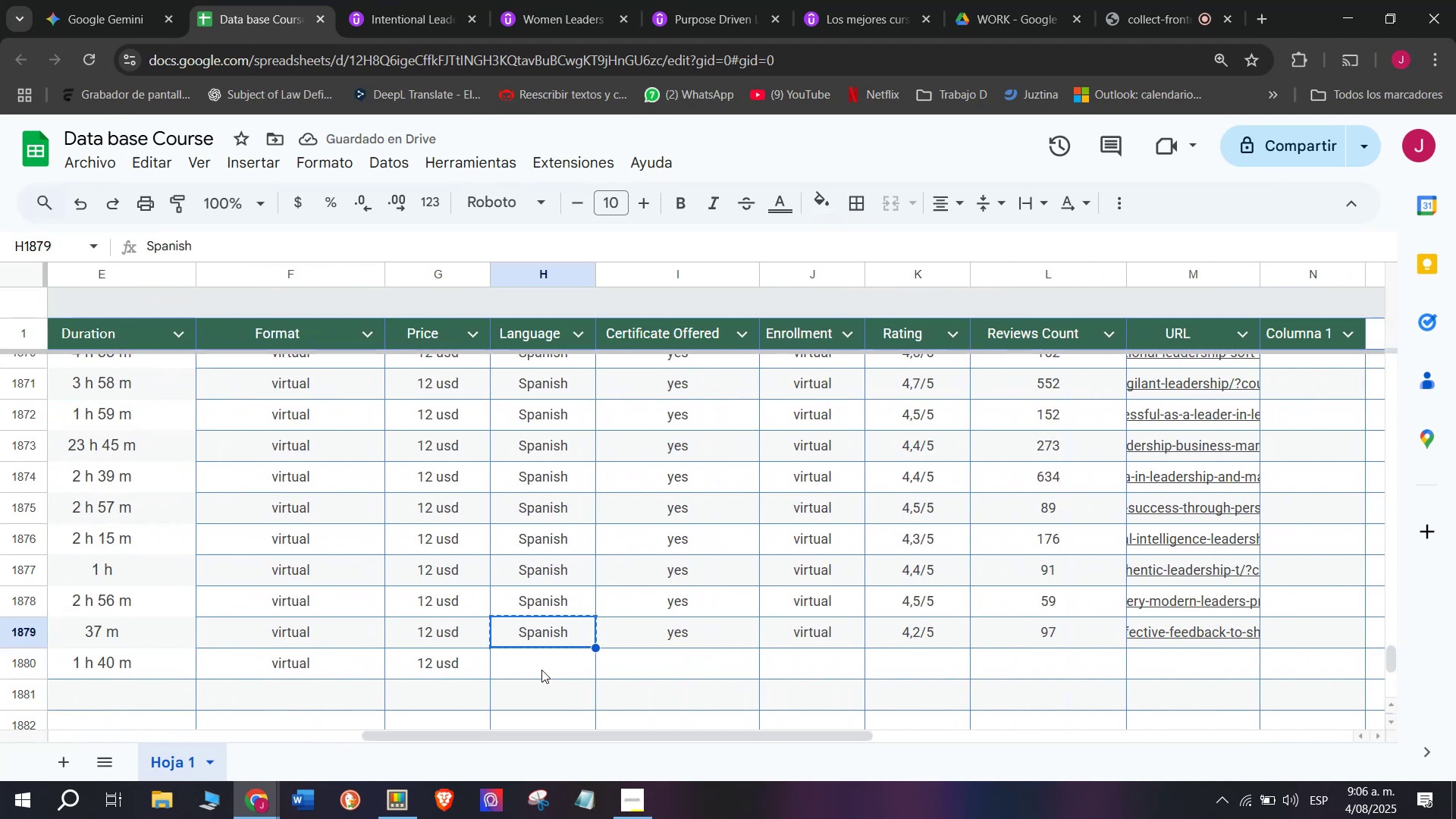 
triple_click([541, 670])
 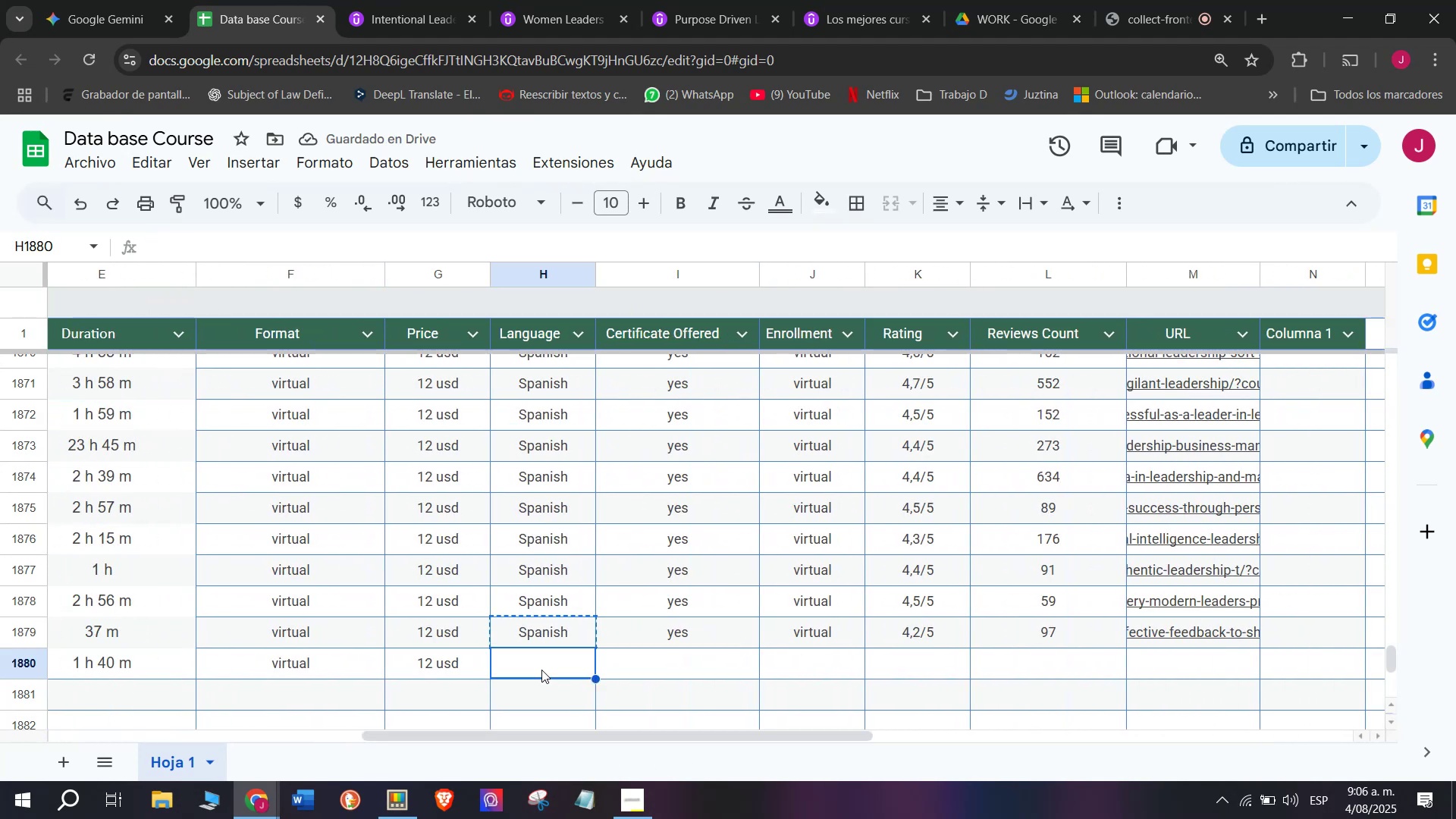 
key(Z)
 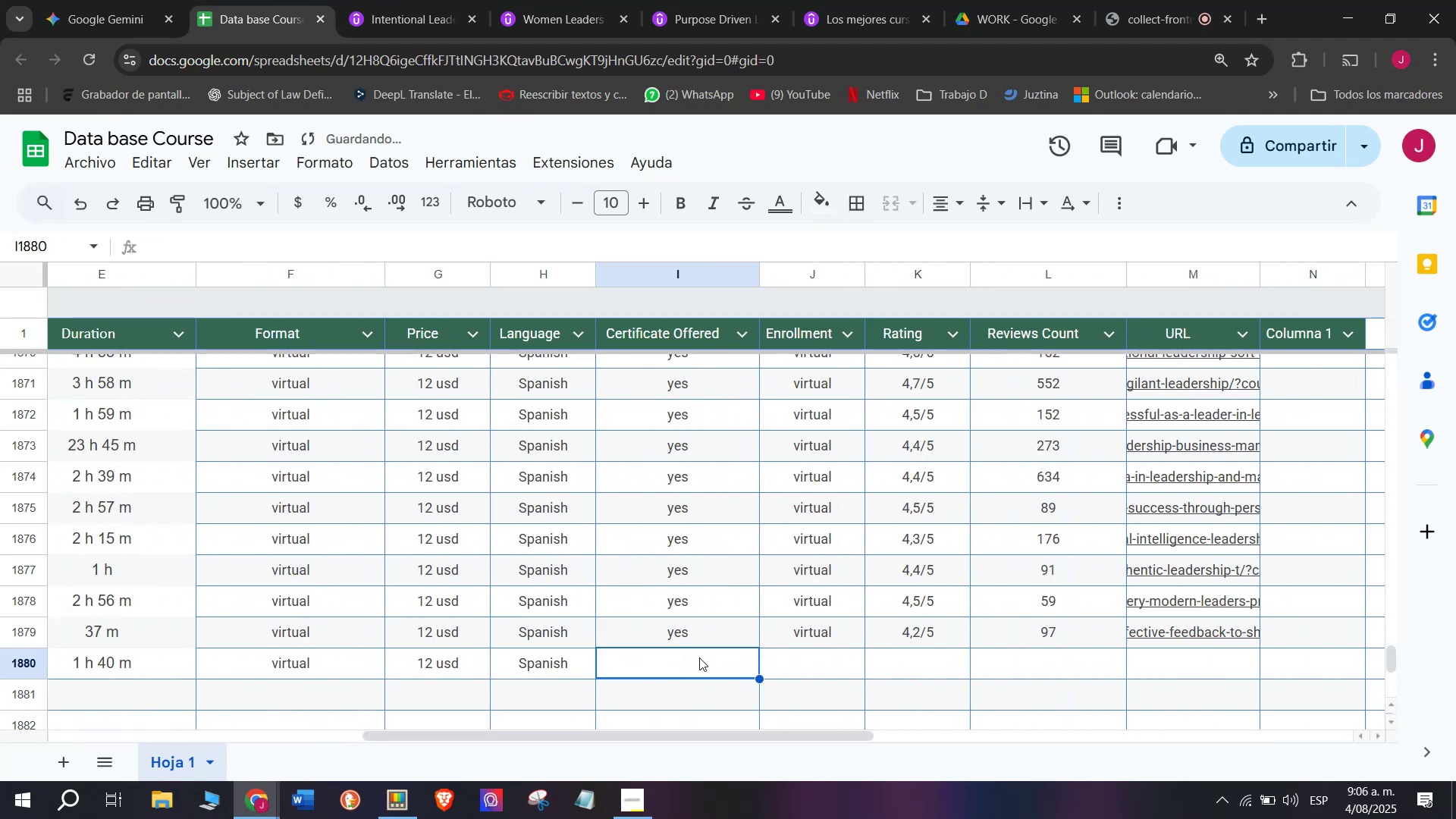 
key(Control+ControlLeft)
 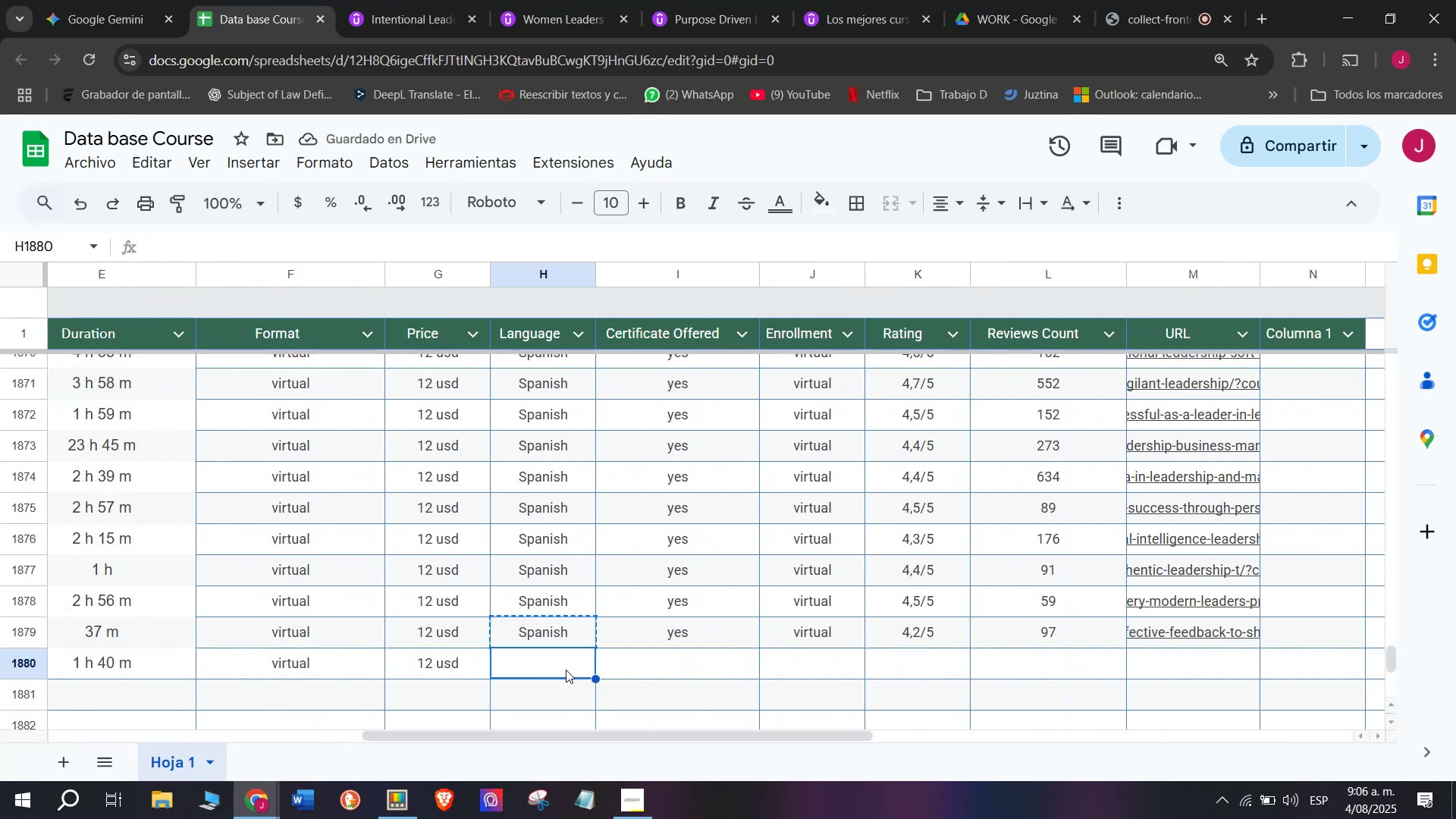 
key(Control+V)
 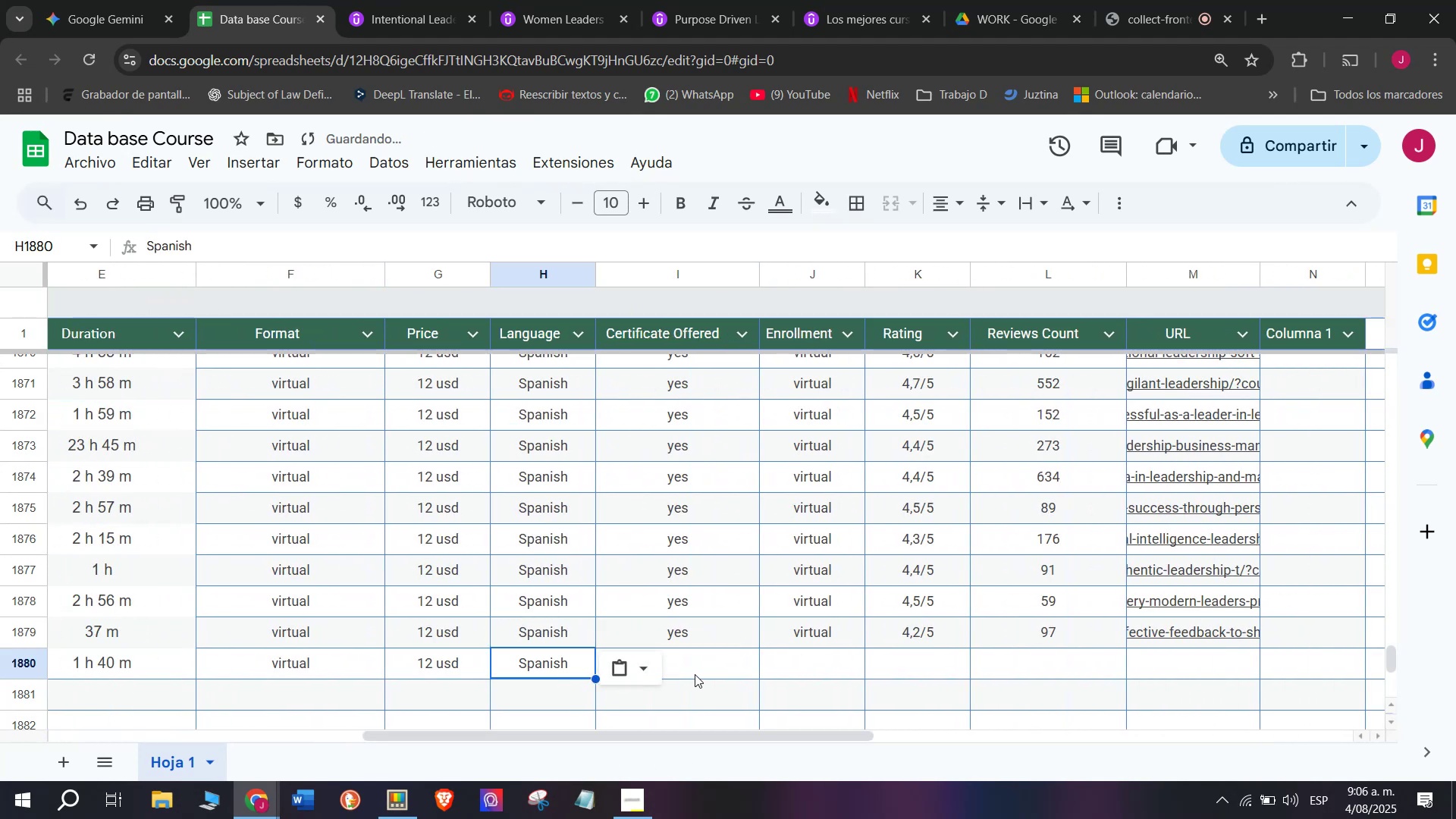 
triple_click([695, 674])
 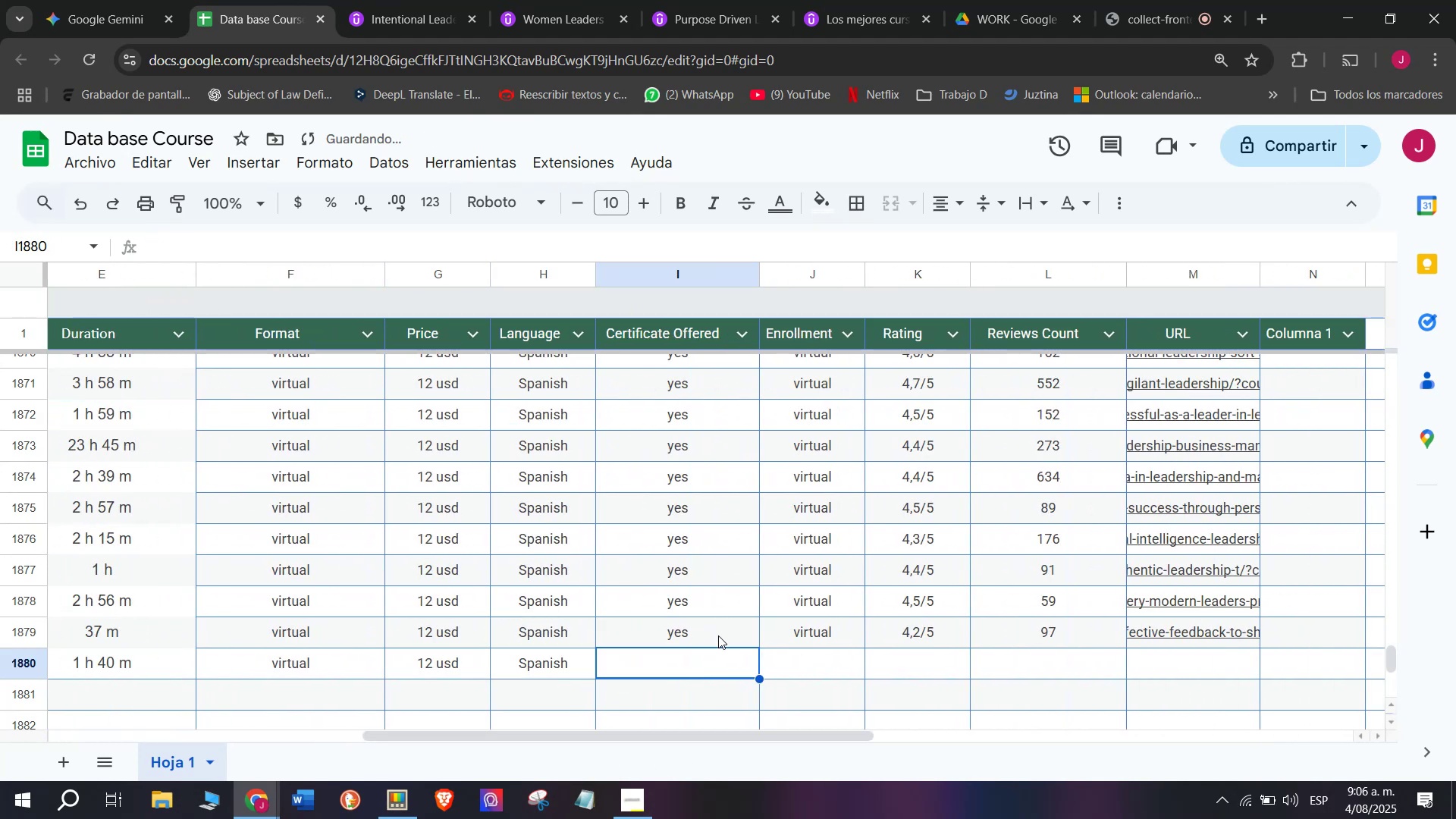 
key(Break)
 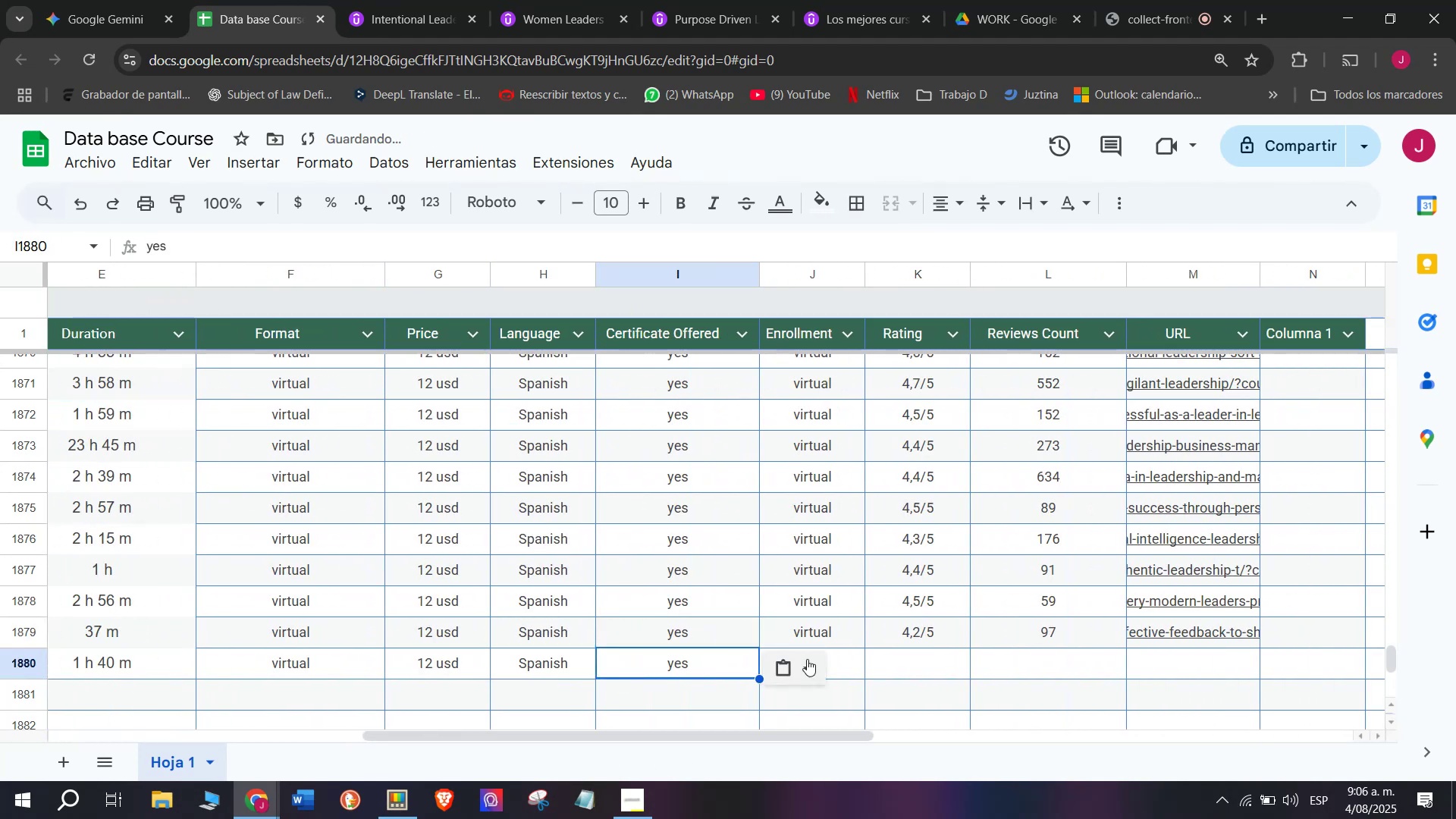 
key(Control+ControlLeft)
 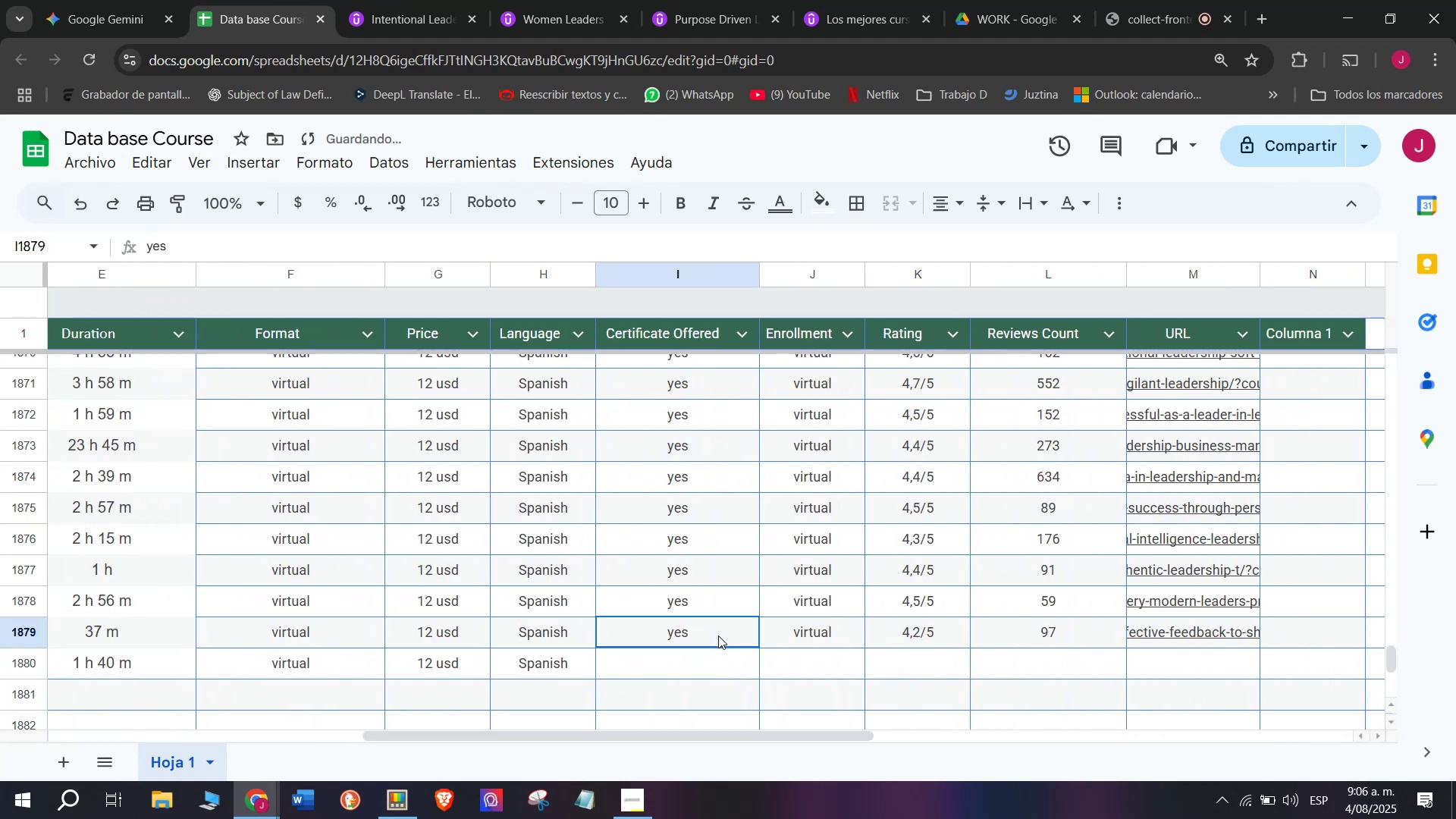 
key(Control+C)
 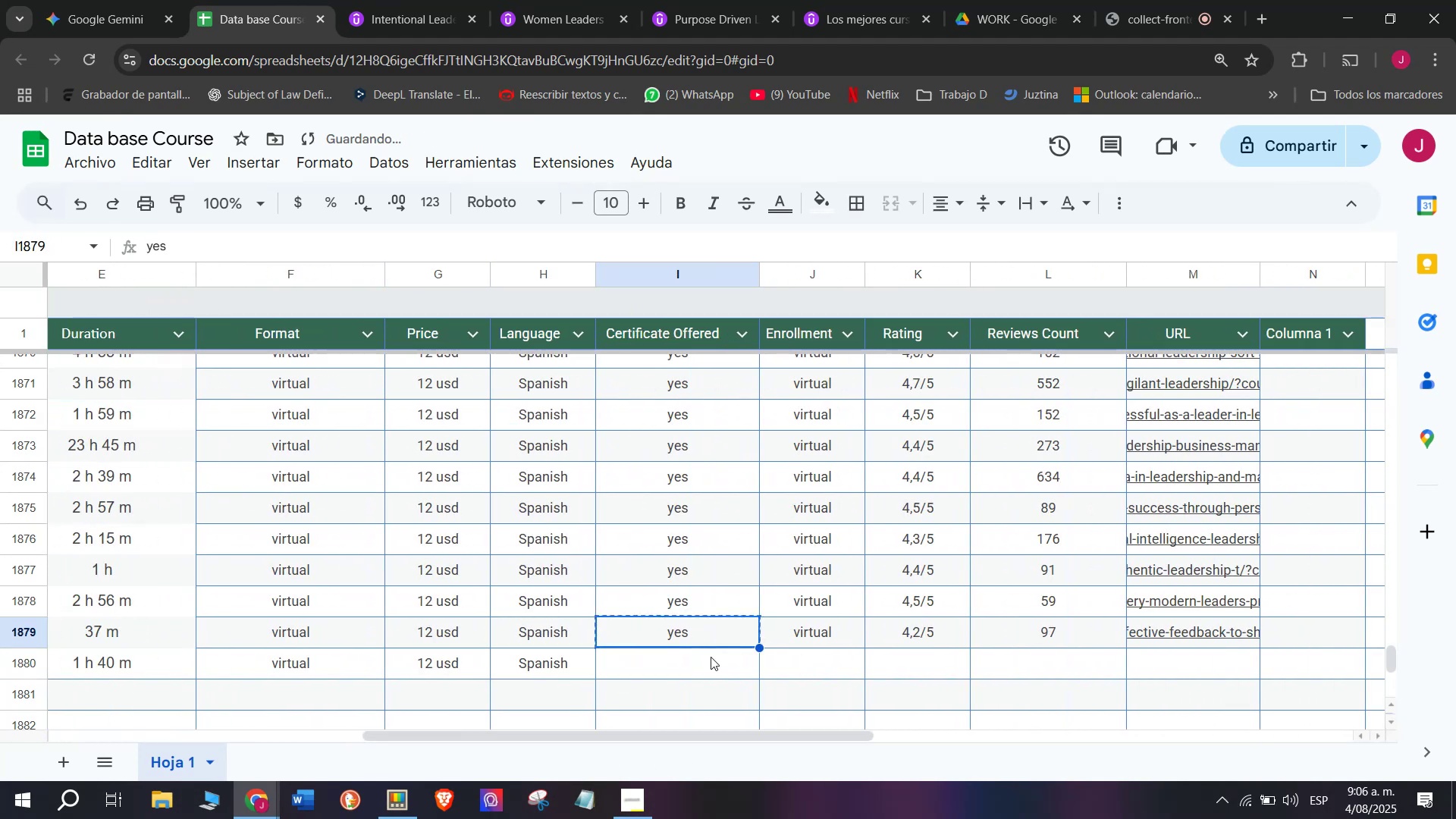 
double_click([711, 657])
 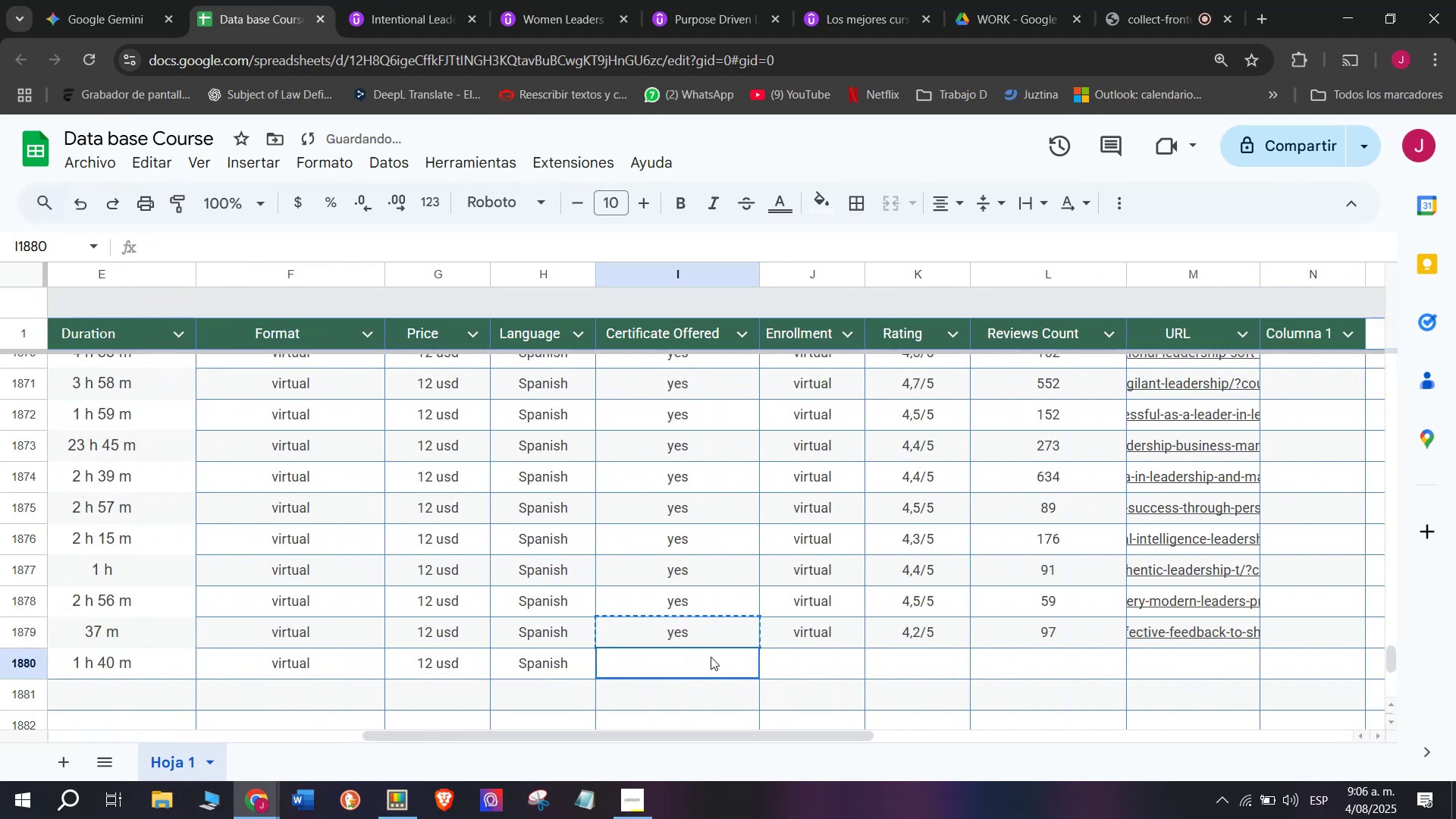 
key(Control+ControlLeft)
 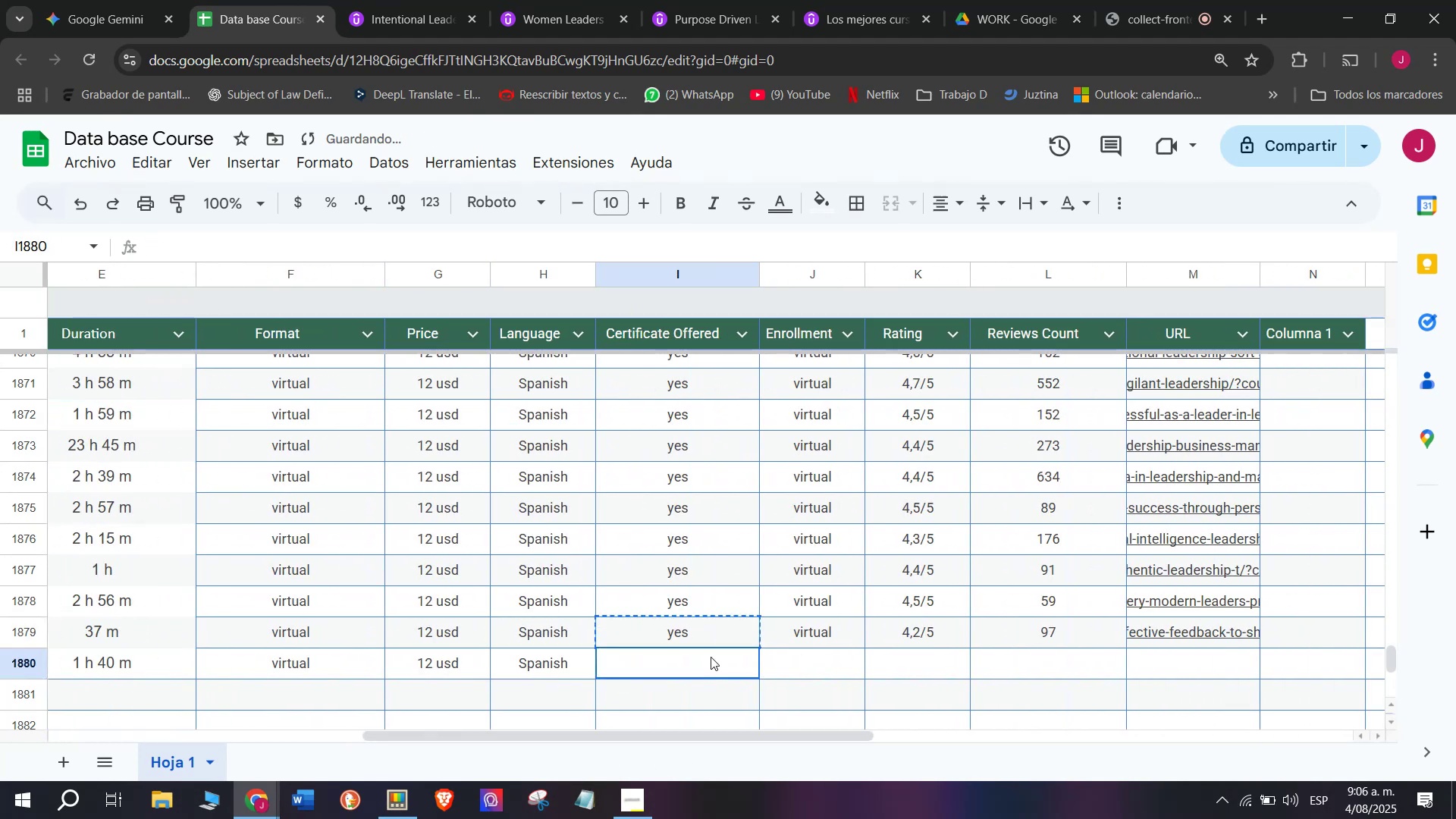 
key(Z)
 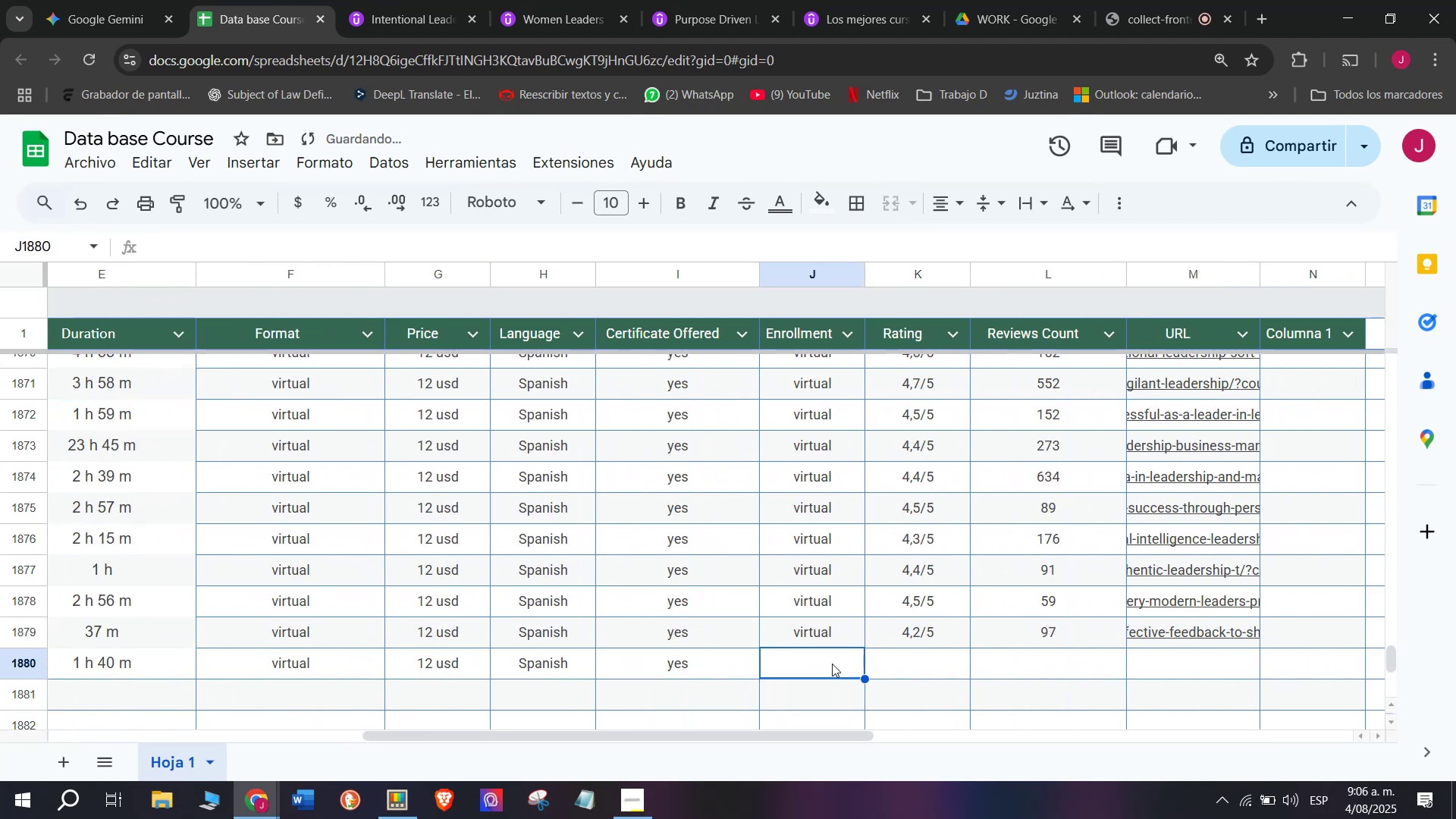 
key(Control+V)
 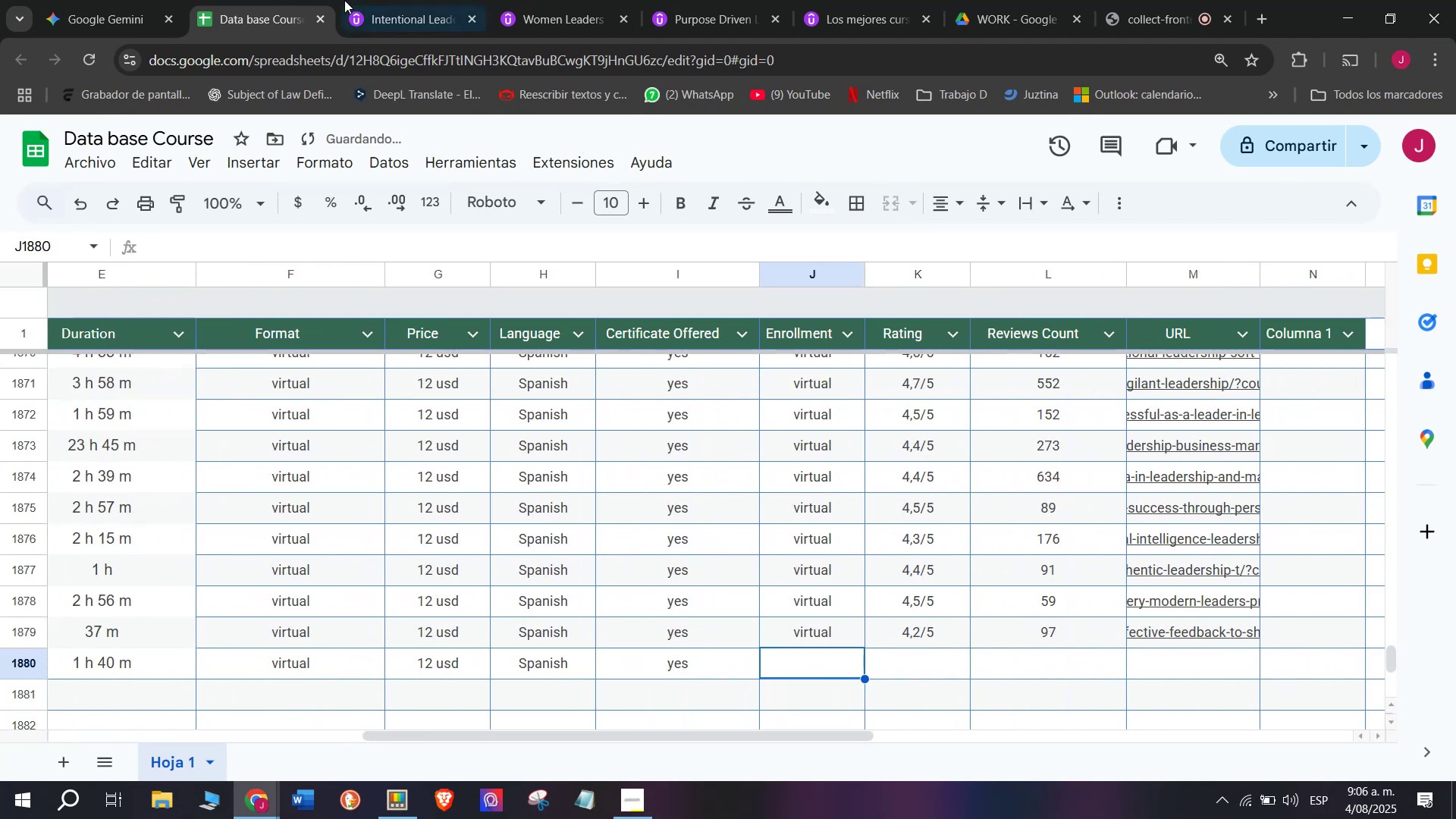 
left_click([412, 0])
 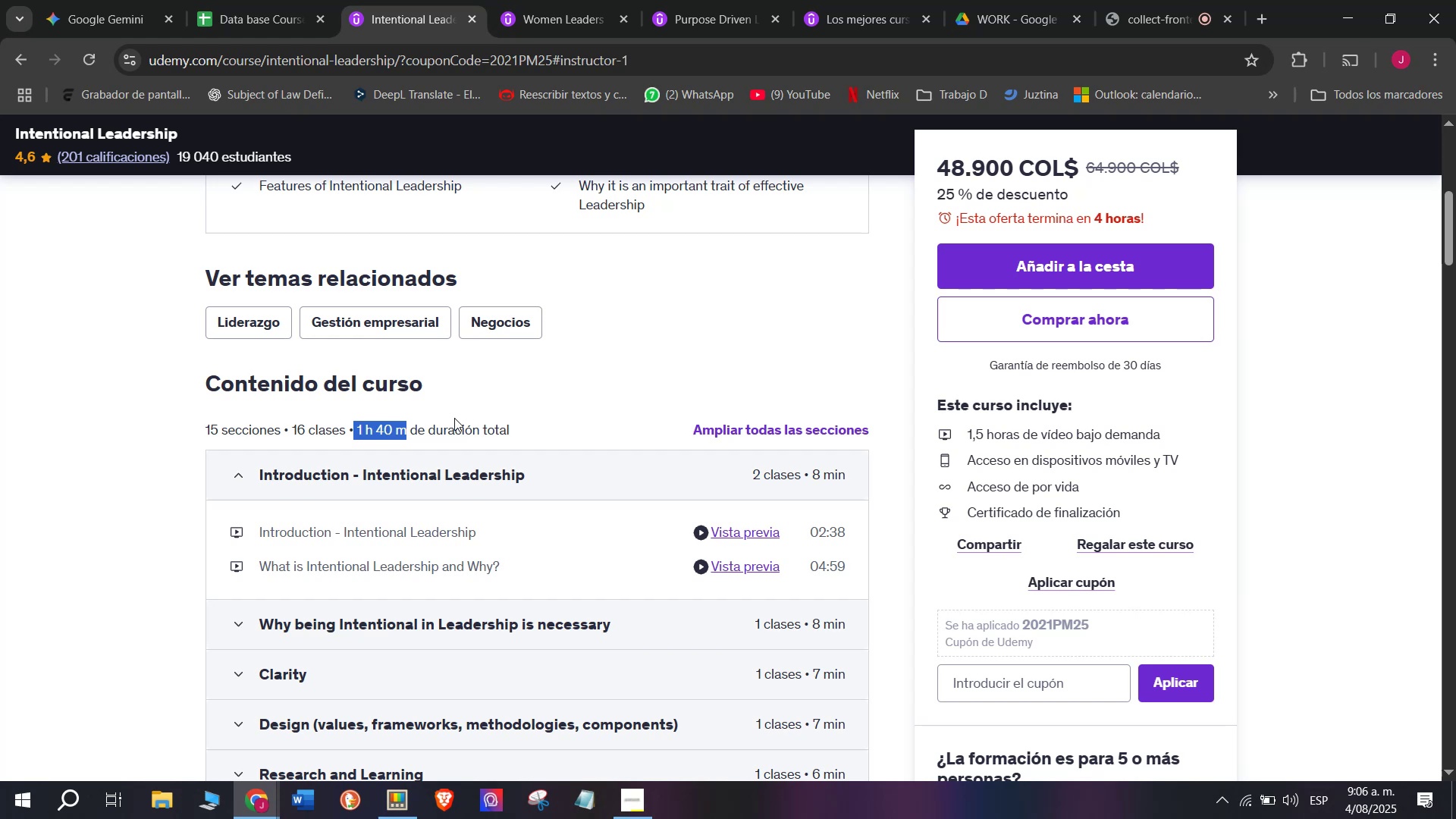 
wait(6.81)
 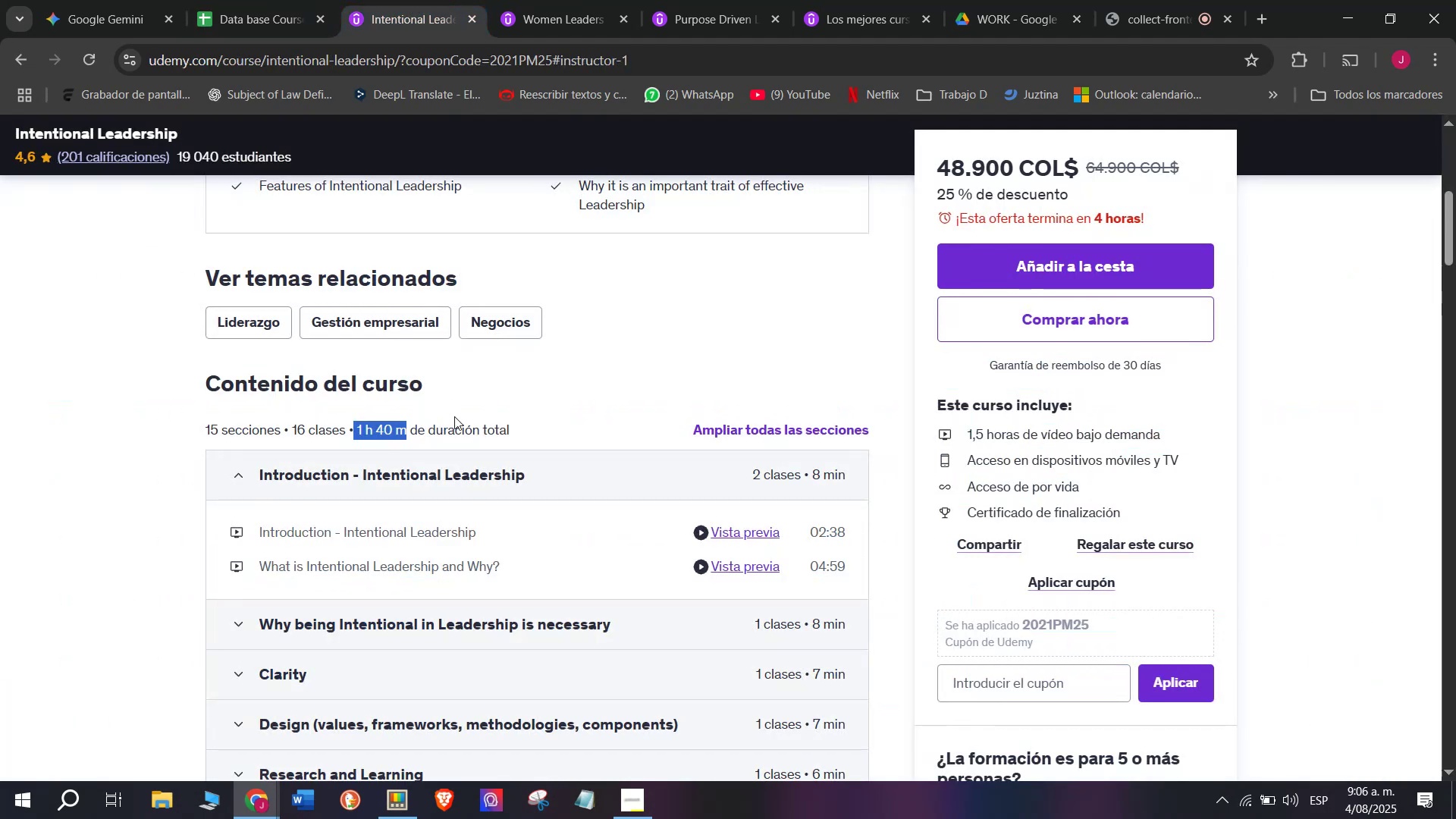 
left_click([306, 0])
 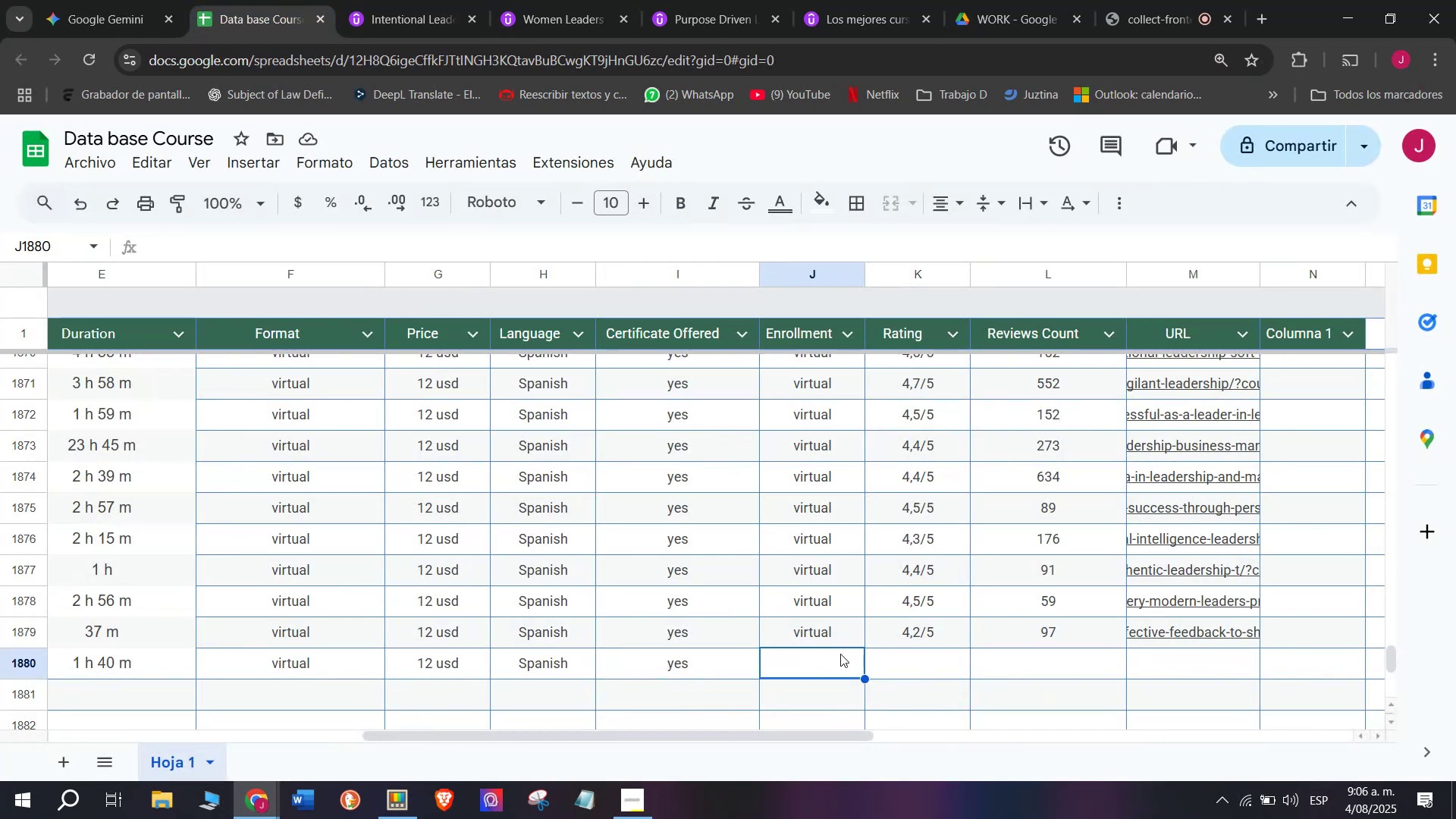 
double_click([943, 659])
 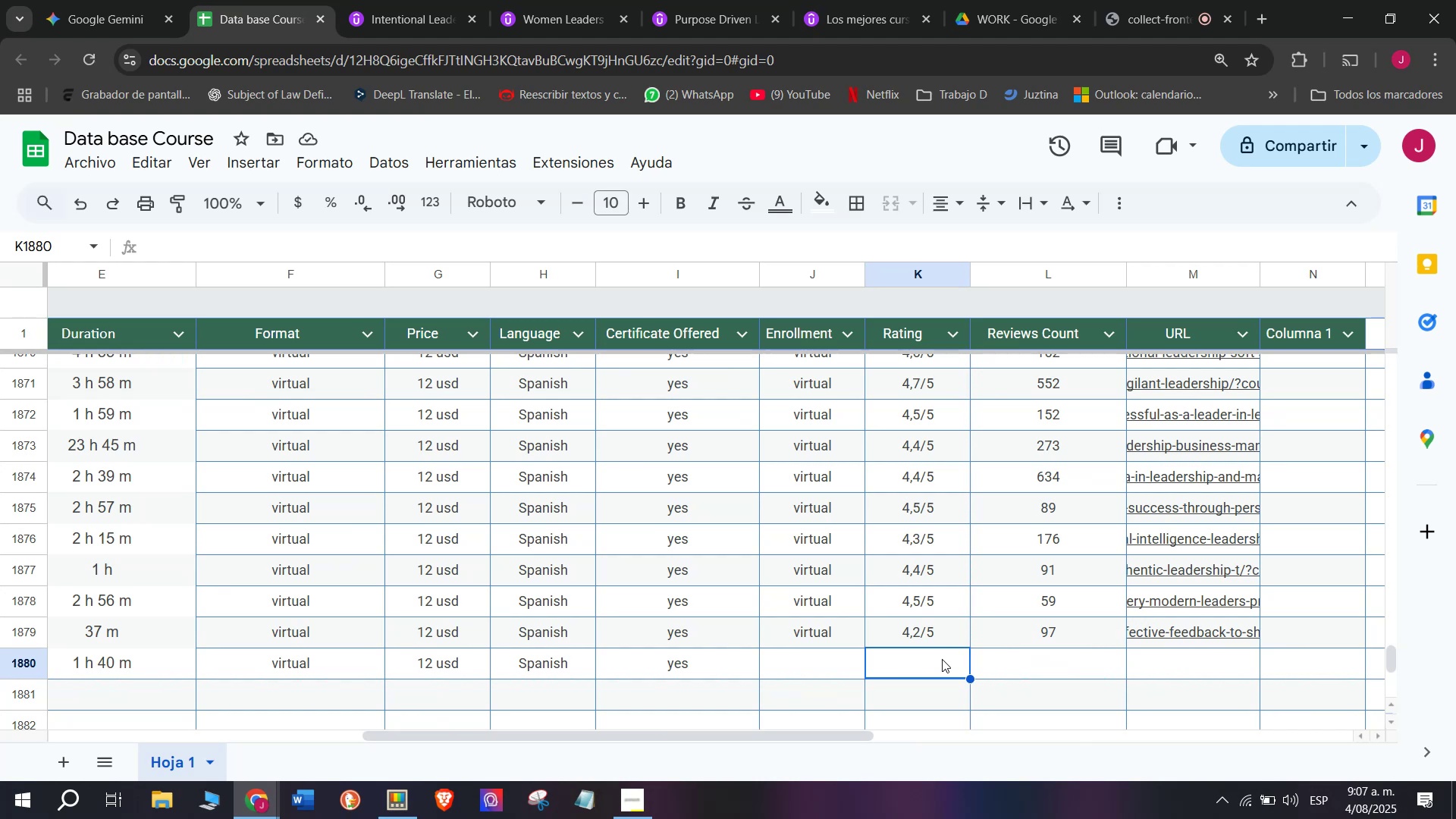 
wait(7.23)
 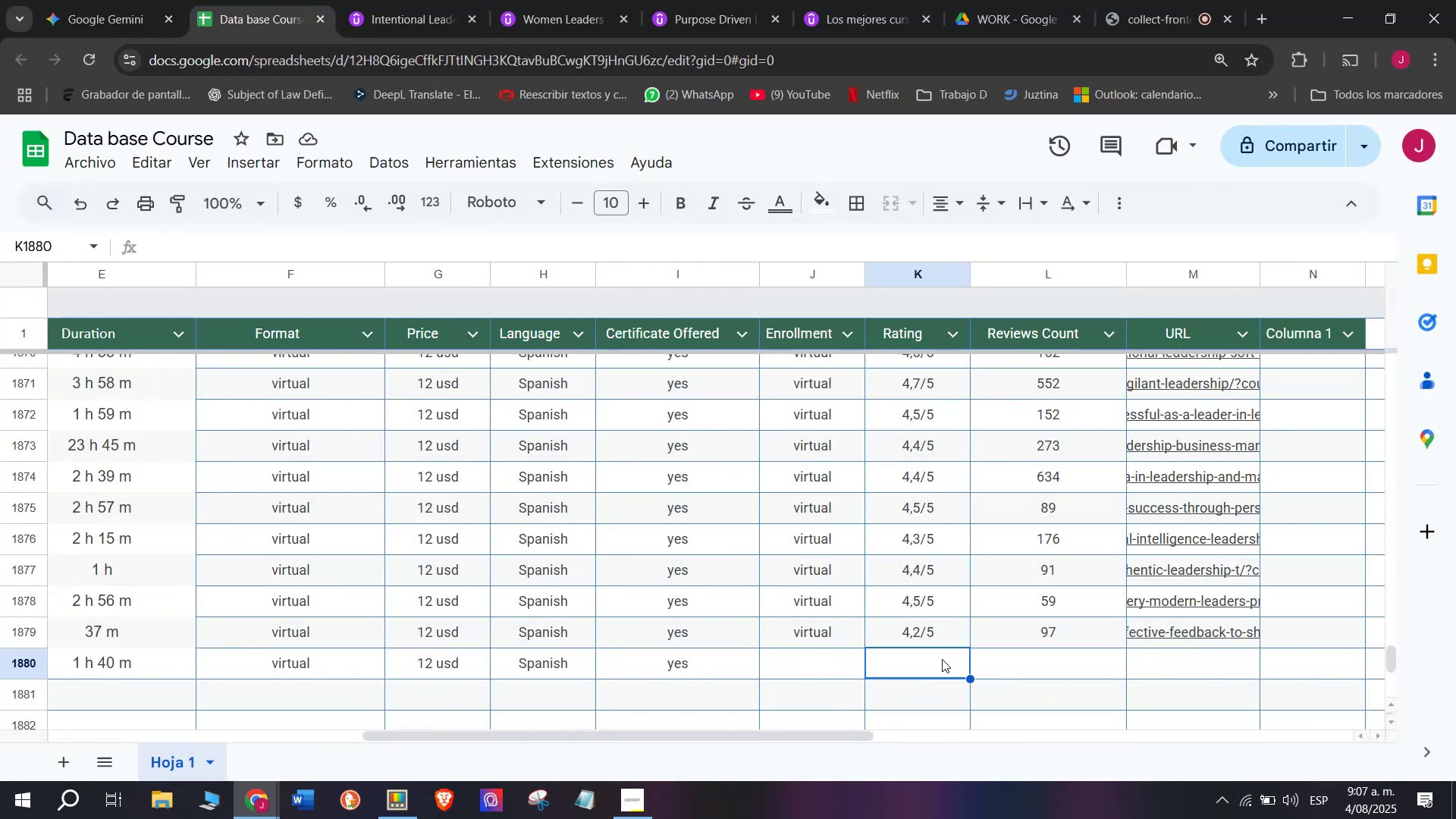 
left_click([806, 626])
 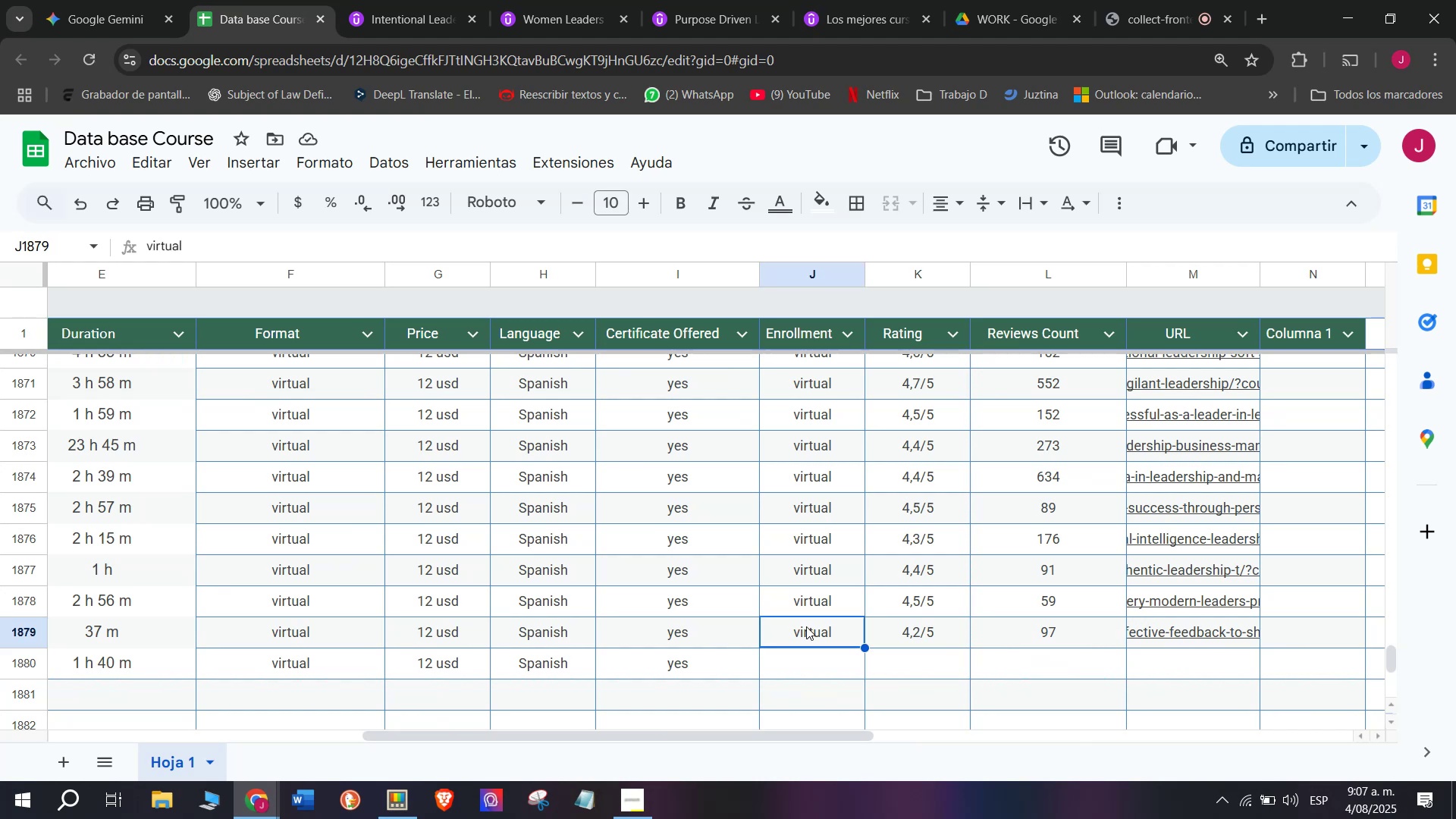 
key(Control+ControlLeft)
 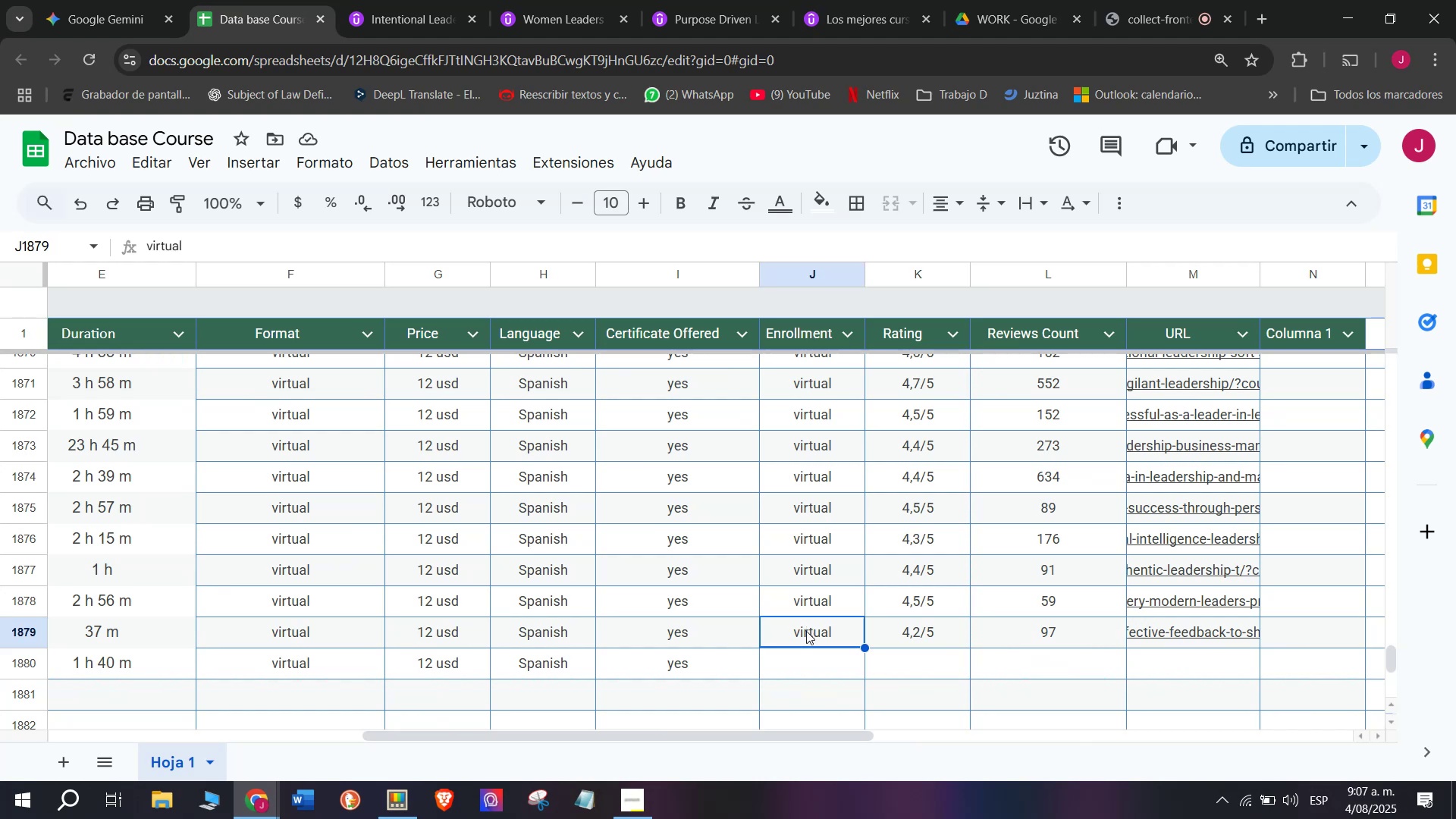 
key(Break)
 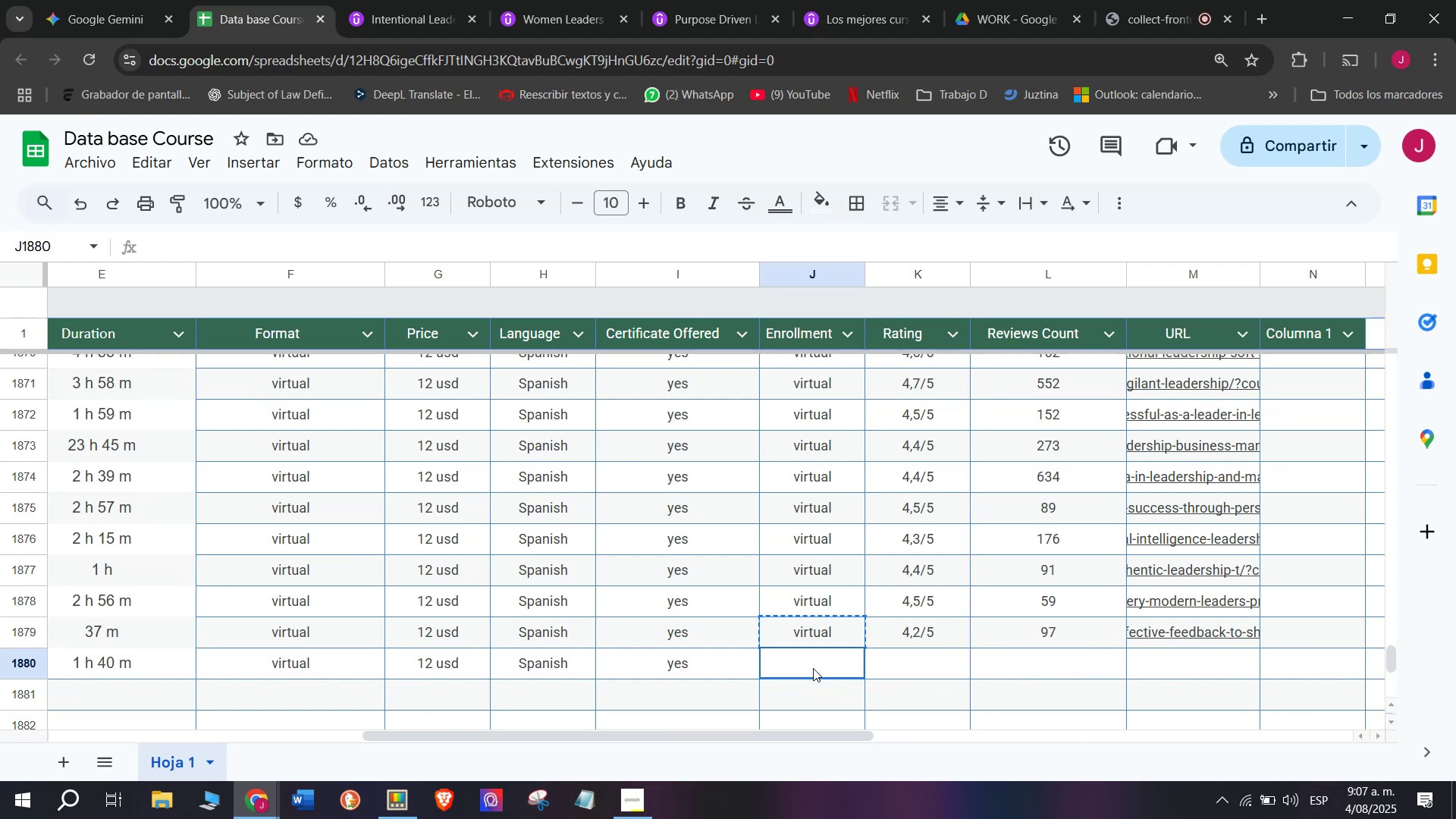 
key(Control+C)
 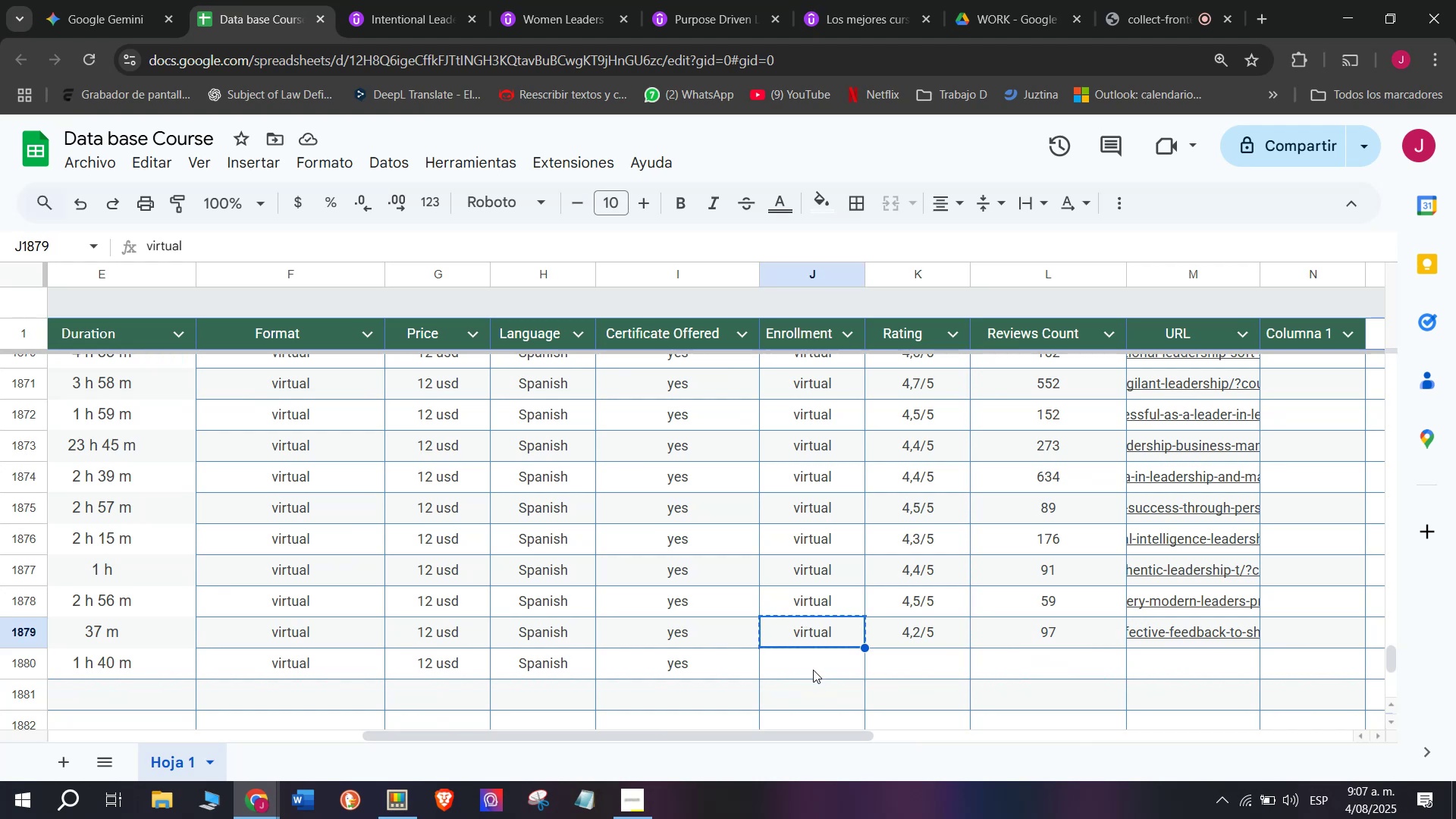 
left_click([813, 668])
 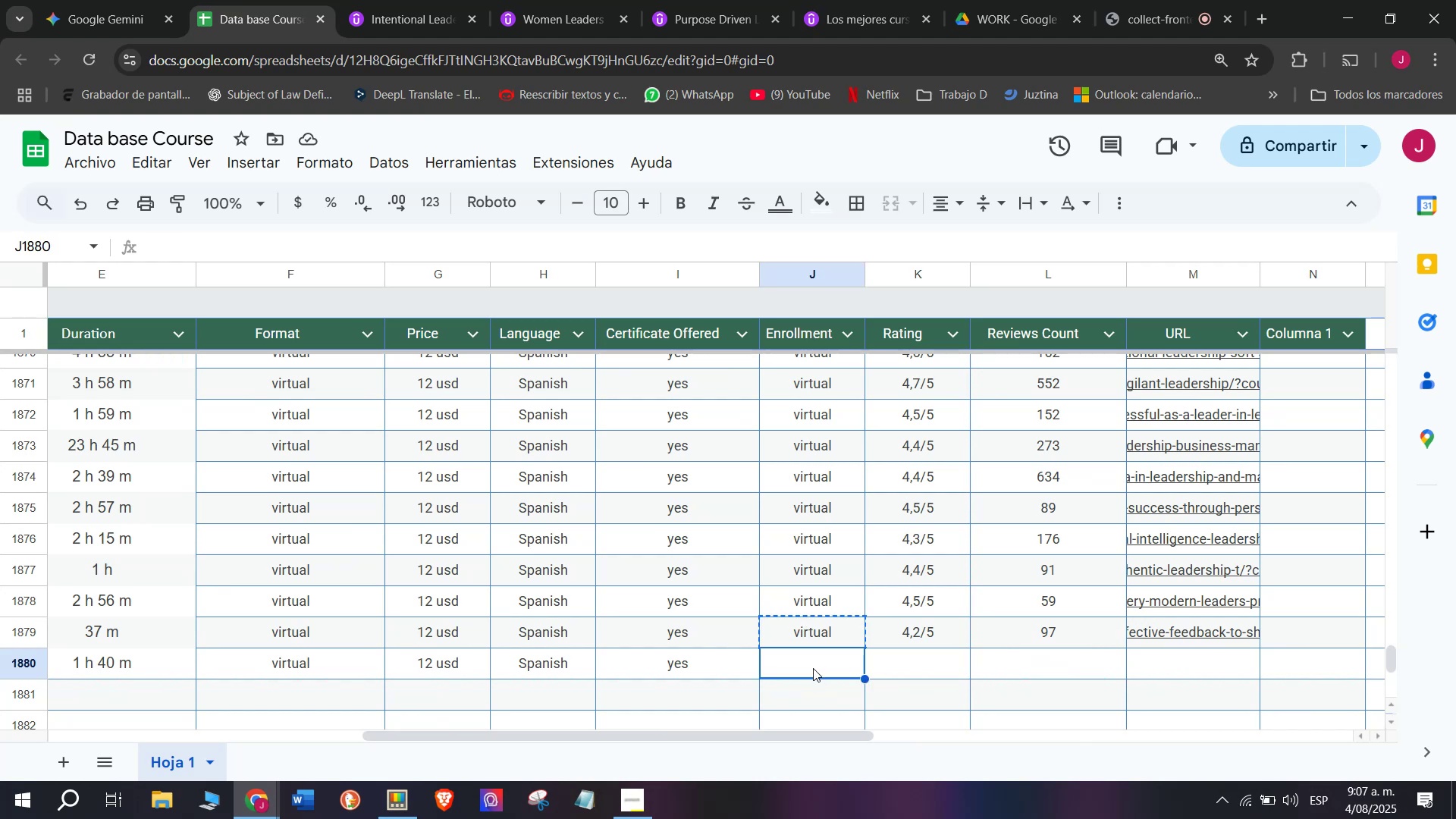 
key(Z)
 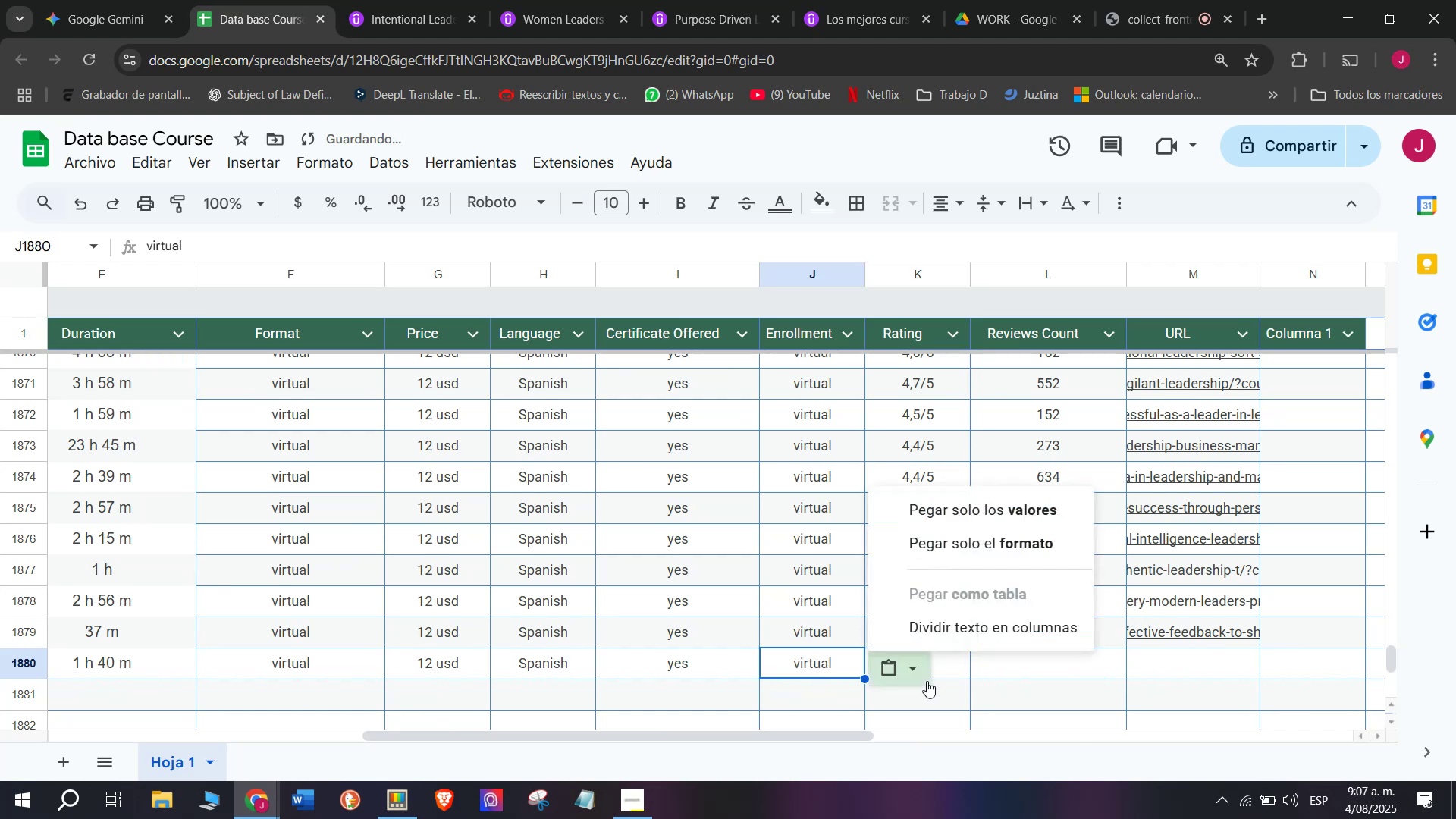 
key(Control+ControlLeft)
 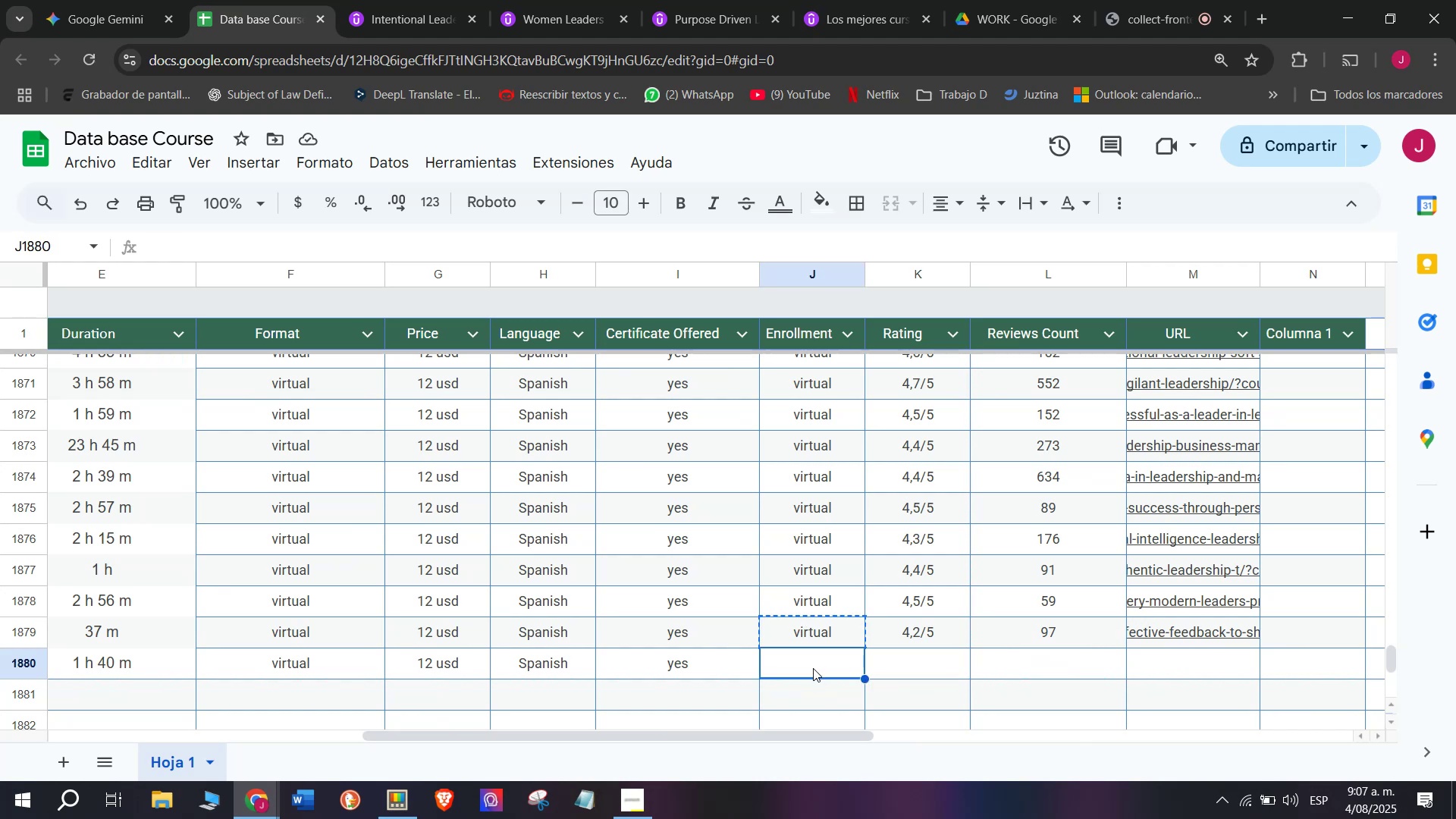 
key(Control+V)
 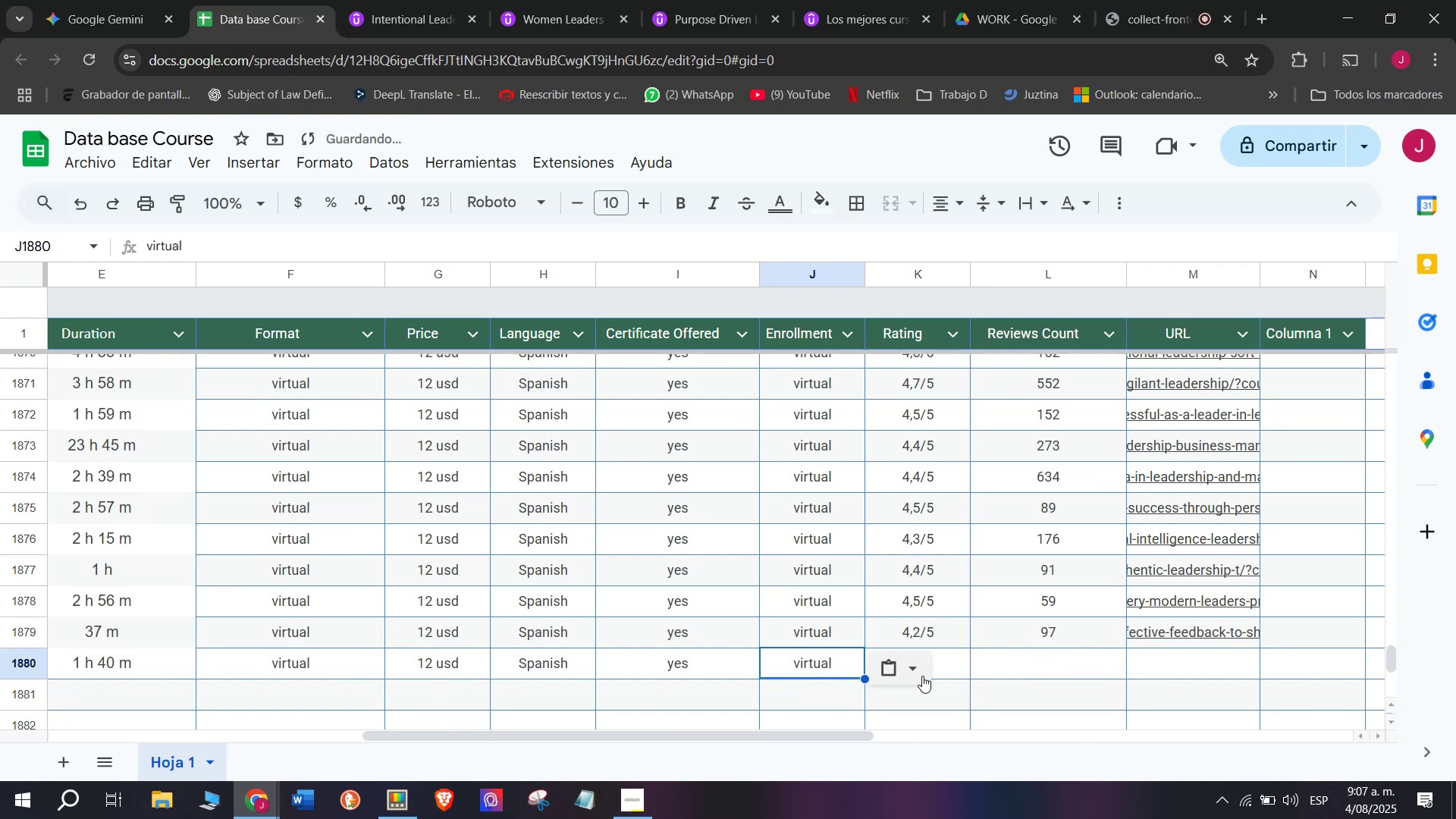 
left_click([927, 681])
 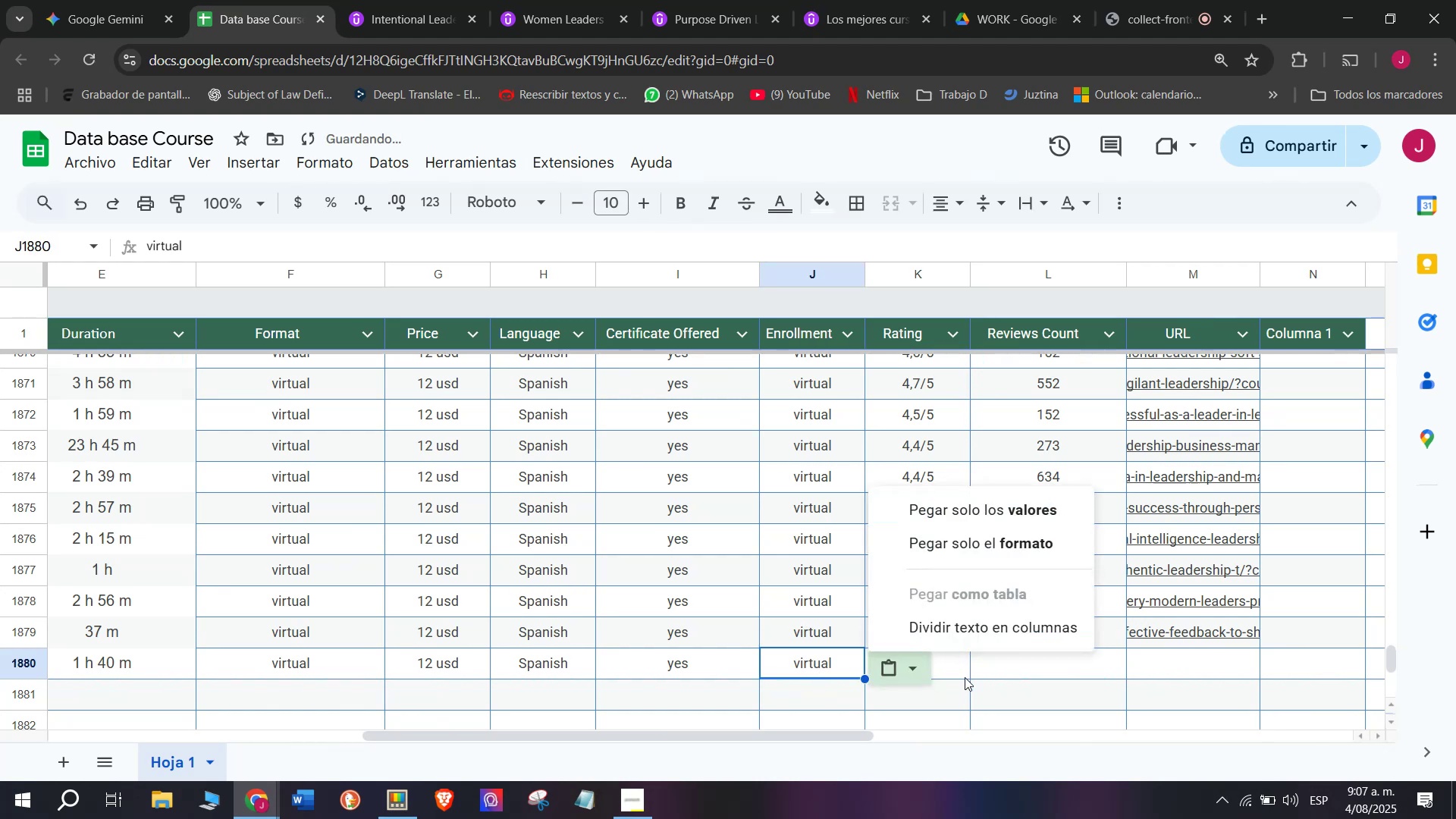 
left_click([965, 677])
 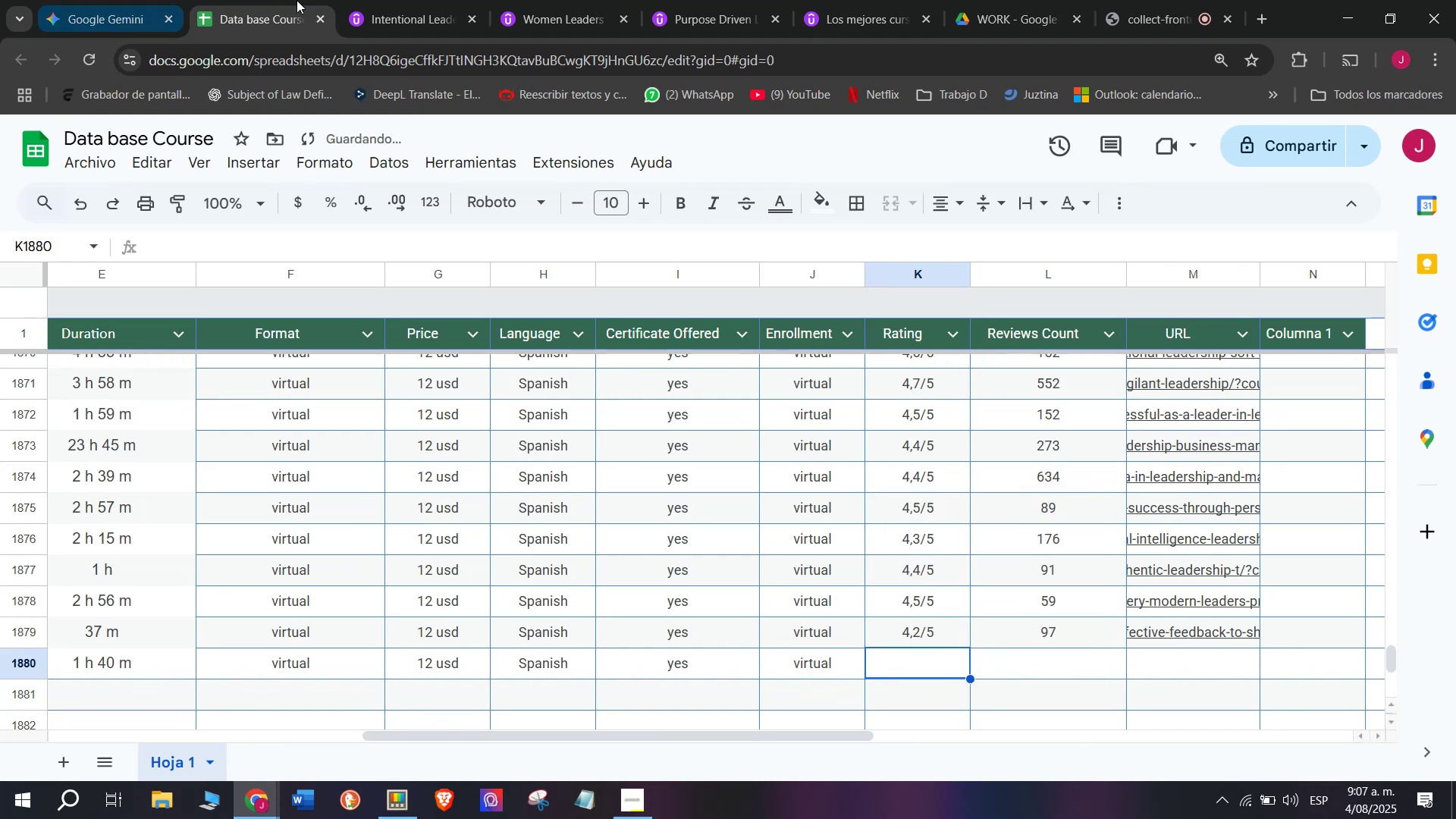 
left_click([357, 0])
 